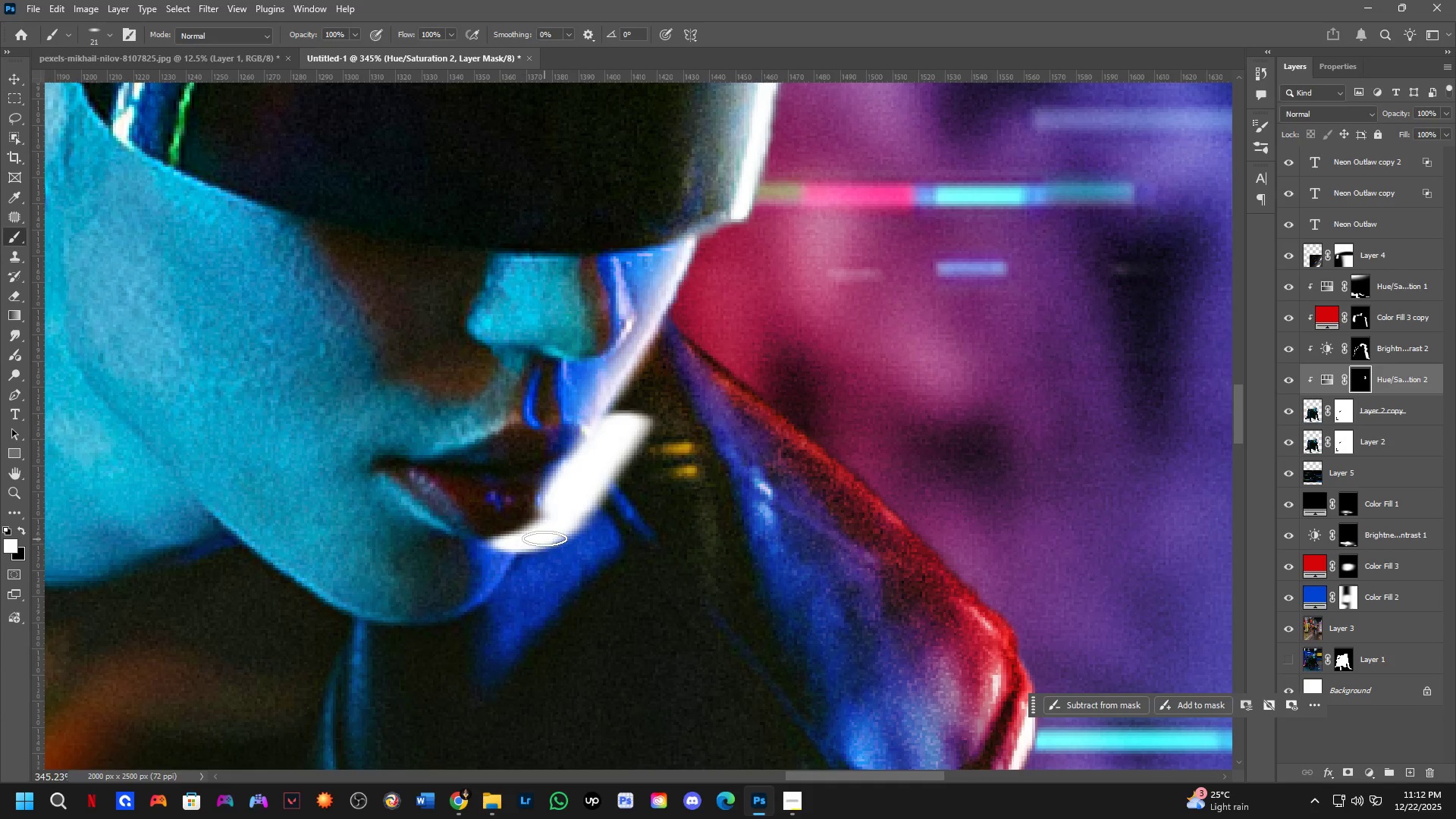 
left_click_drag(start_coordinate=[543, 538], to_coordinate=[376, 636])
 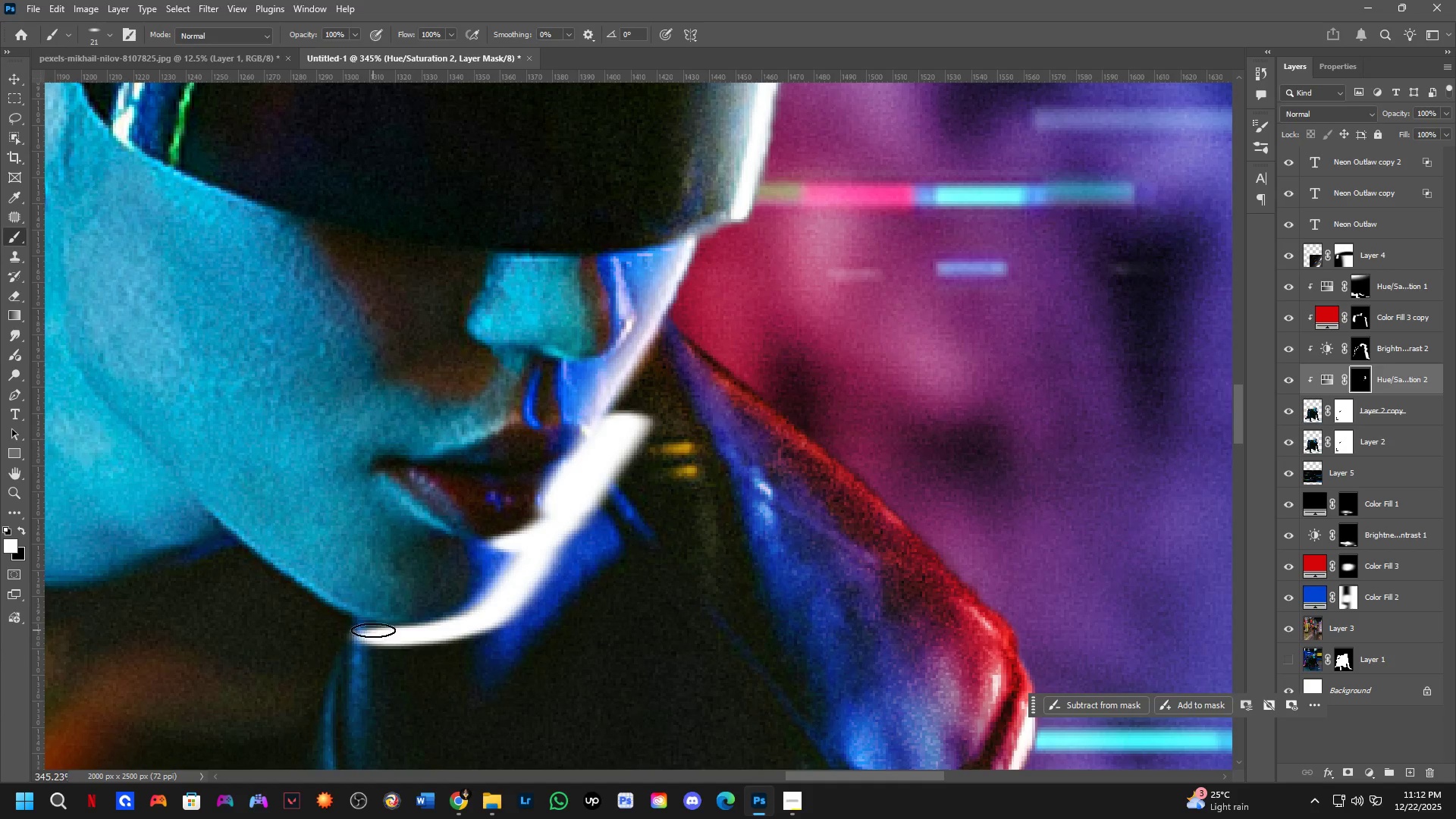 
key(Alt+AltLeft)
 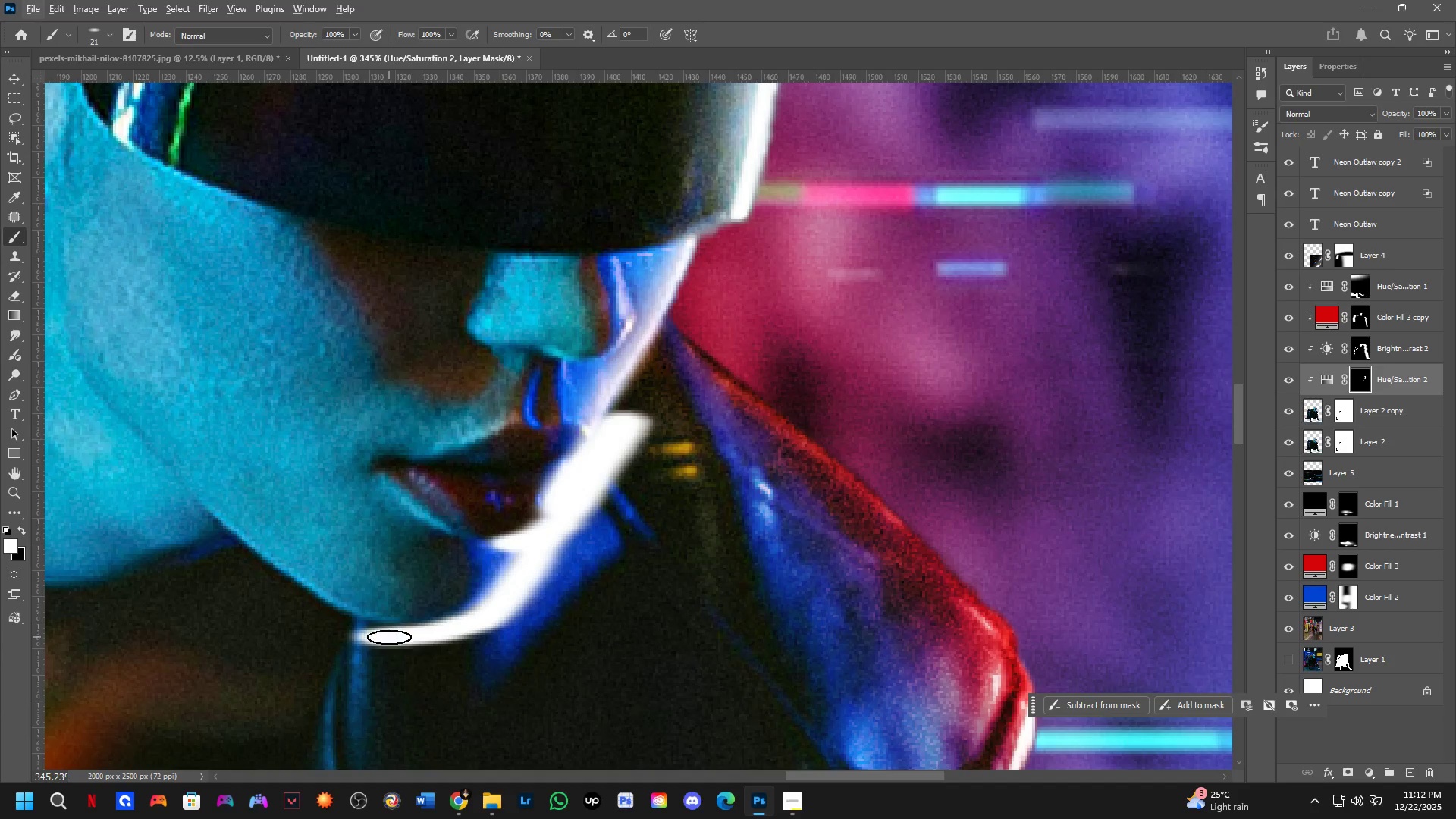 
hold_key(key=ControlLeft, duration=0.33)
 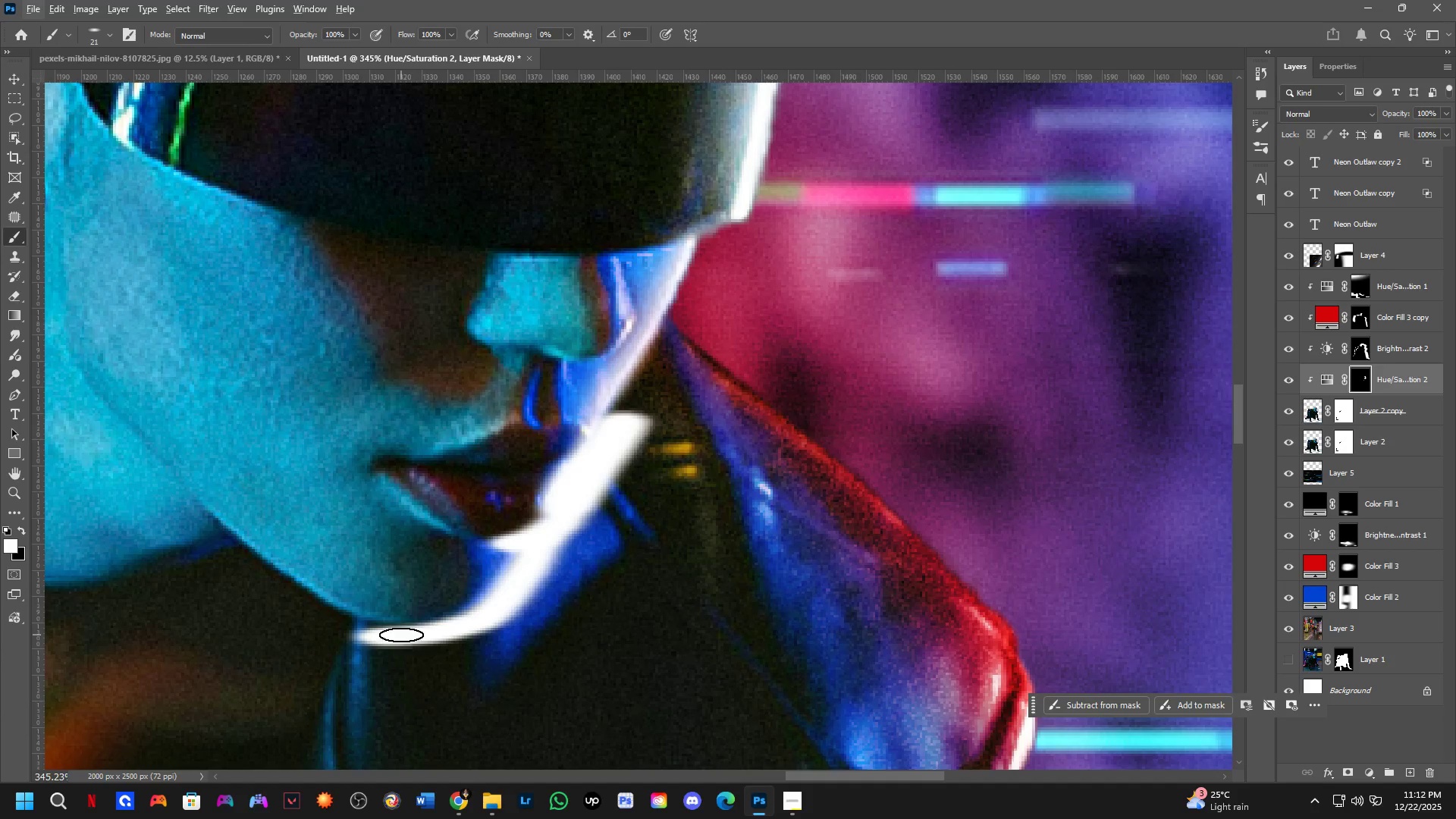 
key(Alt+AltLeft)
 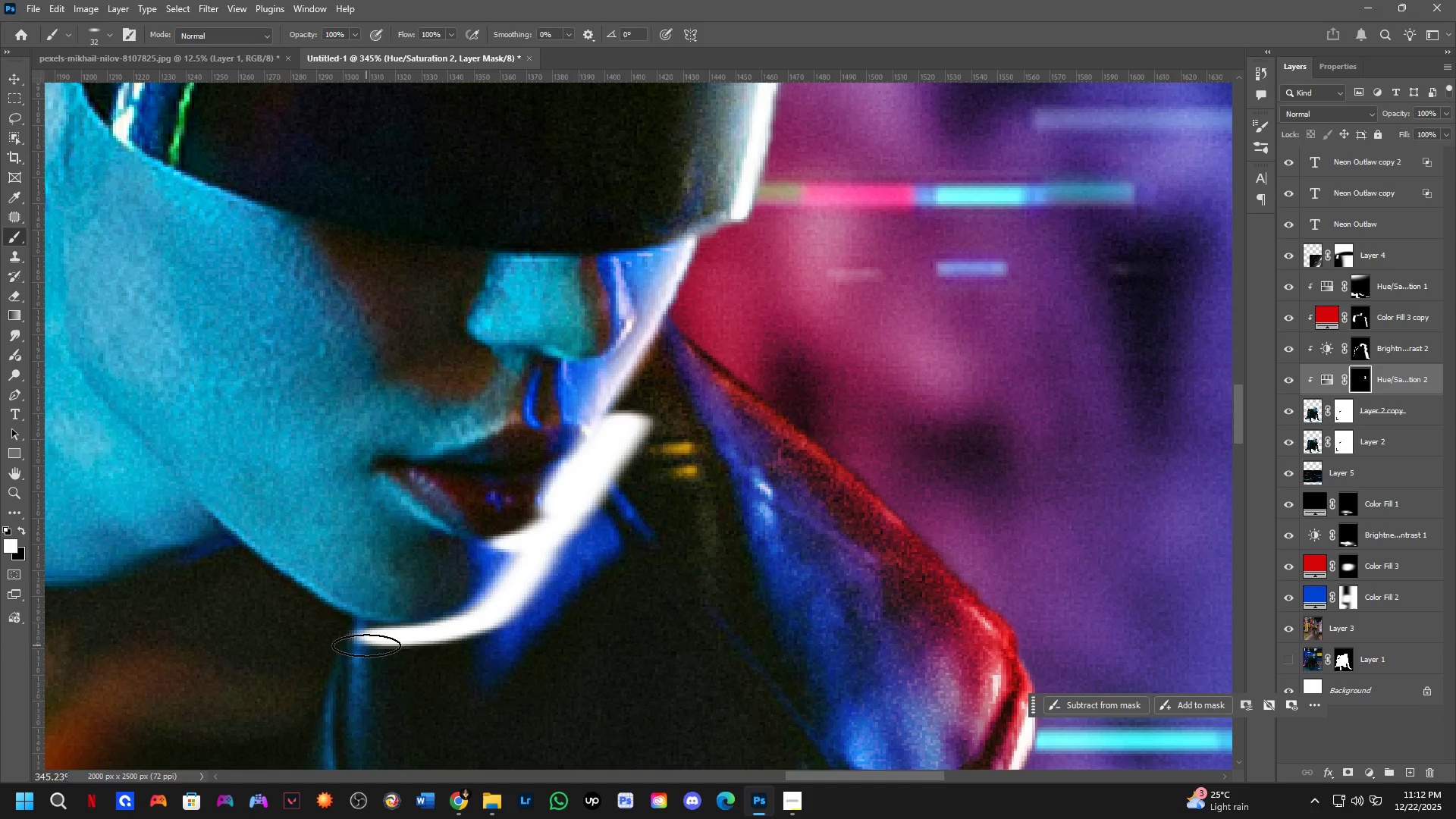 
left_click_drag(start_coordinate=[377, 633], to_coordinate=[554, 595])
 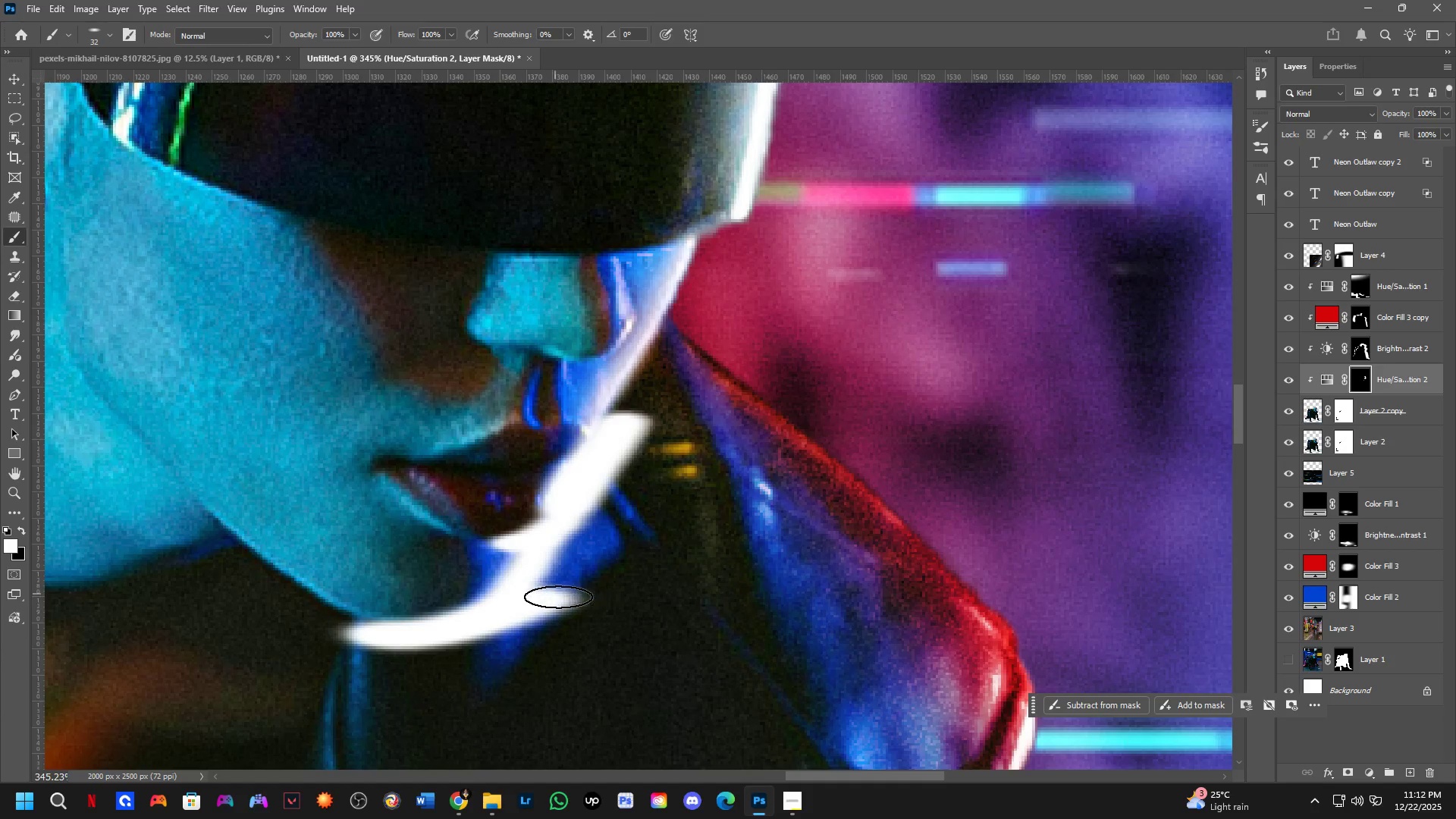 
key(X)
 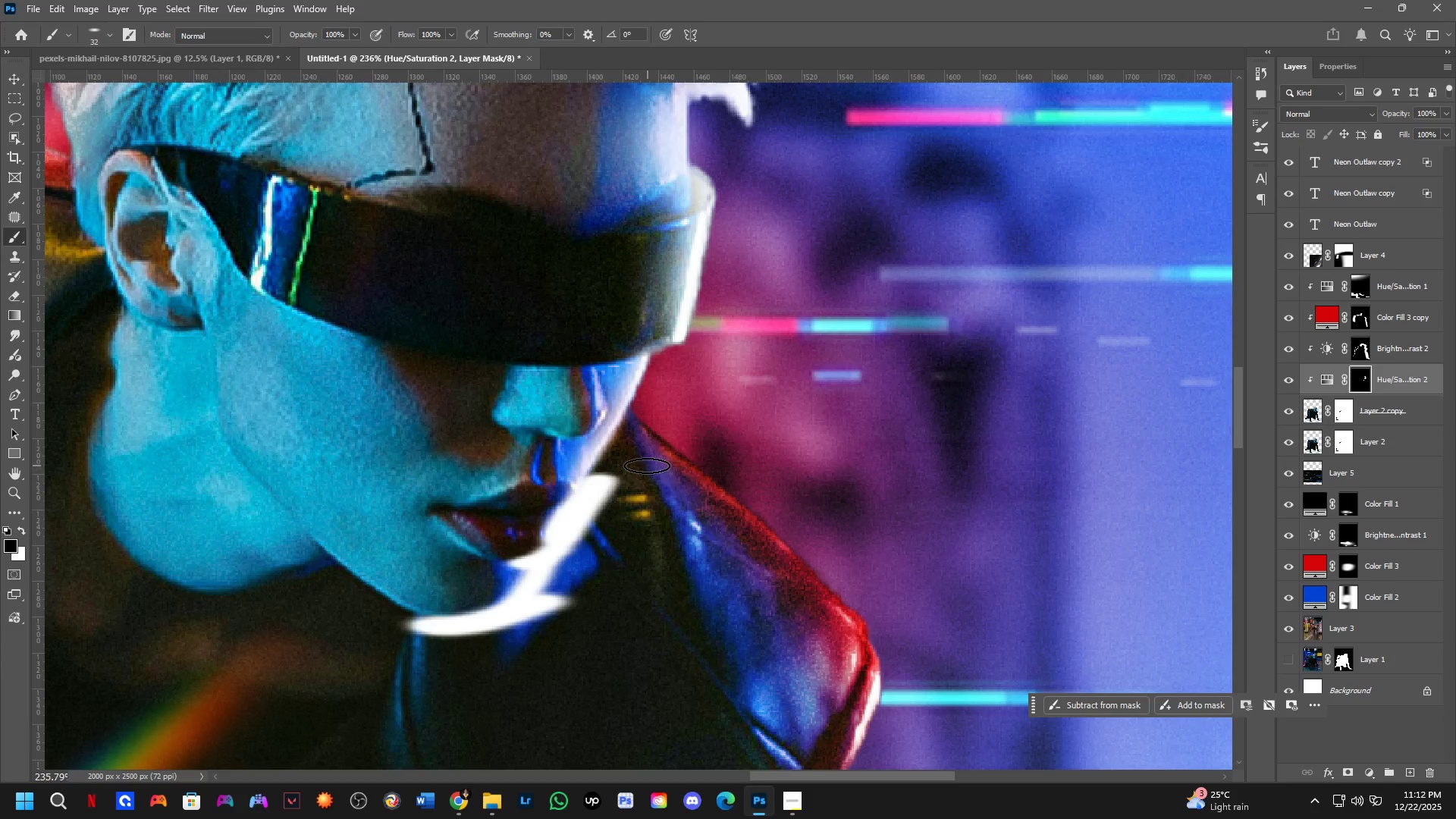 
scroll: coordinate [546, 608], scroll_direction: down, amount: 4.0
 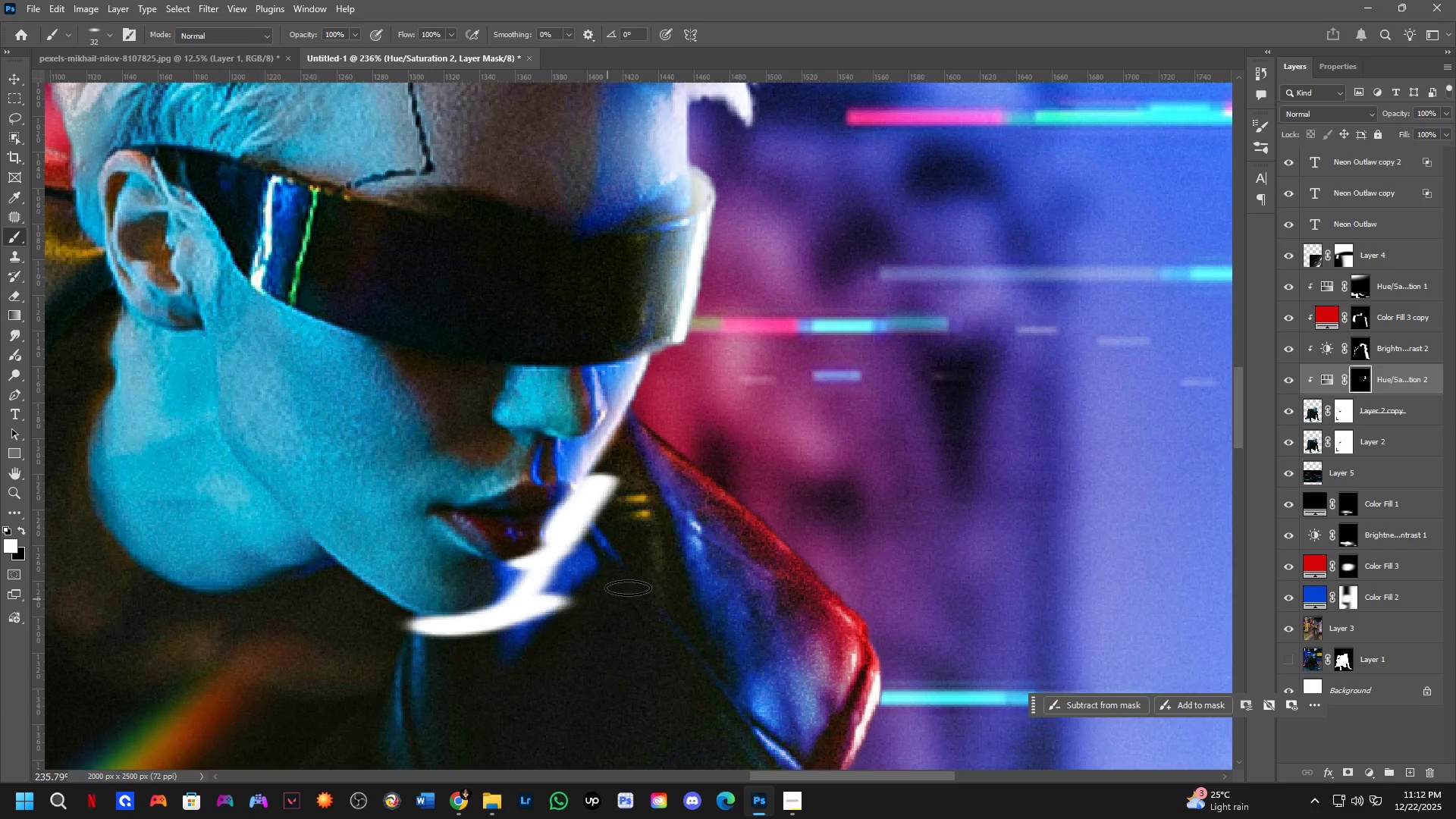 
key(Alt+AltLeft)
 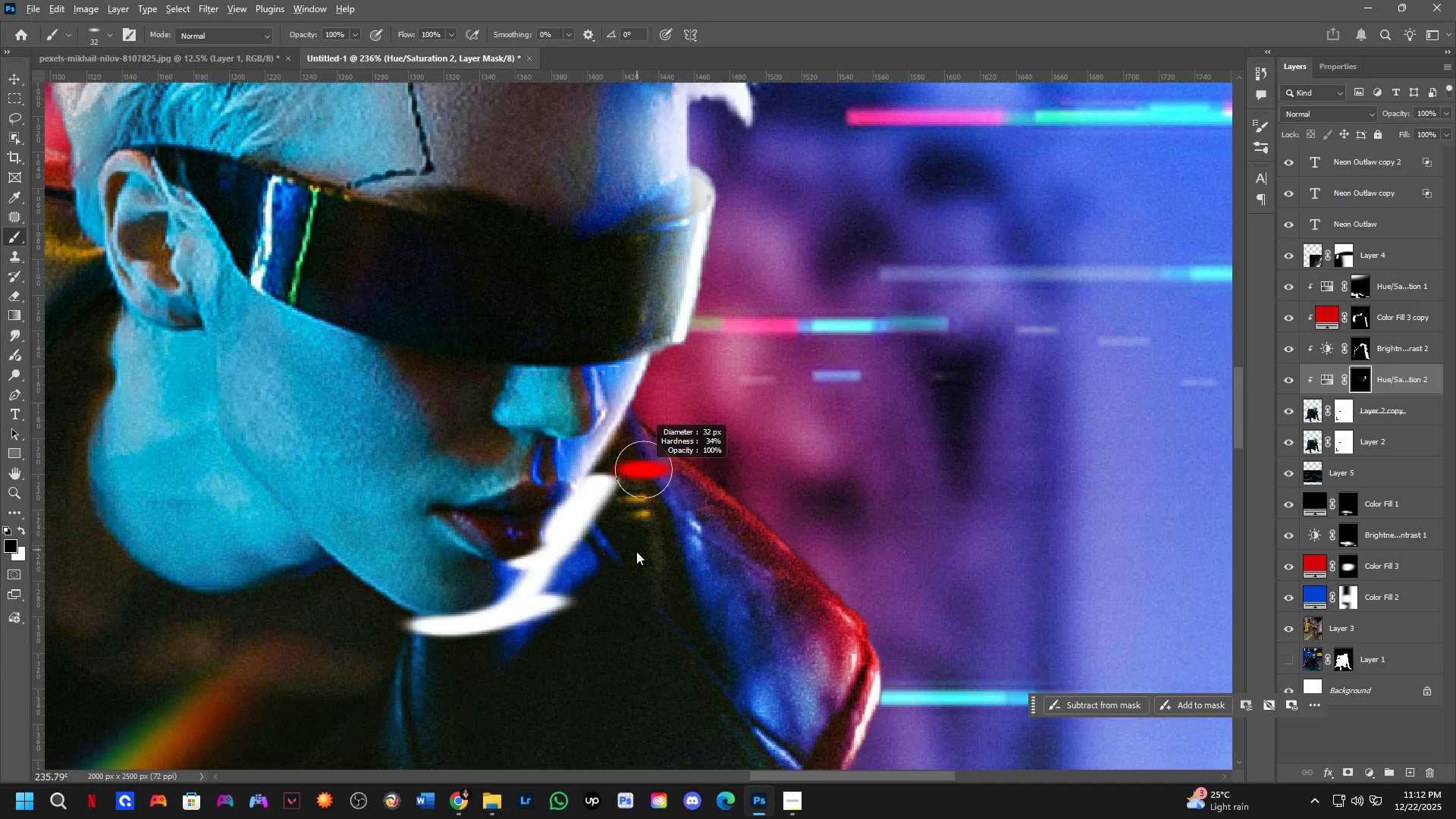 
key(Alt+AltLeft)
 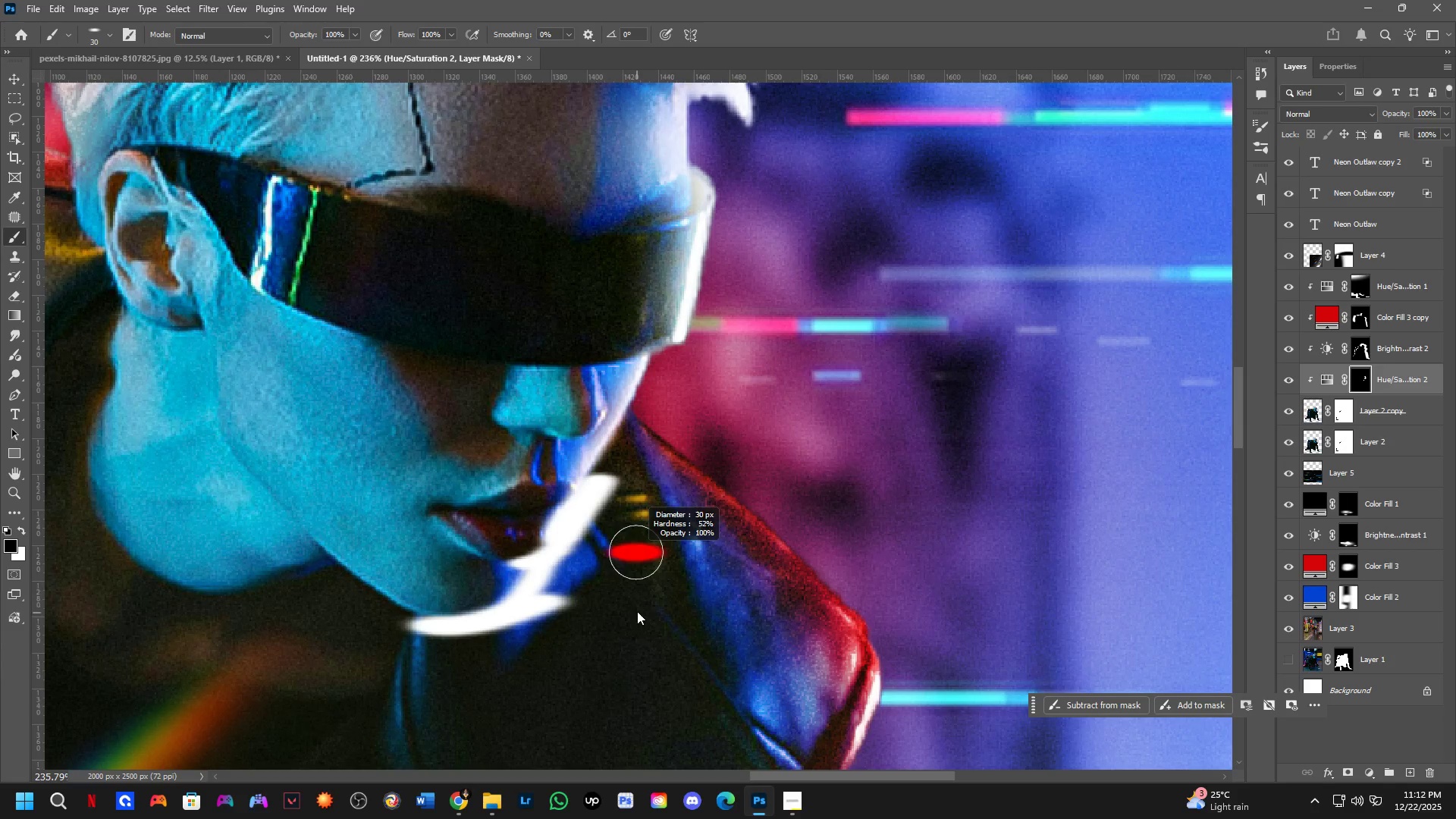 
key(Alt+AltLeft)
 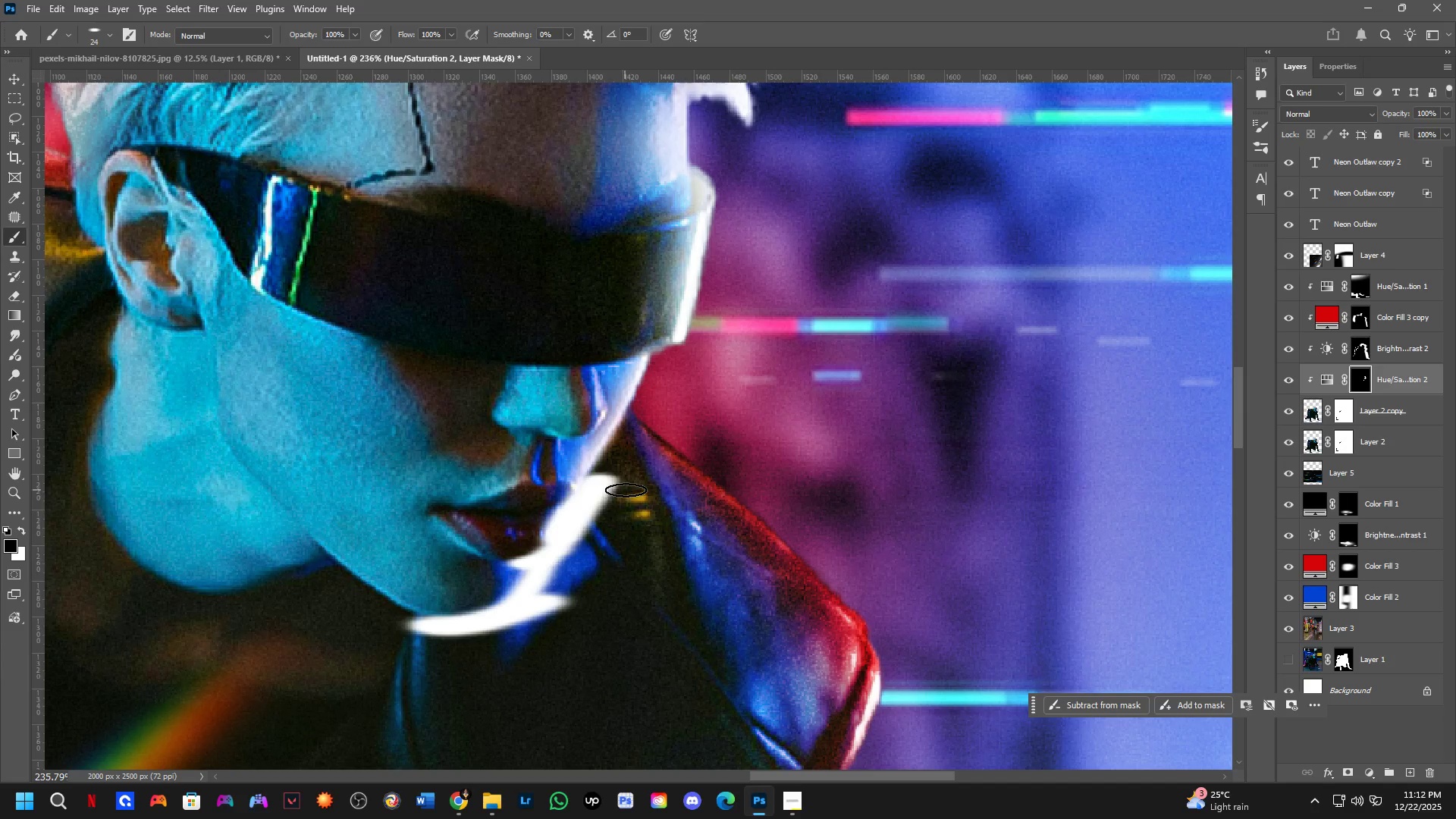 
left_click_drag(start_coordinate=[621, 469], to_coordinate=[601, 604])
 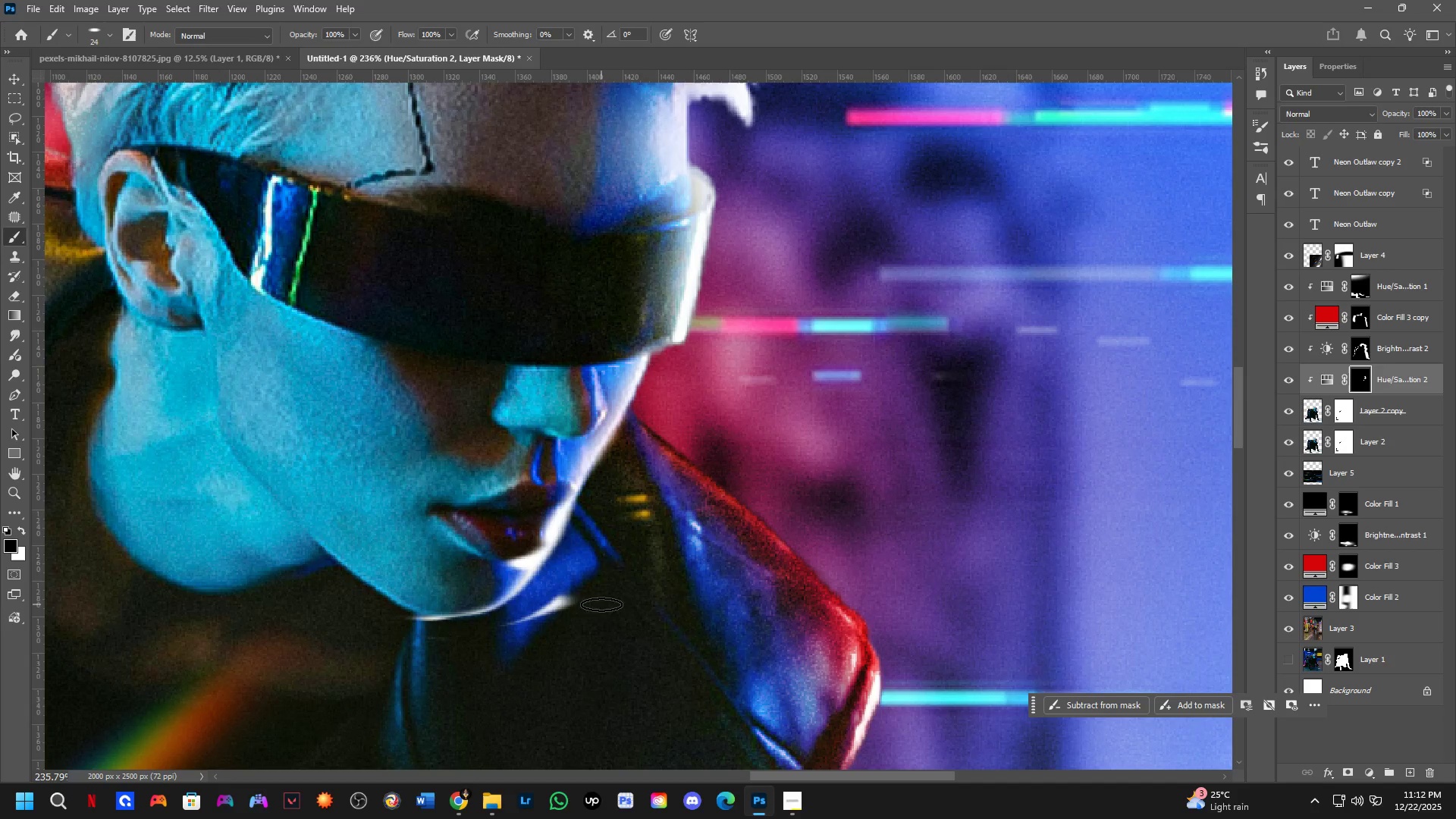 
key(Alt+AltLeft)
 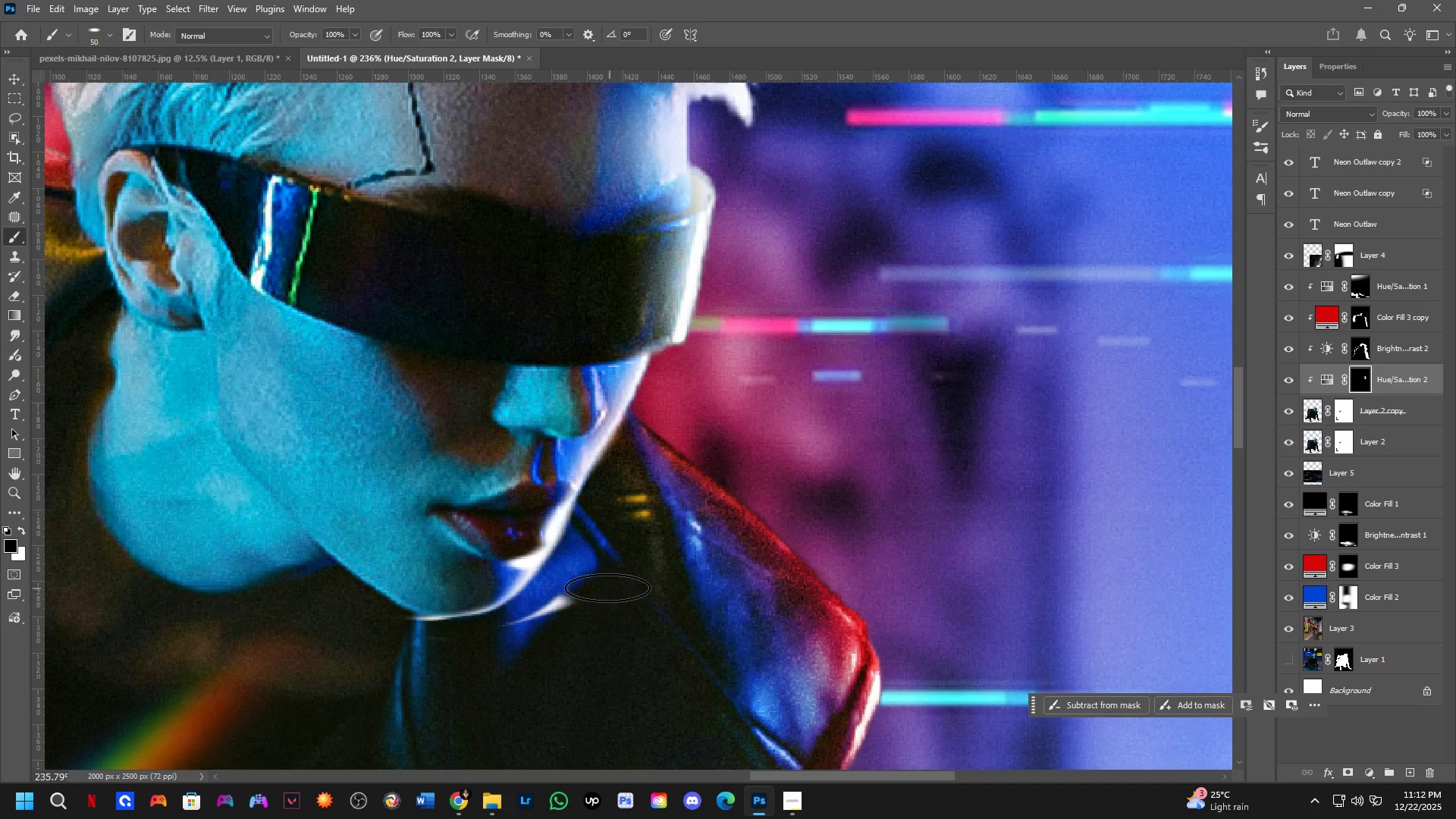 
left_click_drag(start_coordinate=[600, 589], to_coordinate=[466, 650])
 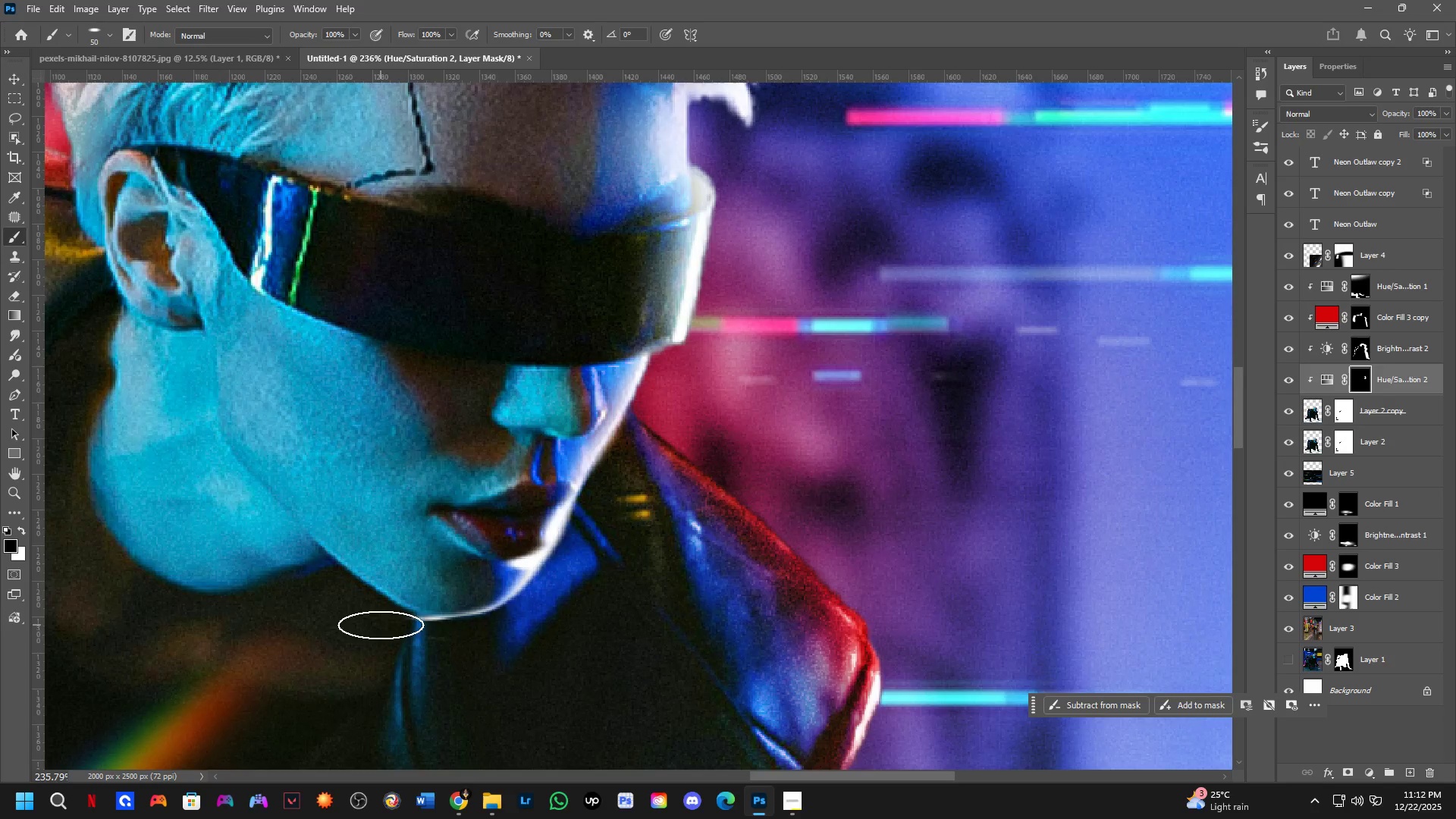 
left_click_drag(start_coordinate=[378, 614], to_coordinate=[408, 621])
 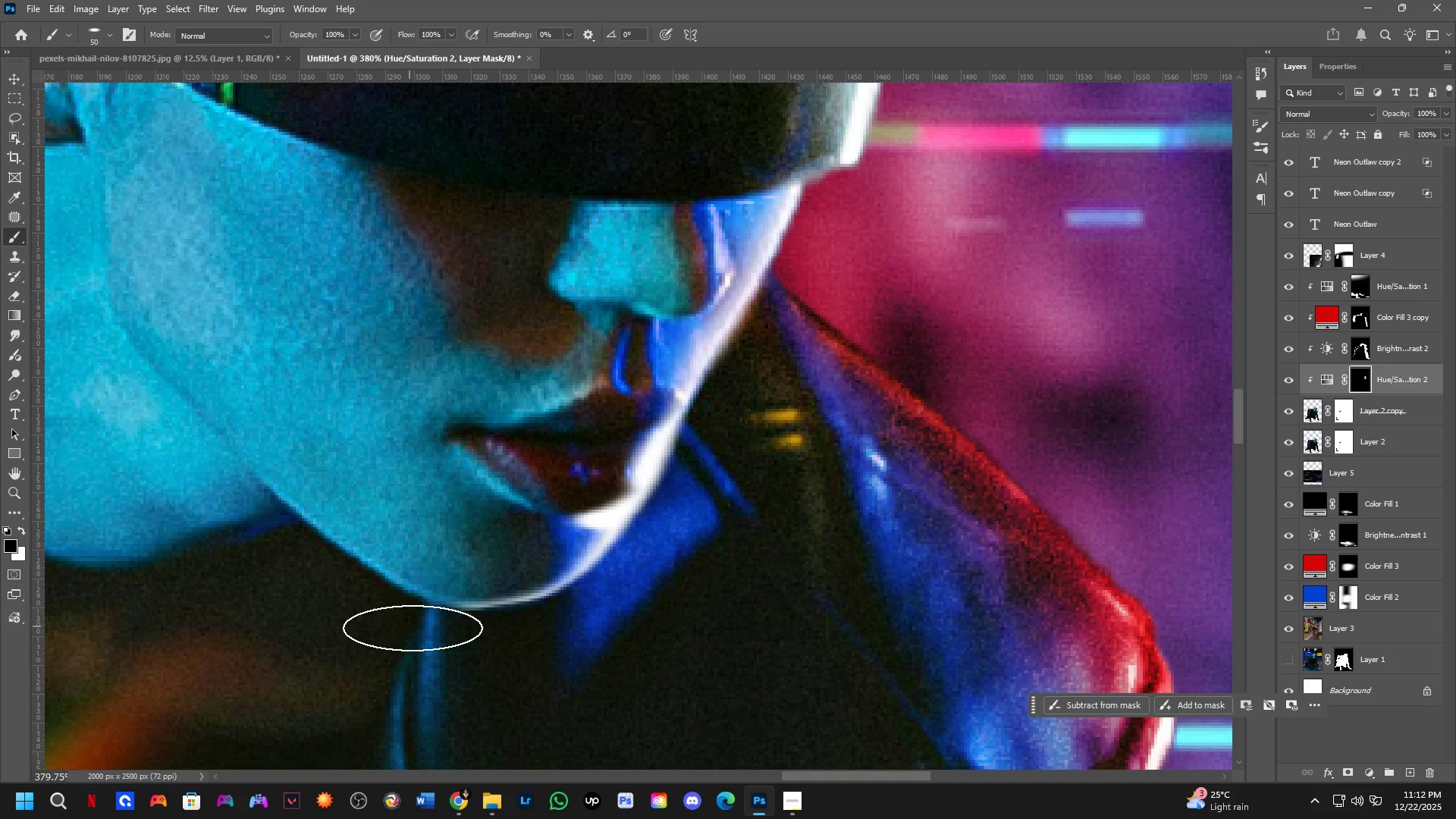 
scroll: coordinate [399, 632], scroll_direction: up, amount: 5.0
 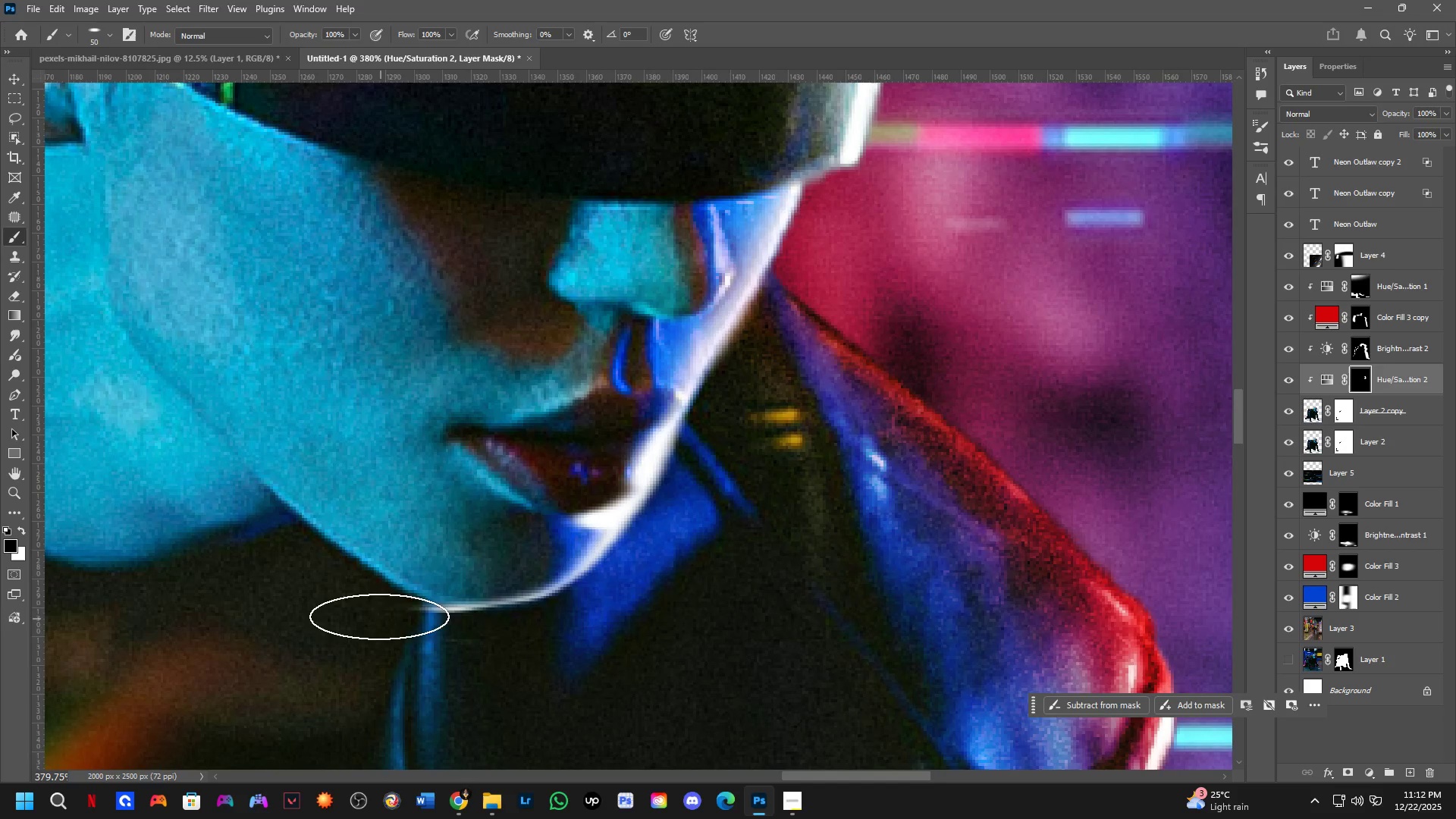 
key(Shift+ShiftLeft)
 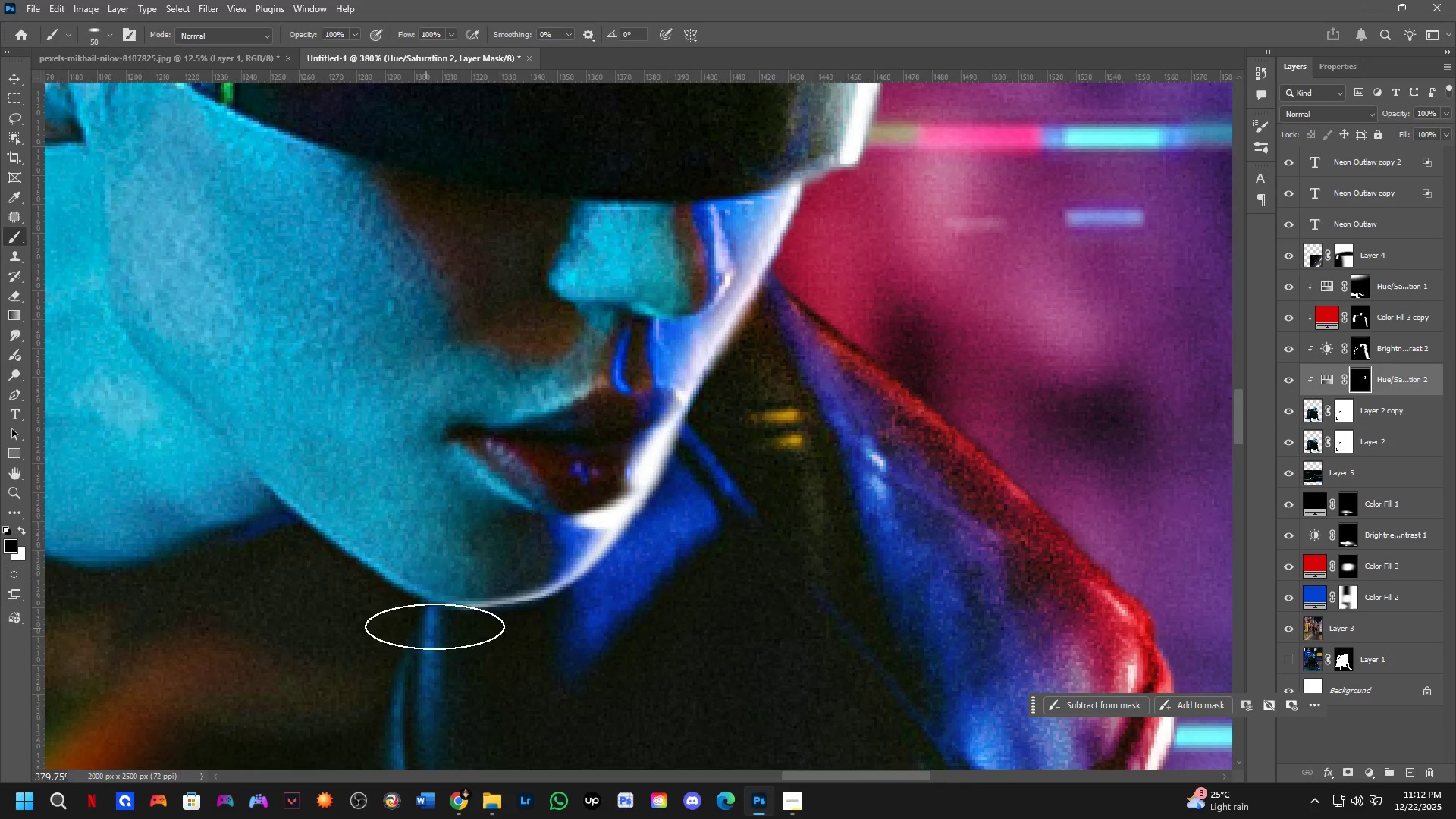 
hold_key(key=Space, duration=0.8)
 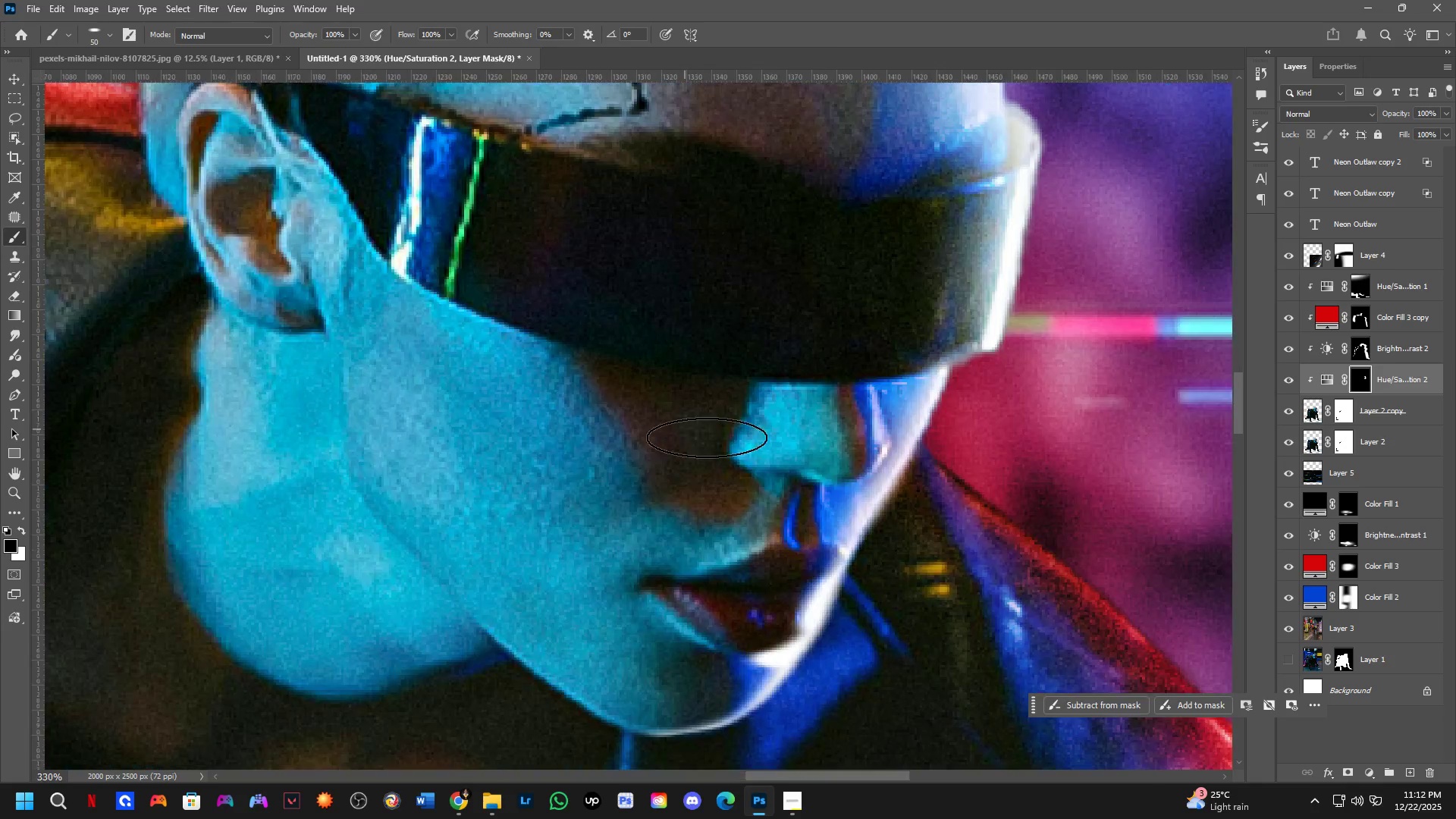 
scroll: coordinate [645, 598], scroll_direction: down, amount: 5.0
 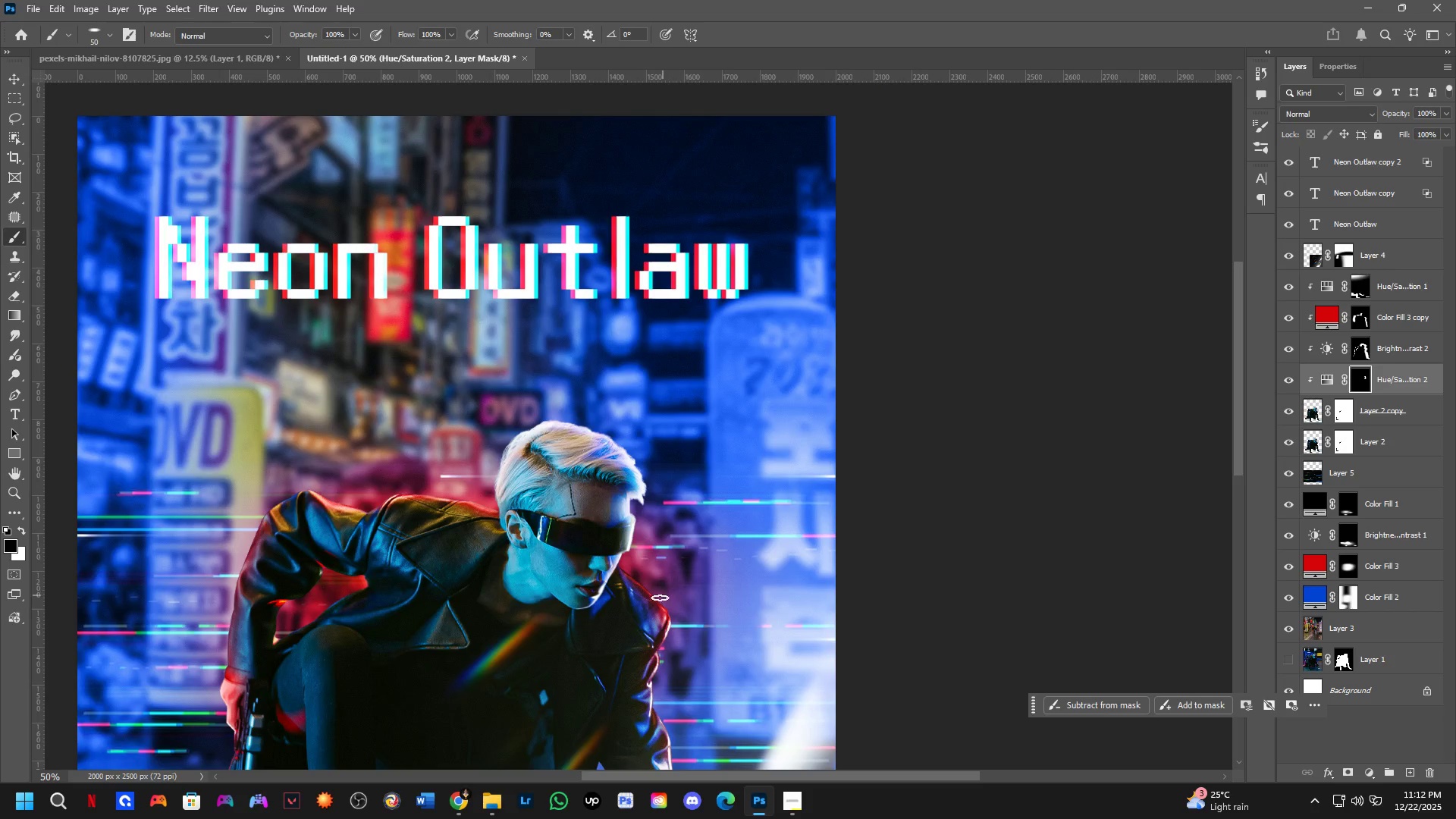 
left_click_drag(start_coordinate=[626, 626], to_coordinate=[695, 480])
 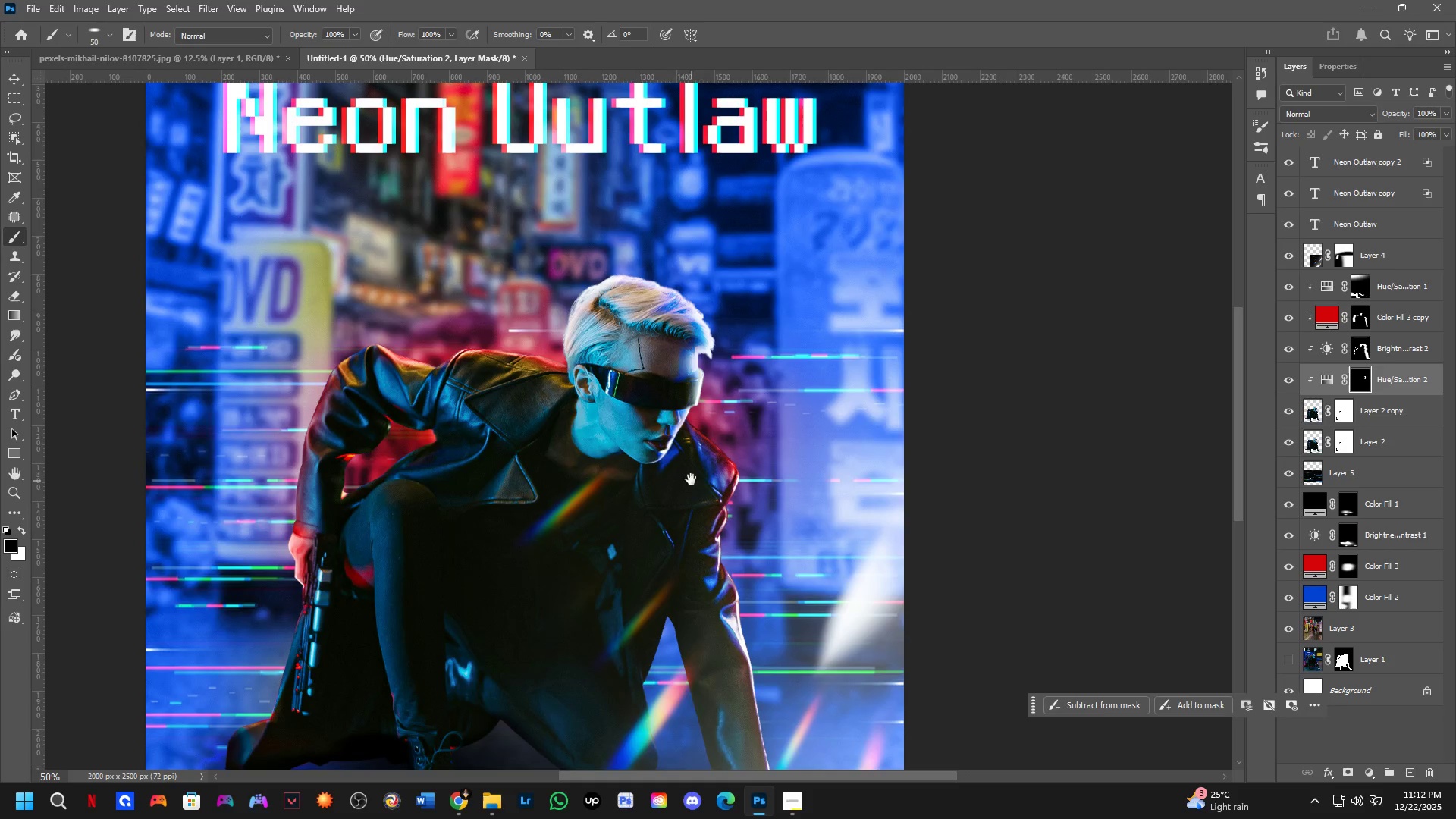 
hold_key(key=Space, duration=1.22)
 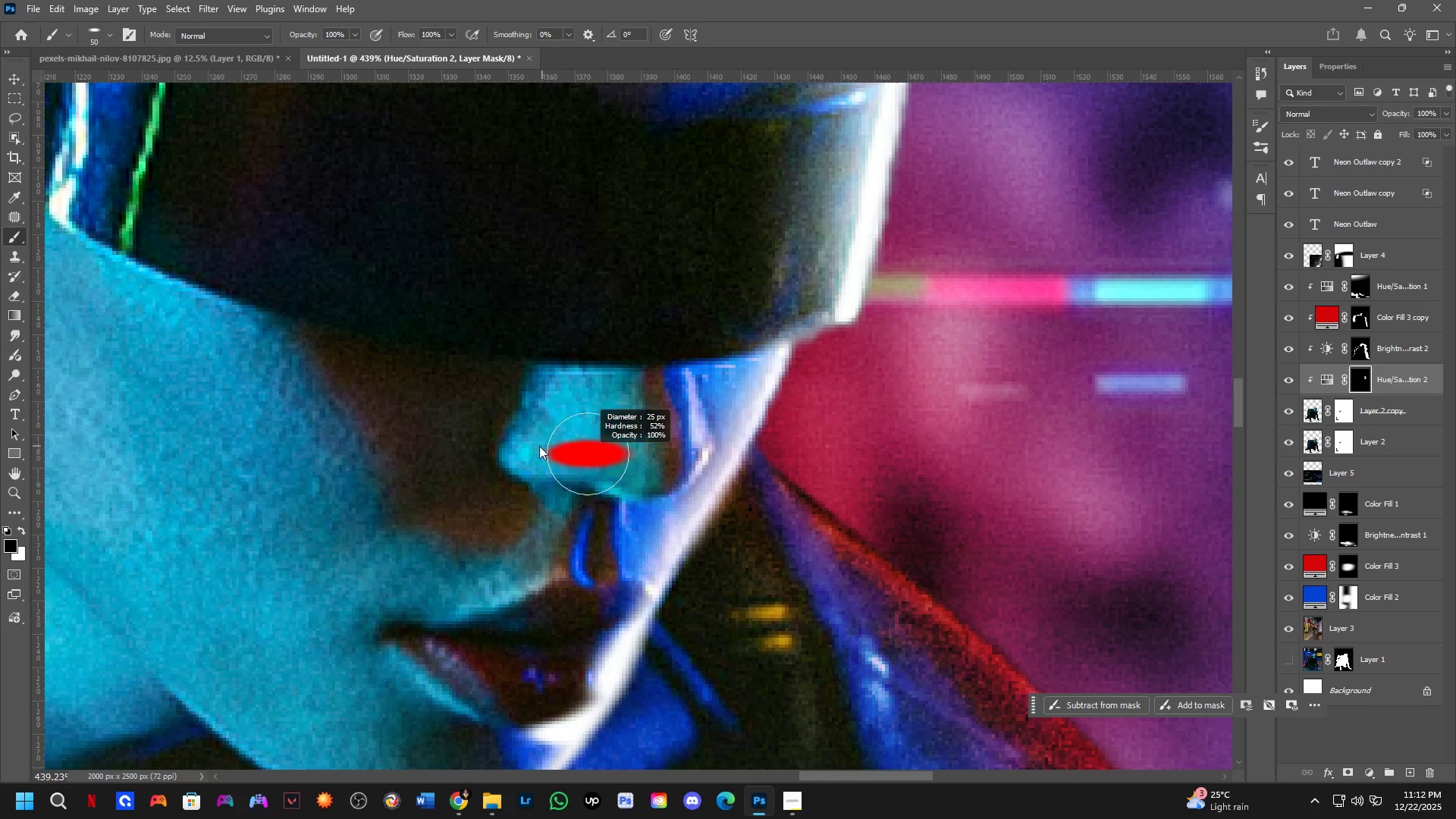 
hold_key(key=ShiftLeft, duration=0.31)
 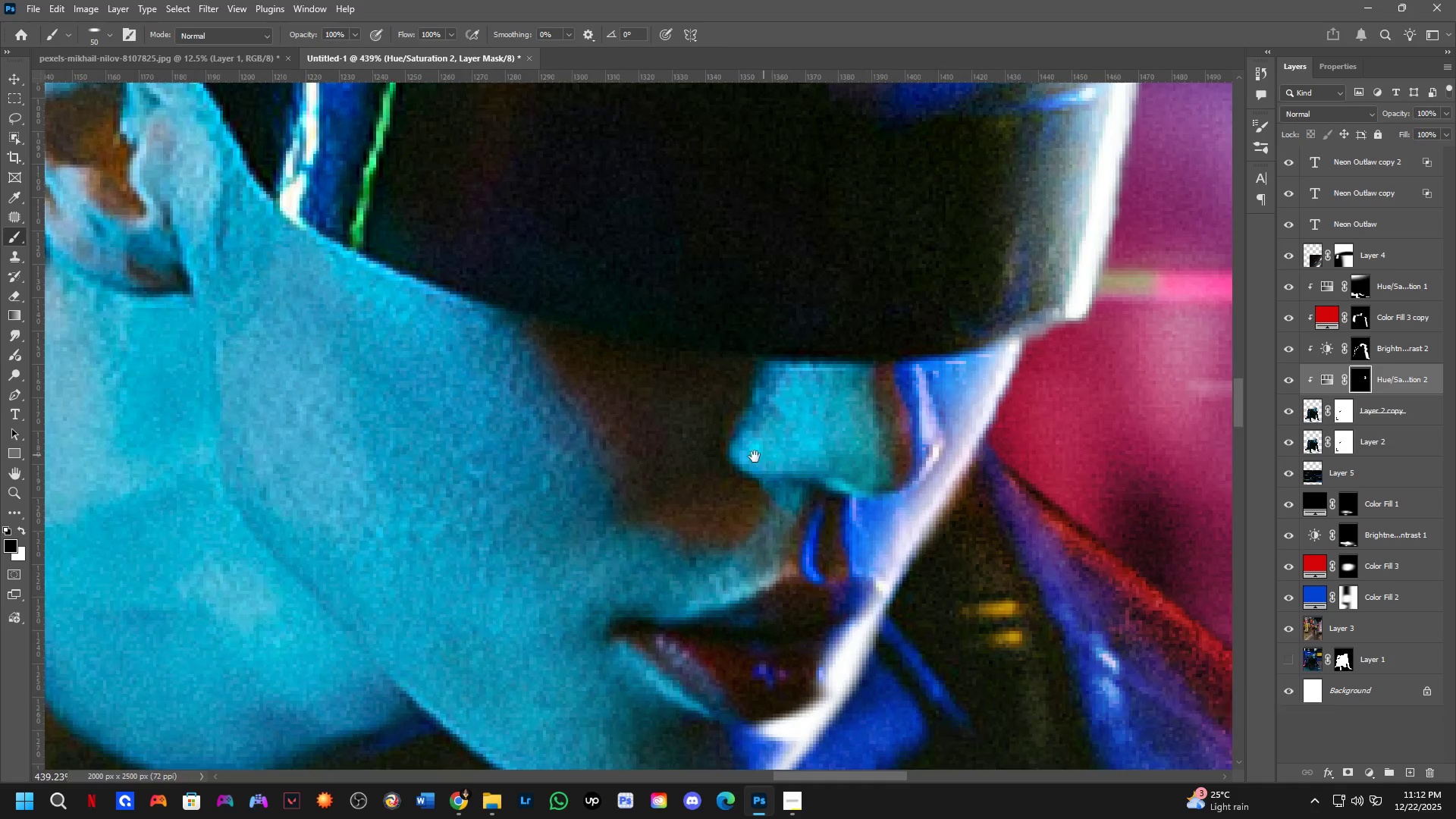 
left_click_drag(start_coordinate=[761, 456], to_coordinate=[531, 460])
 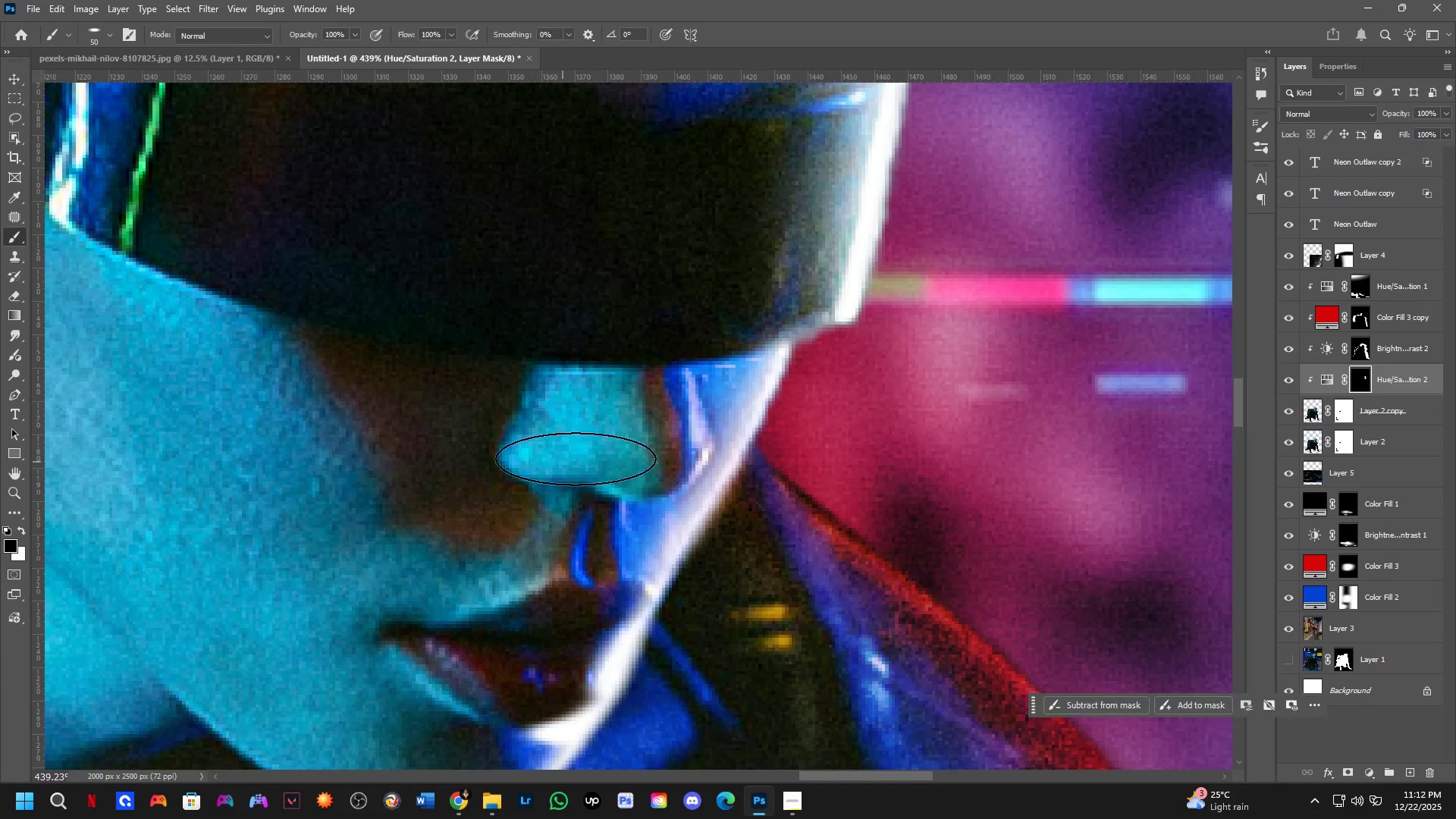 
scroll: coordinate [738, 447], scroll_direction: up, amount: 8.0
 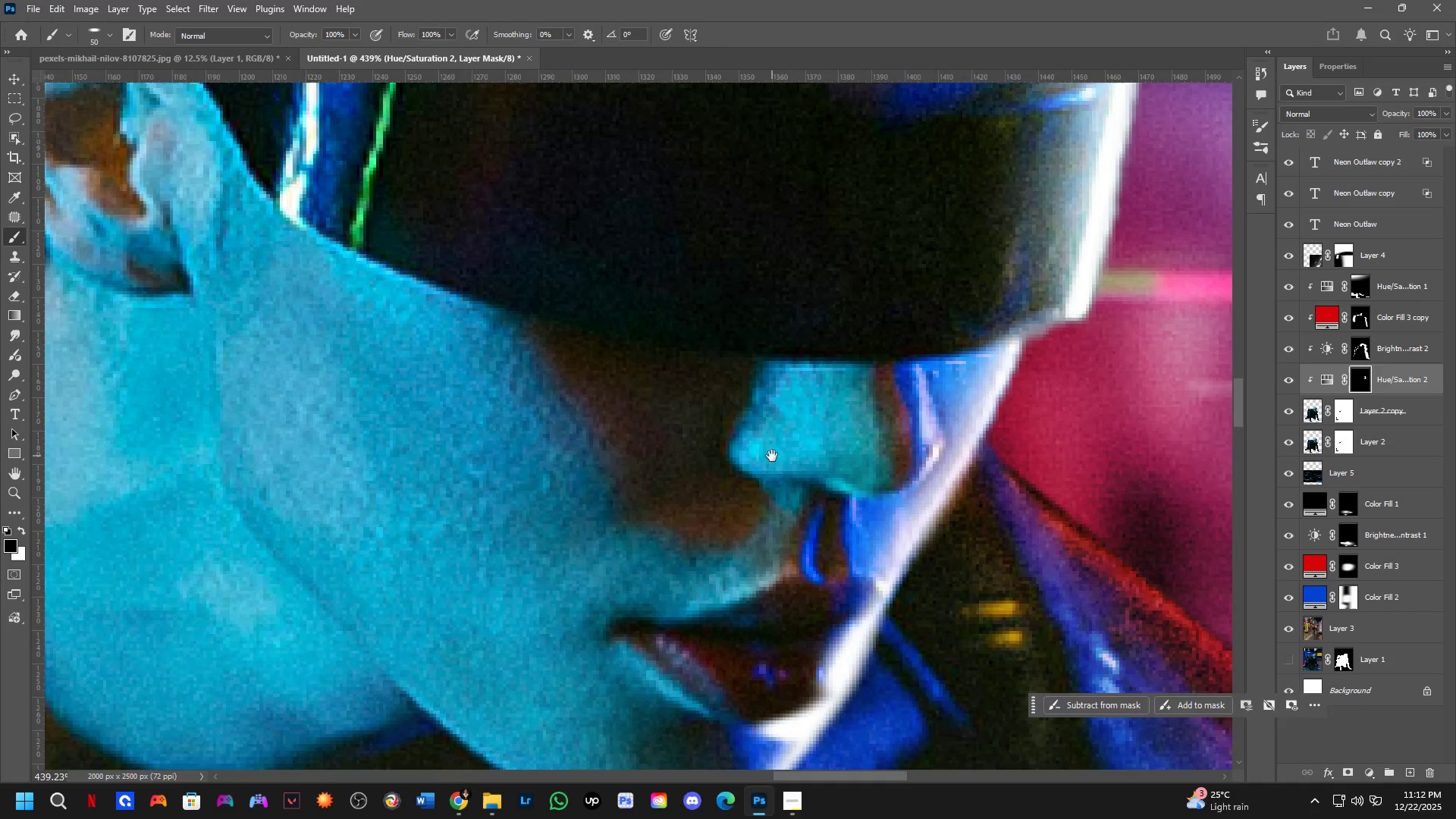 
hold_key(key=AltLeft, duration=0.52)
 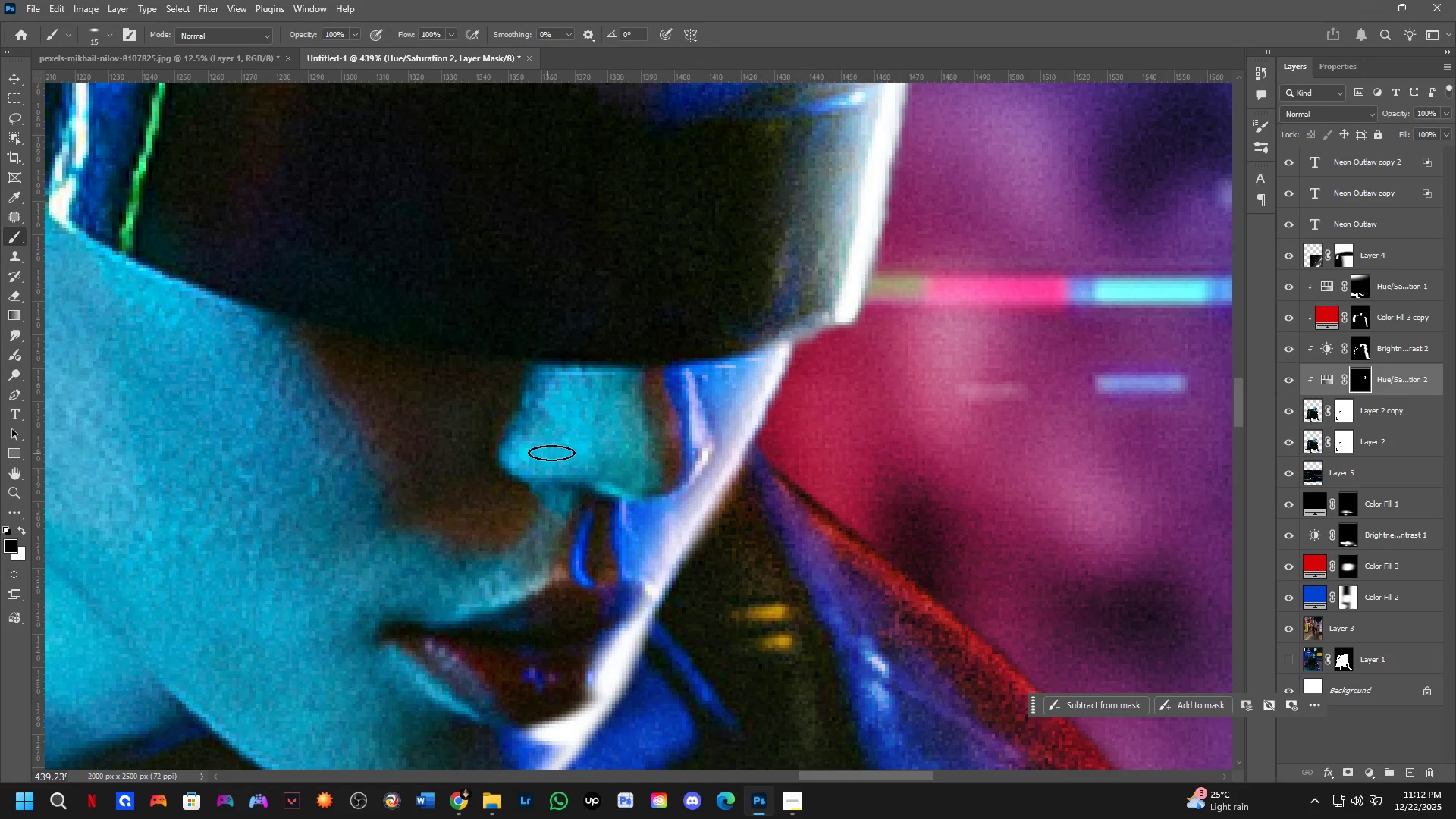 
key(Alt+AltLeft)
 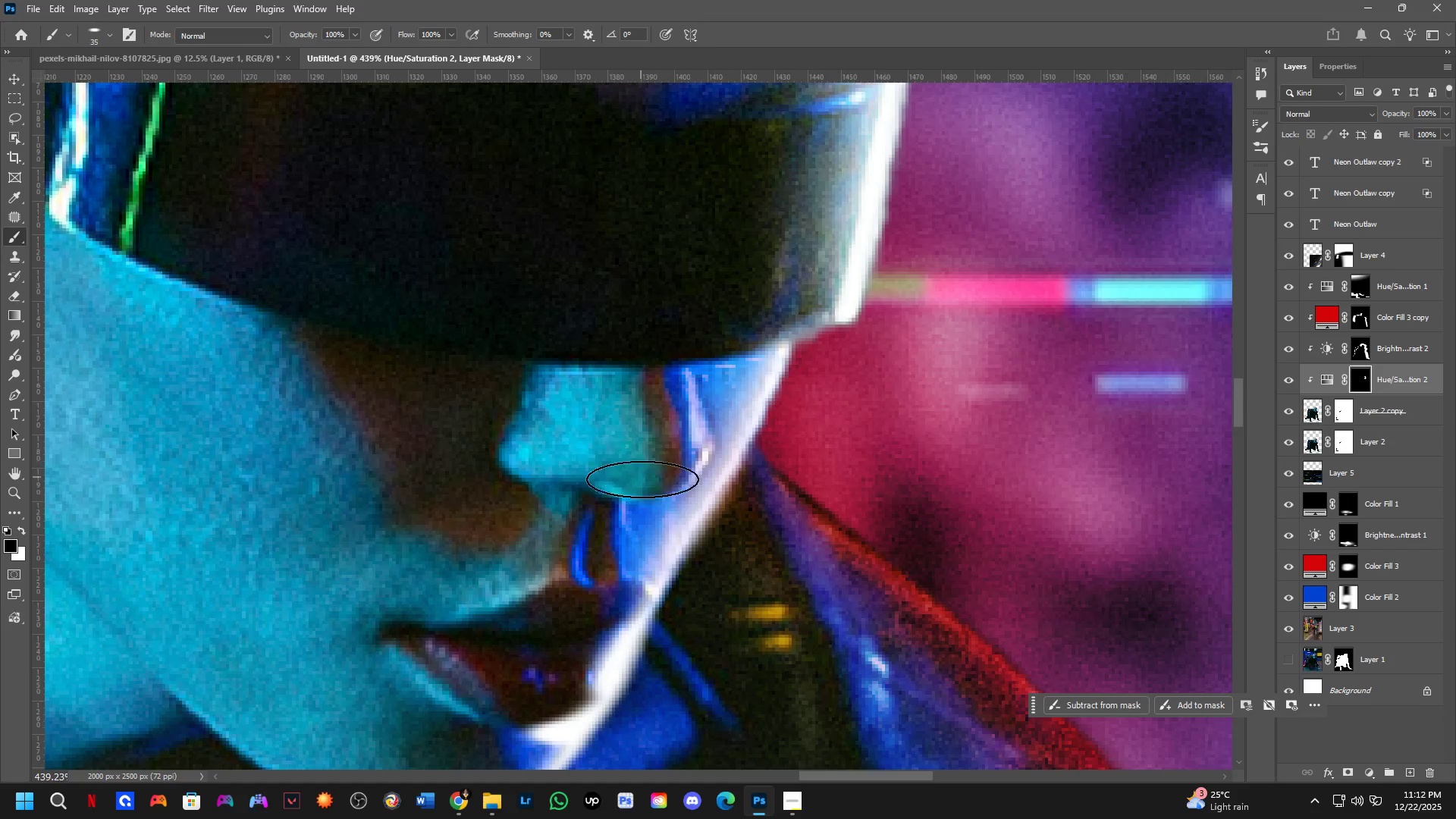 
key(Alt+AltLeft)
 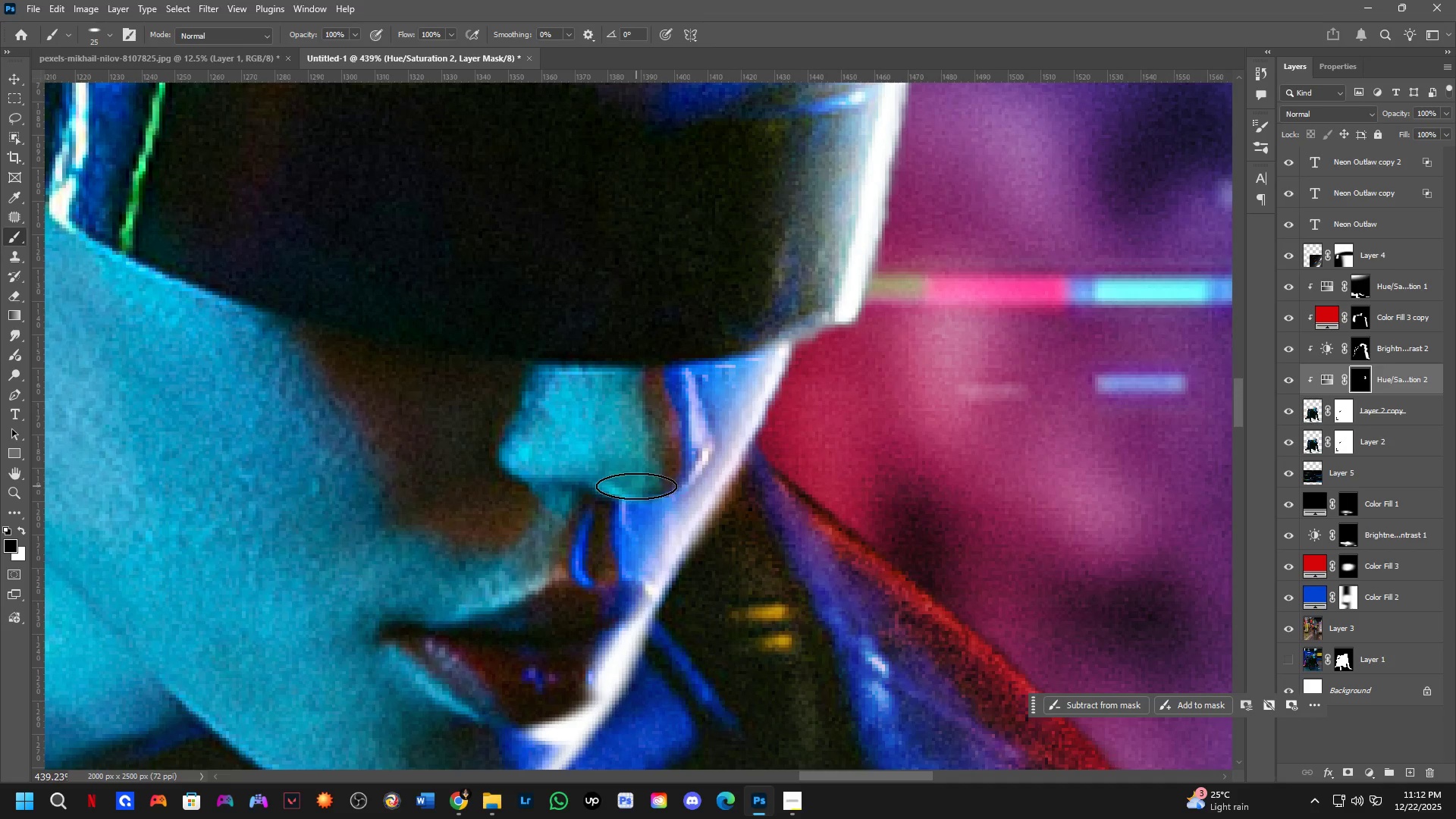 
key(X)
 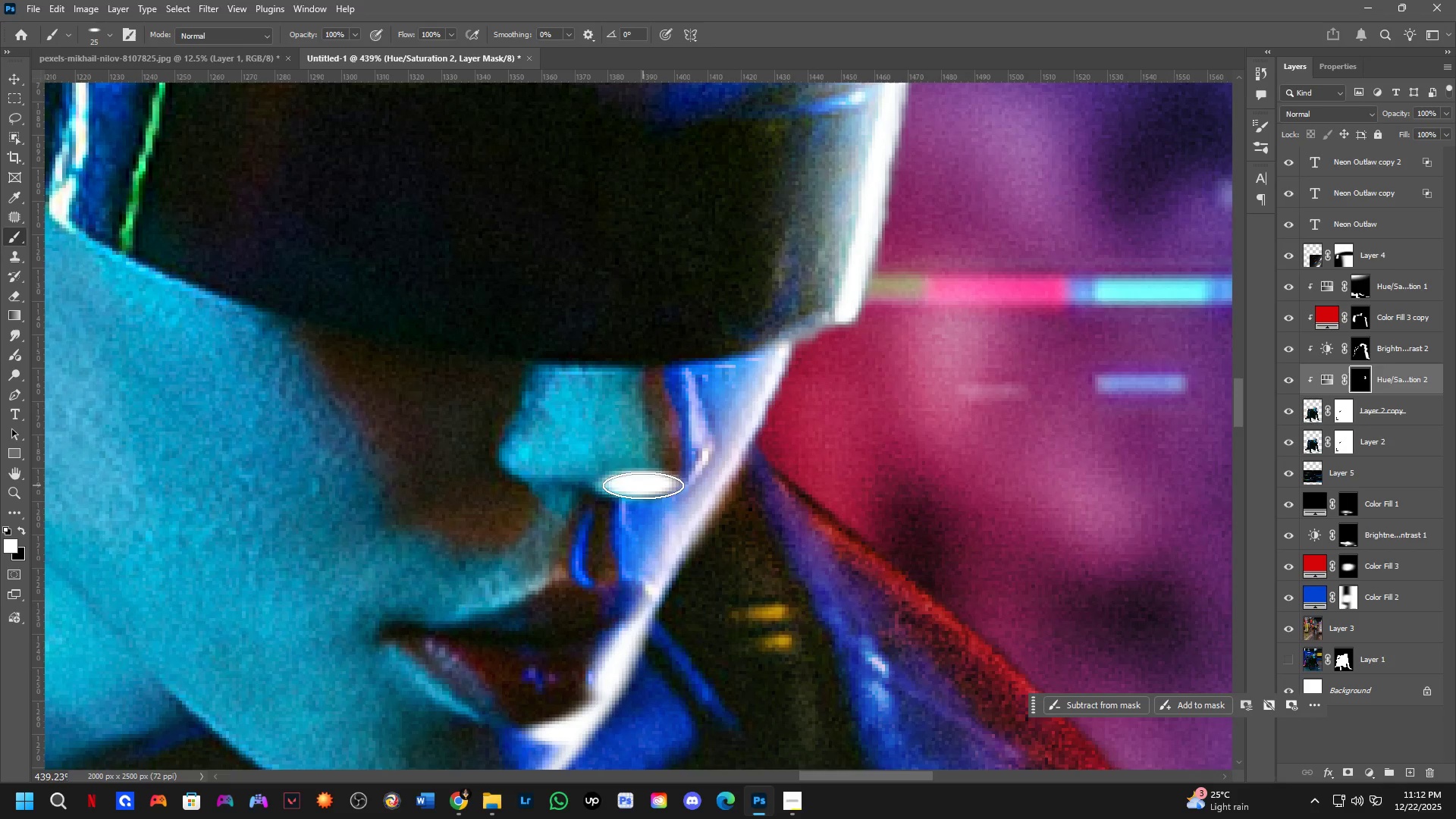 
double_click([643, 485])
 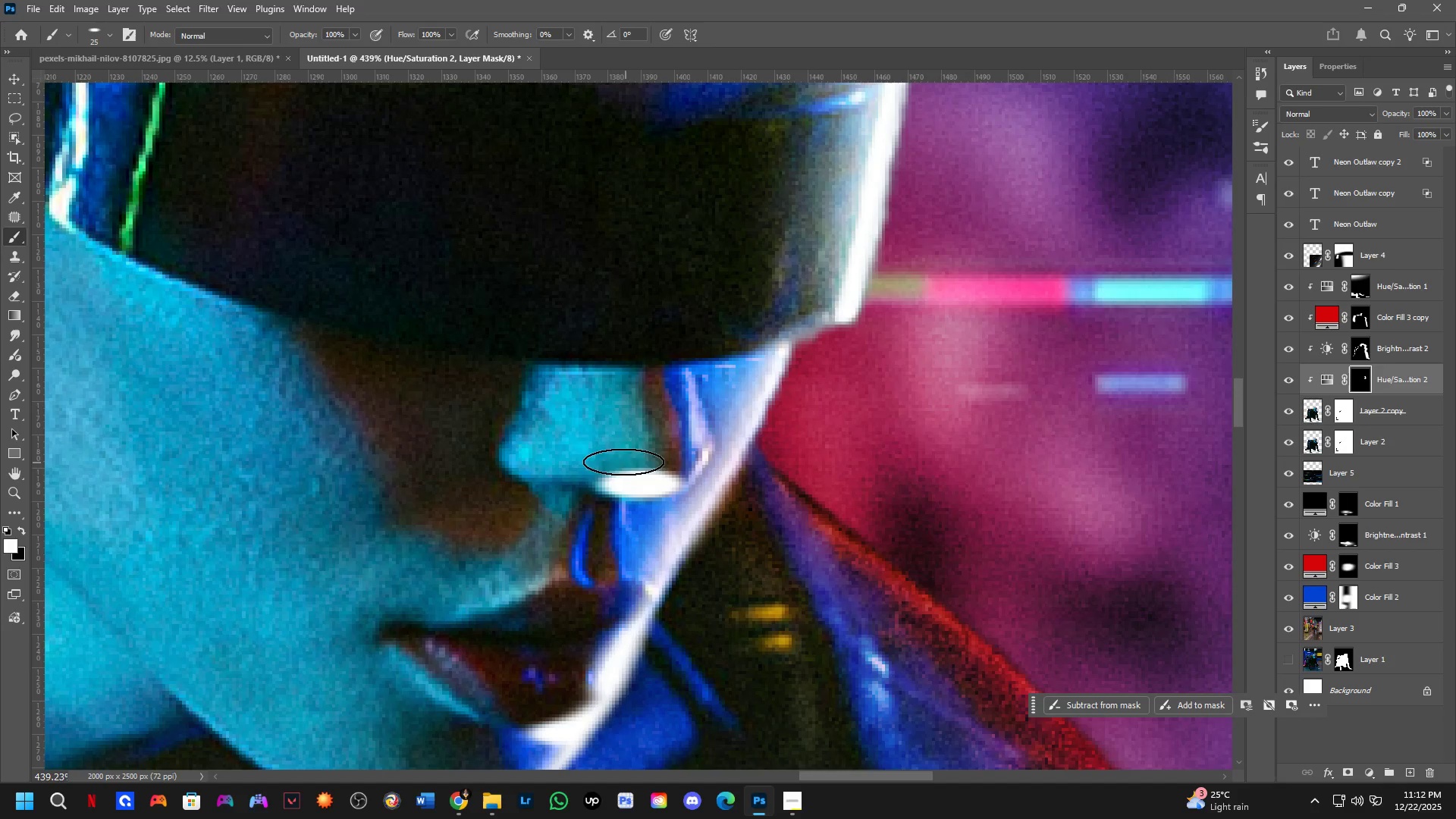 
key(X)
 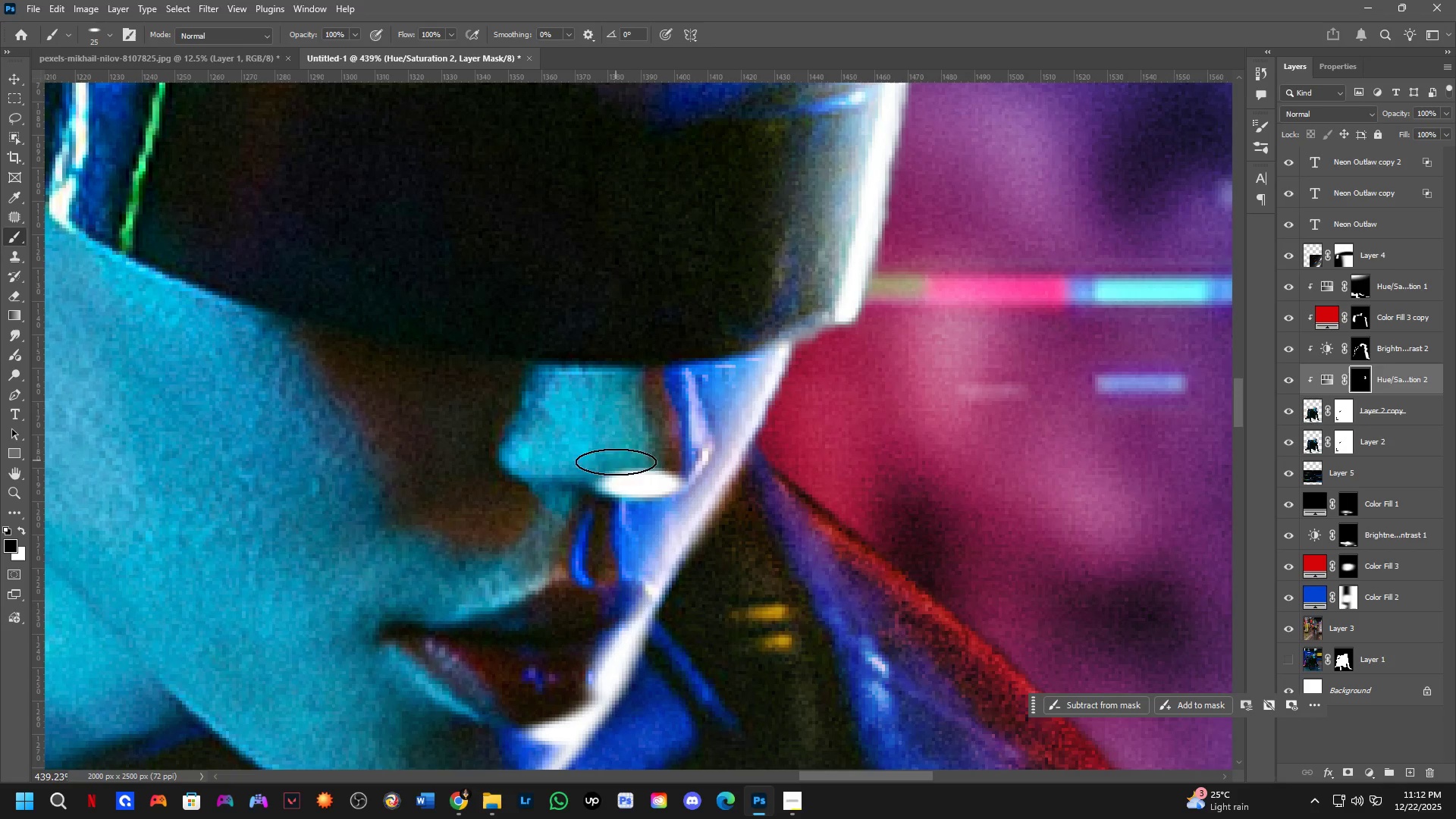 
left_click_drag(start_coordinate=[616, 463], to_coordinate=[629, 475])
 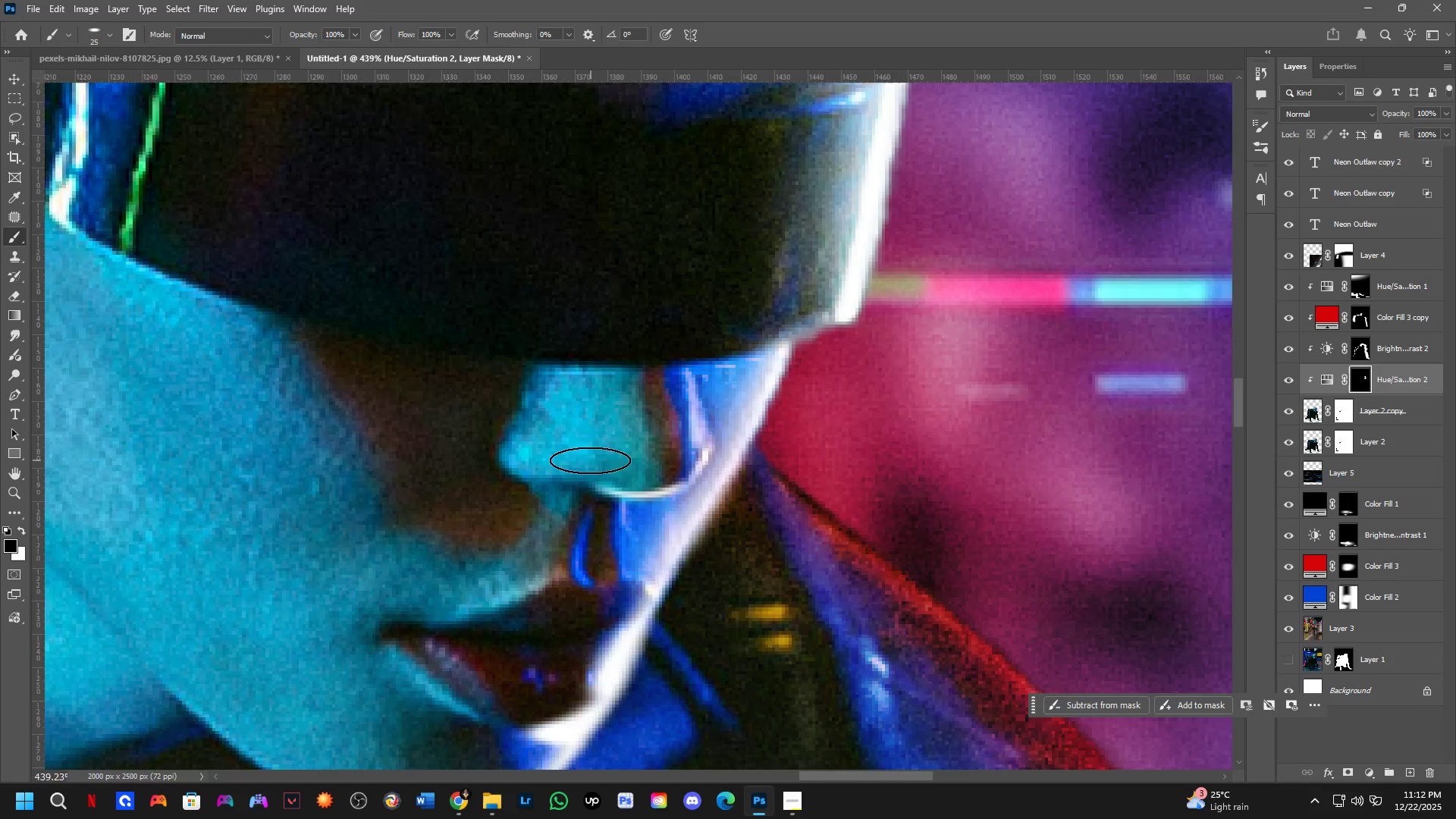 
key(Shift+ShiftLeft)
 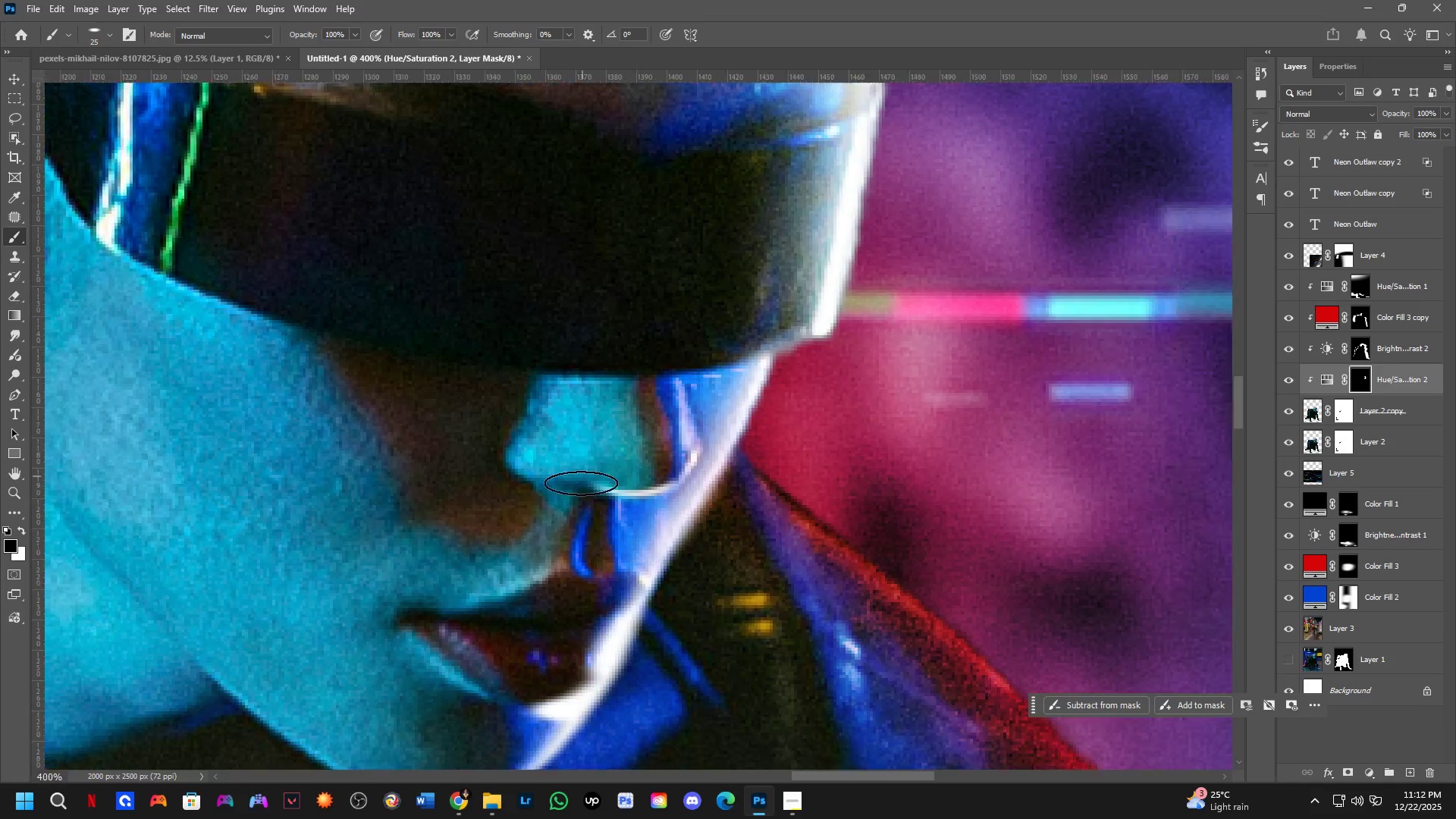 
scroll: coordinate [573, 513], scroll_direction: down, amount: 3.0
 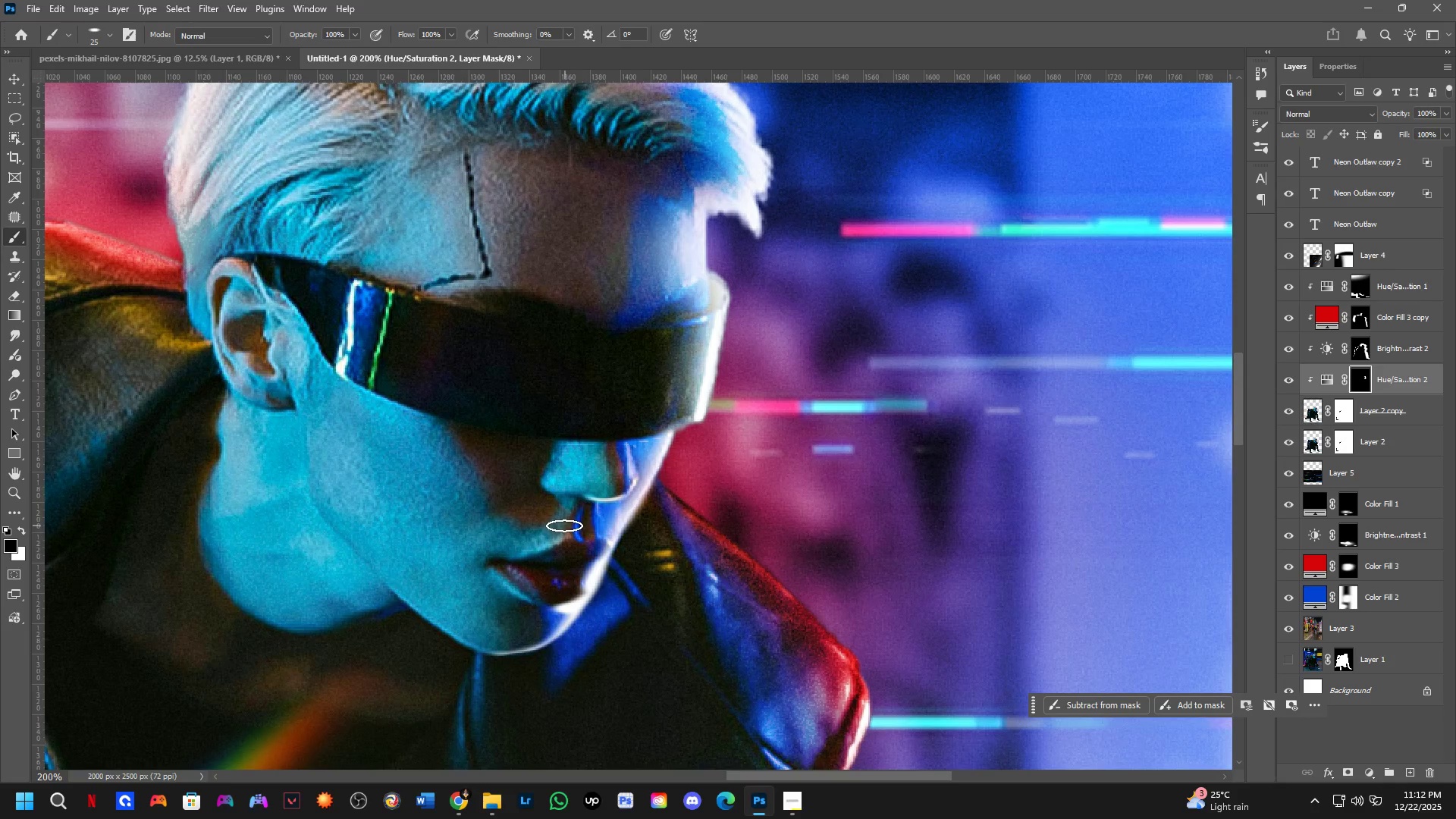 
key(Shift+ShiftLeft)
 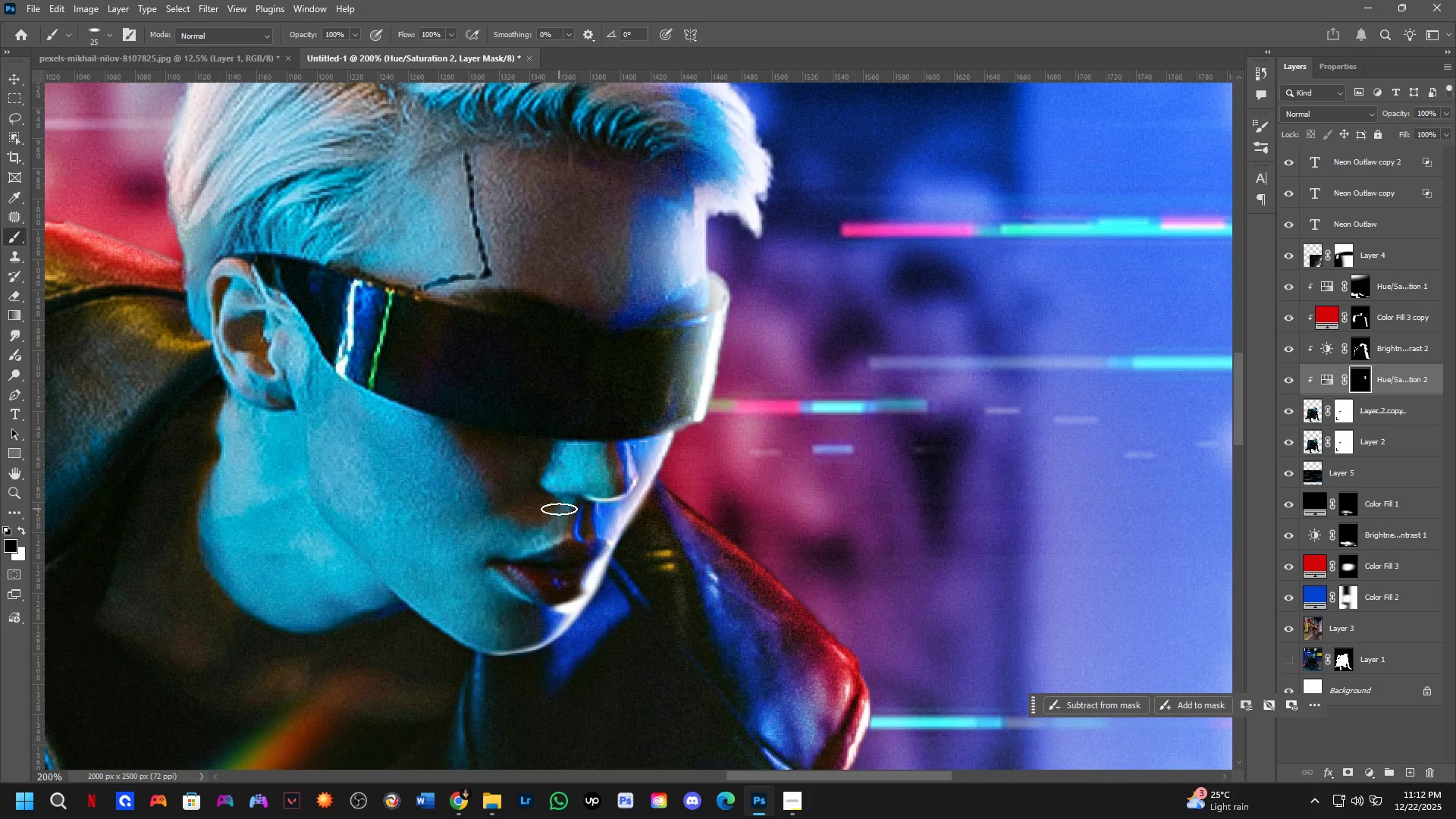 
left_click_drag(start_coordinate=[585, 481], to_coordinate=[613, 508])
 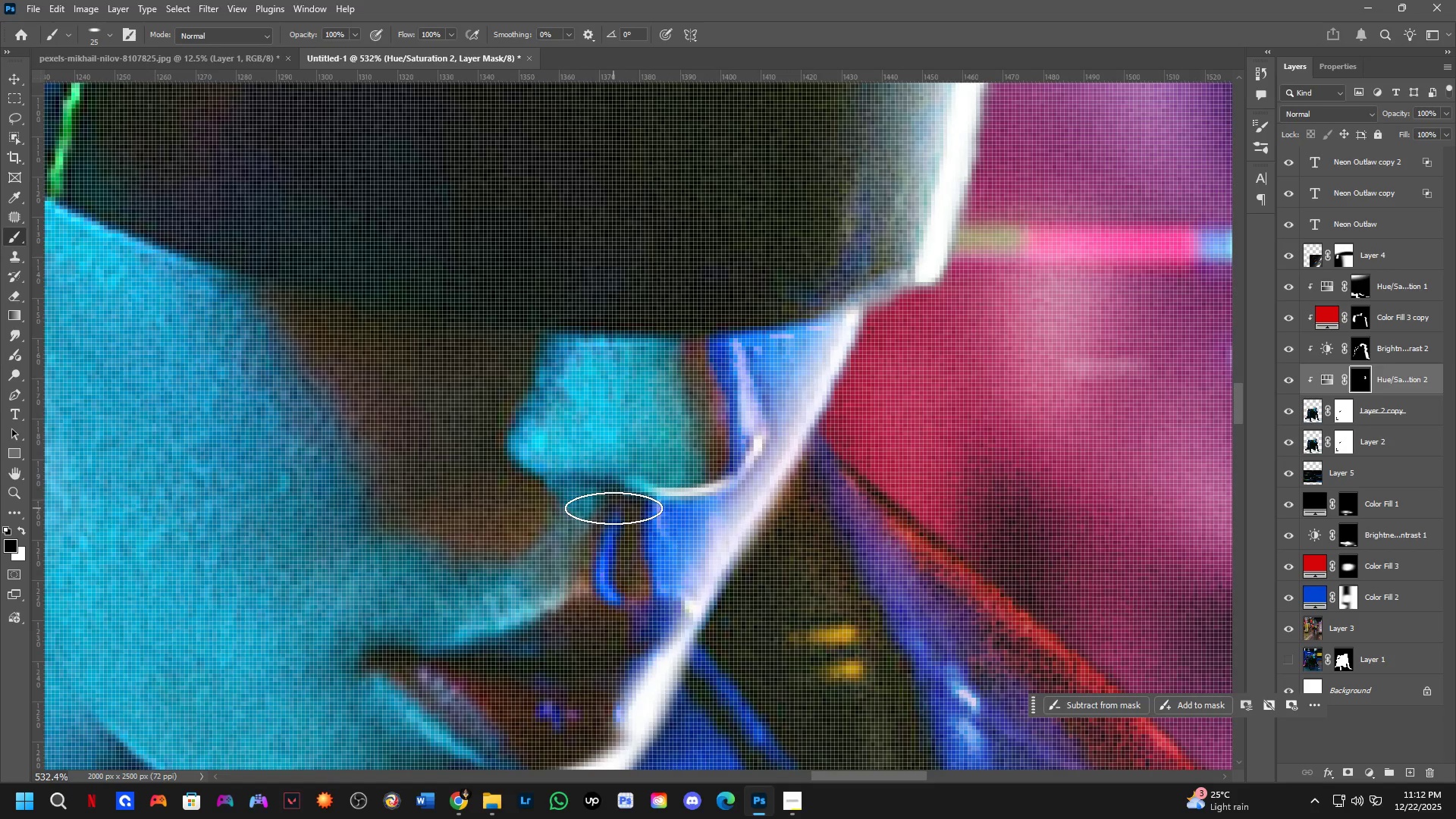 
scroll: coordinate [570, 487], scroll_direction: up, amount: 5.0
 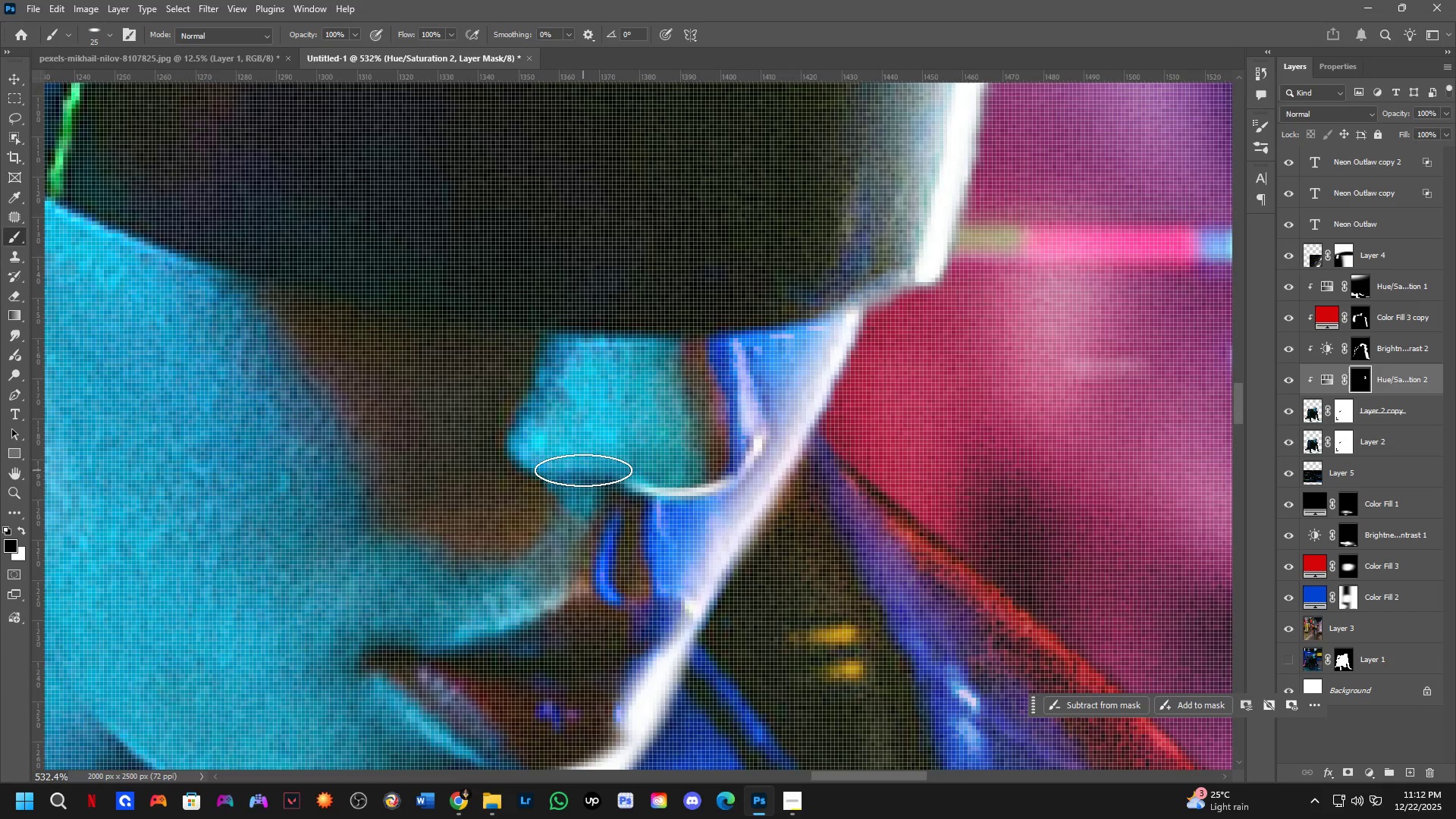 
key(X)
 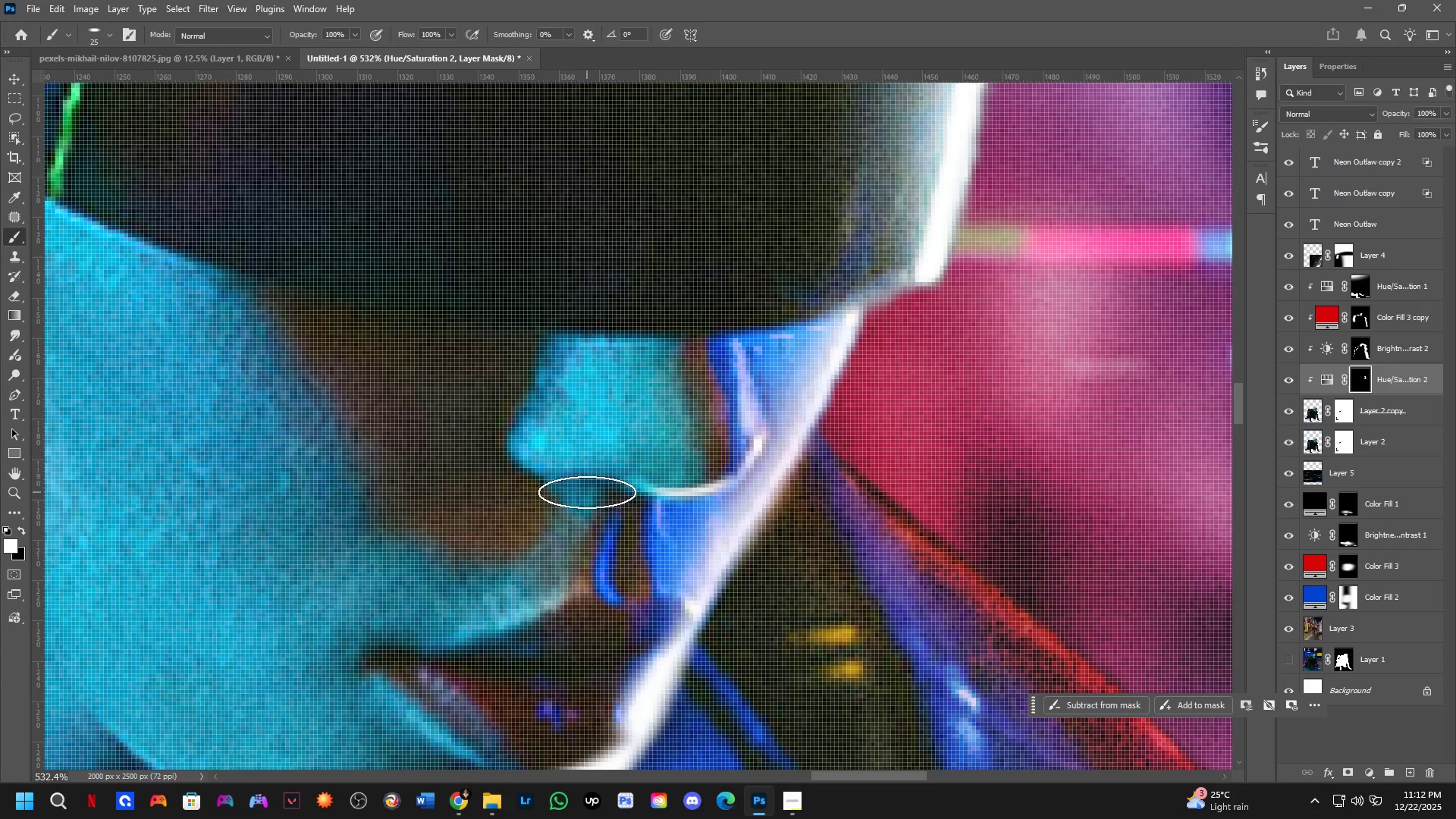 
left_click_drag(start_coordinate=[588, 492], to_coordinate=[610, 510])
 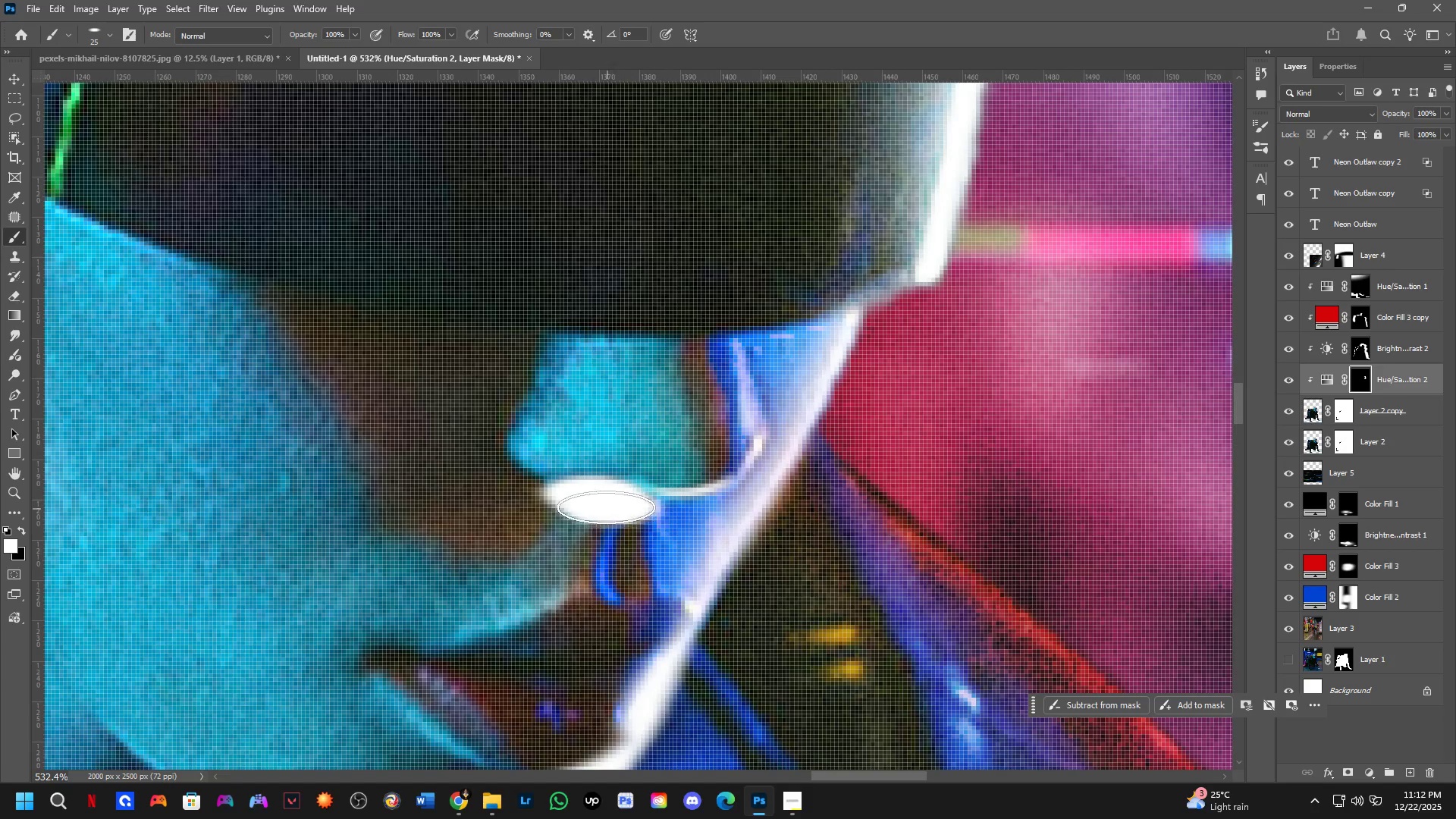 
key(Control+ControlLeft)
 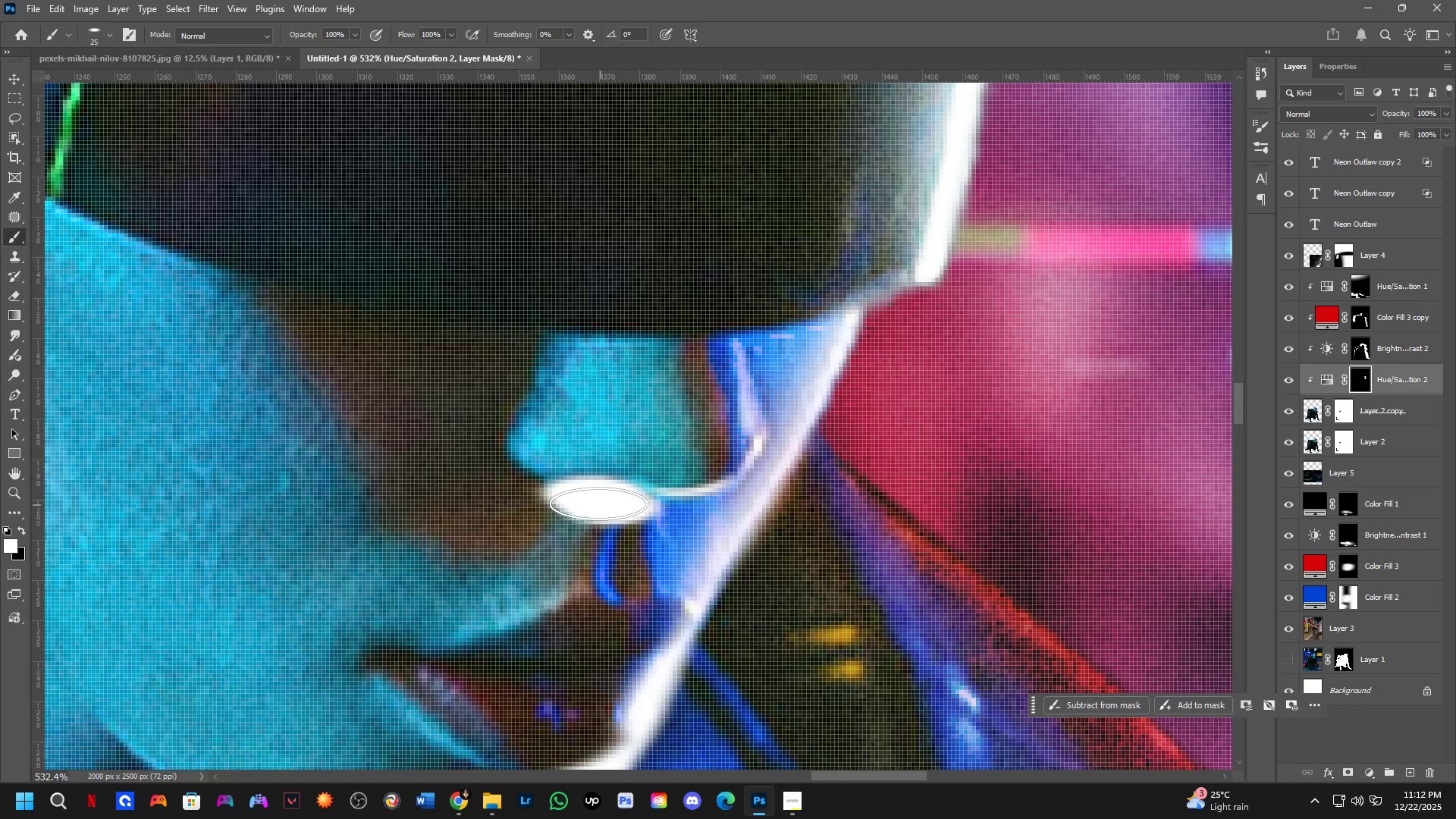 
key(Control+Z)
 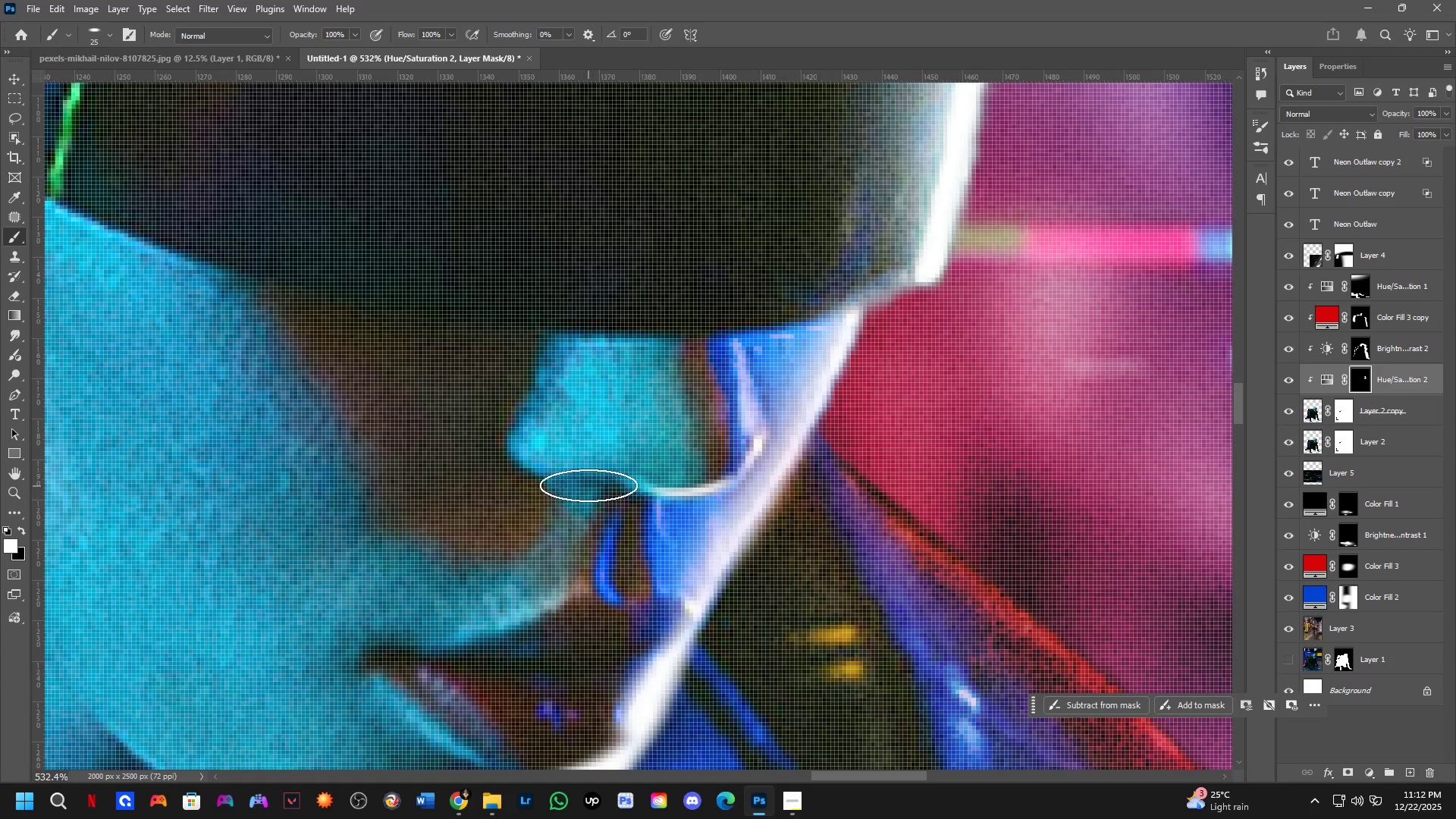 
key(X)
 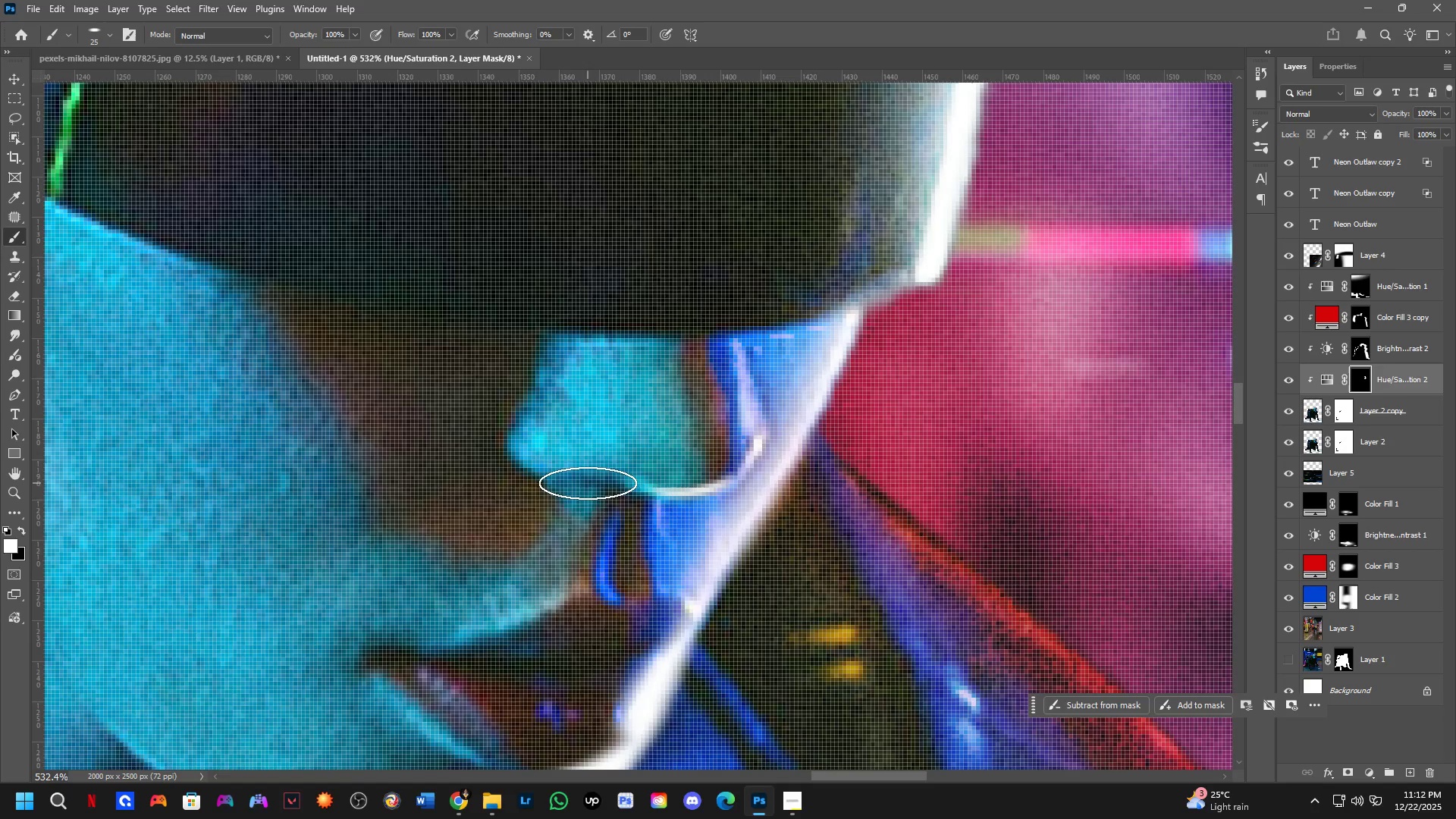 
left_click_drag(start_coordinate=[595, 487], to_coordinate=[624, 513])
 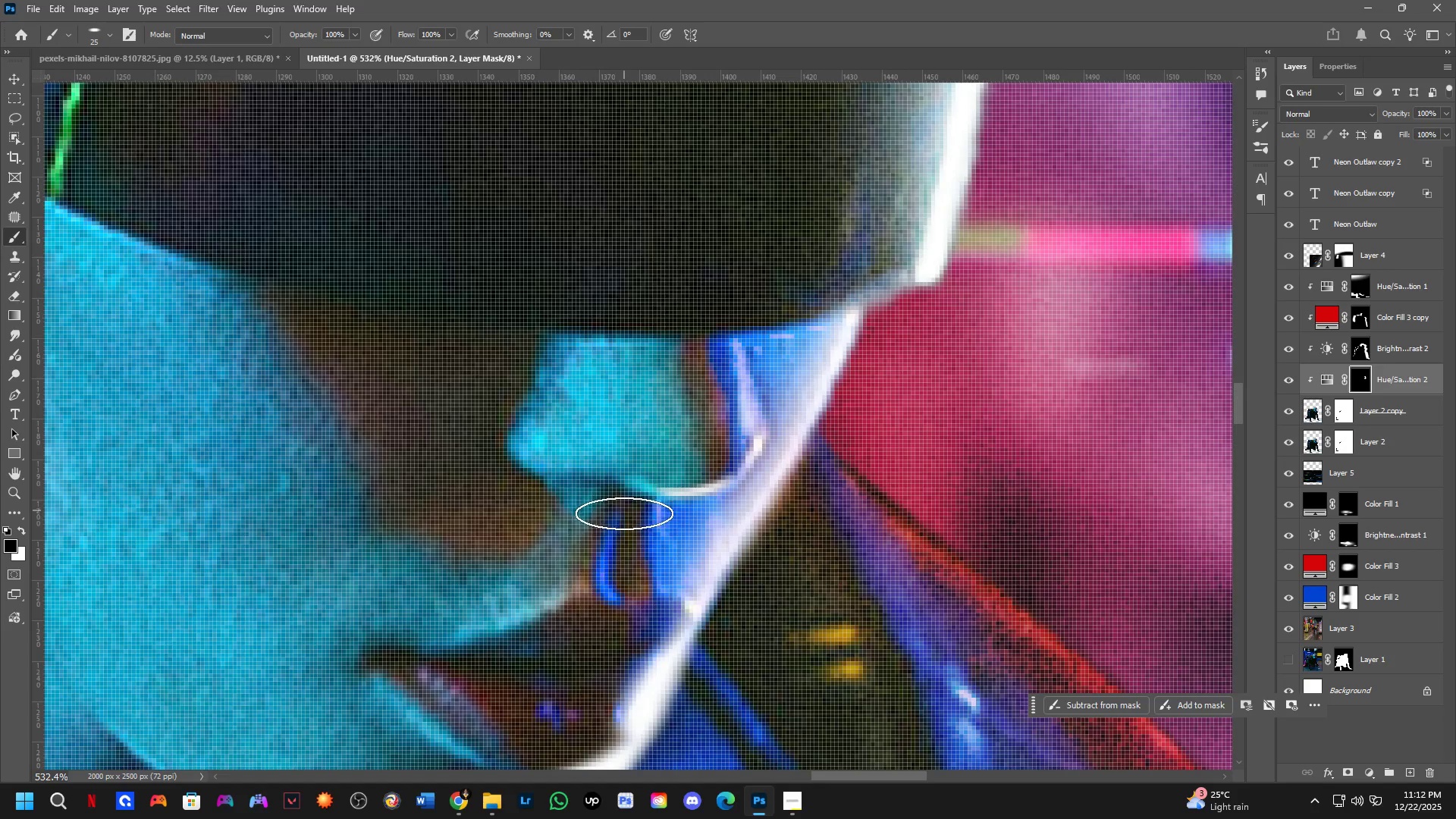 
key(Shift+ShiftLeft)
 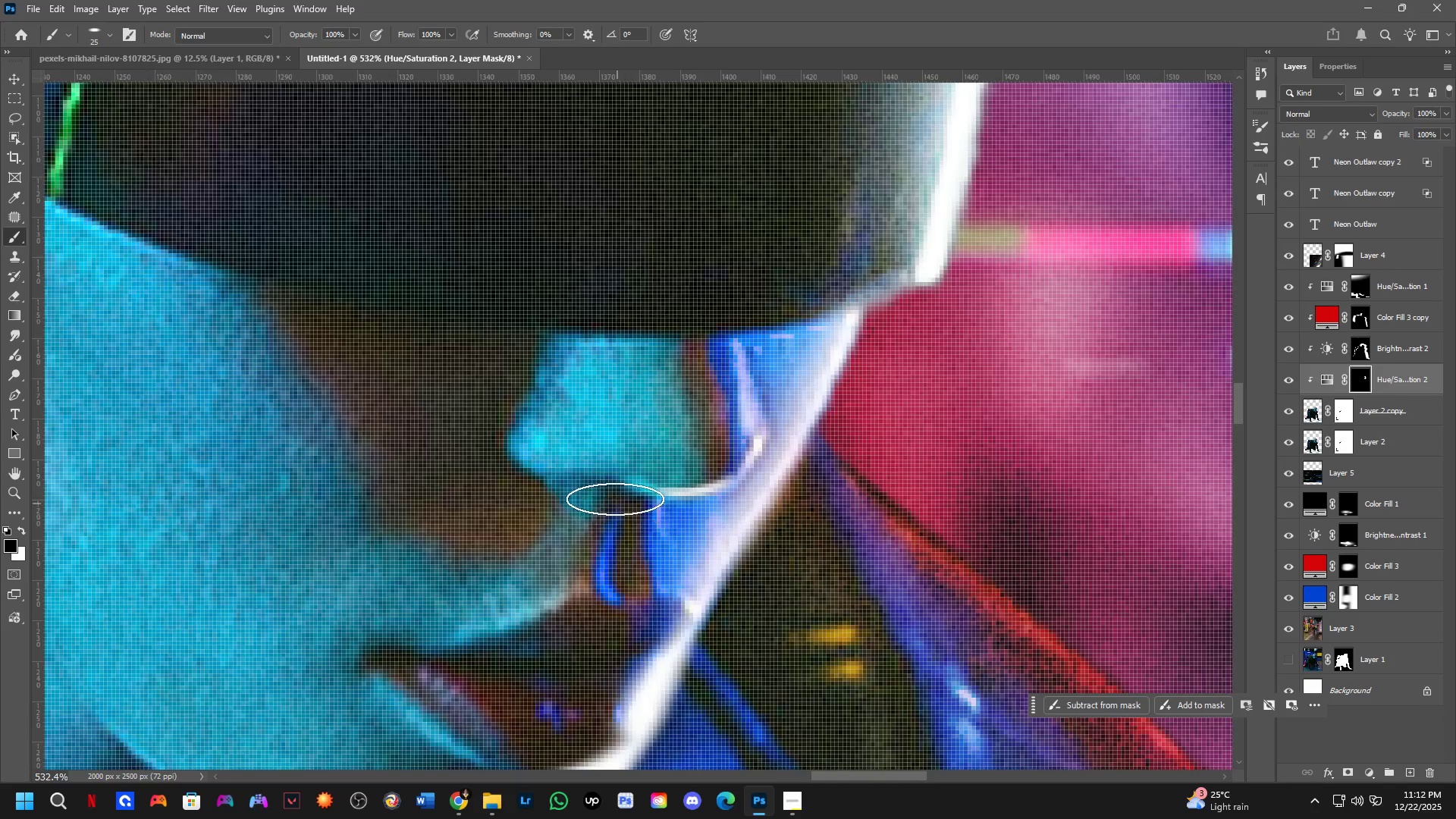 
scroll: coordinate [609, 502], scroll_direction: down, amount: 4.0
 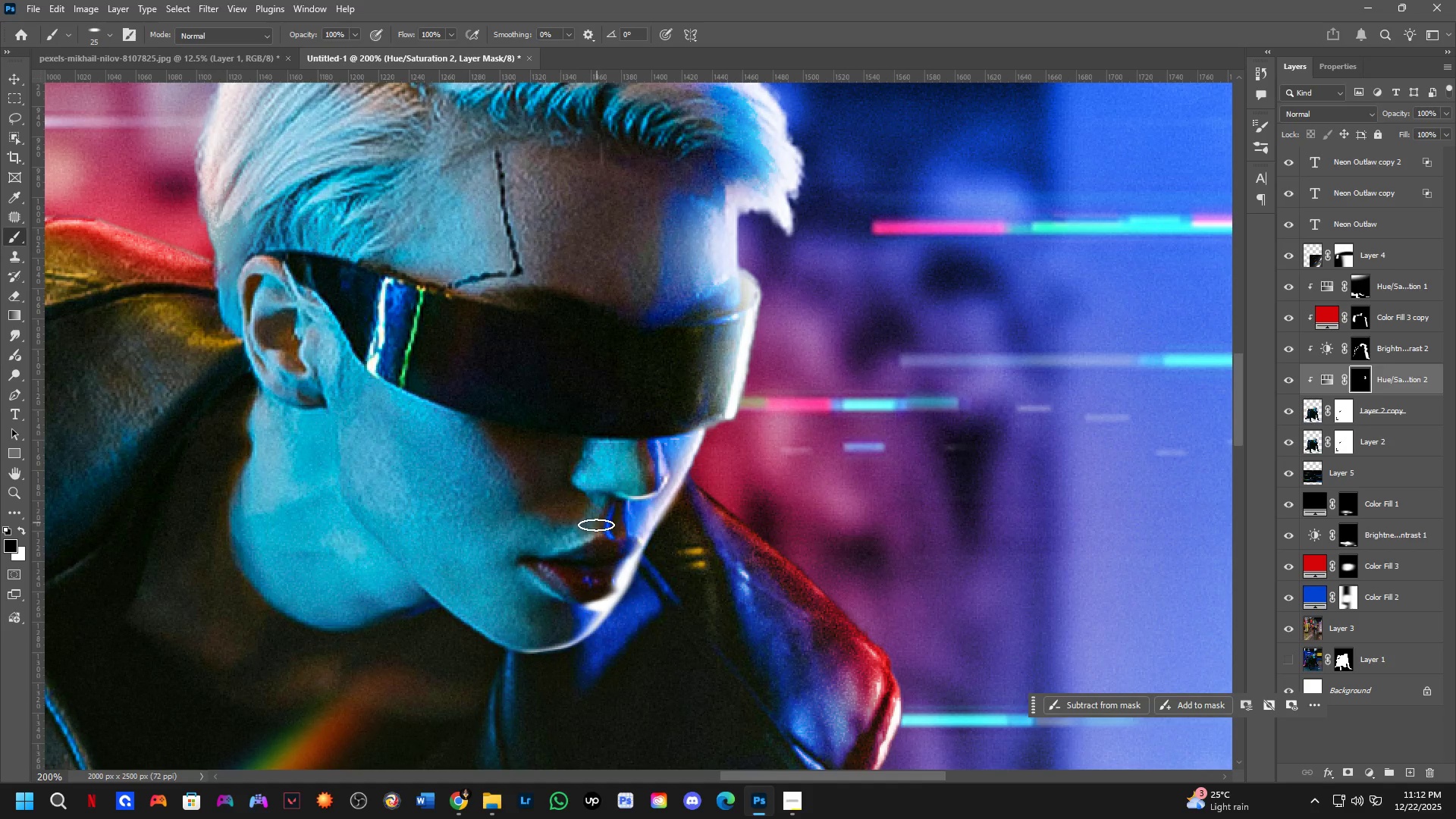 
key(Shift+ShiftLeft)
 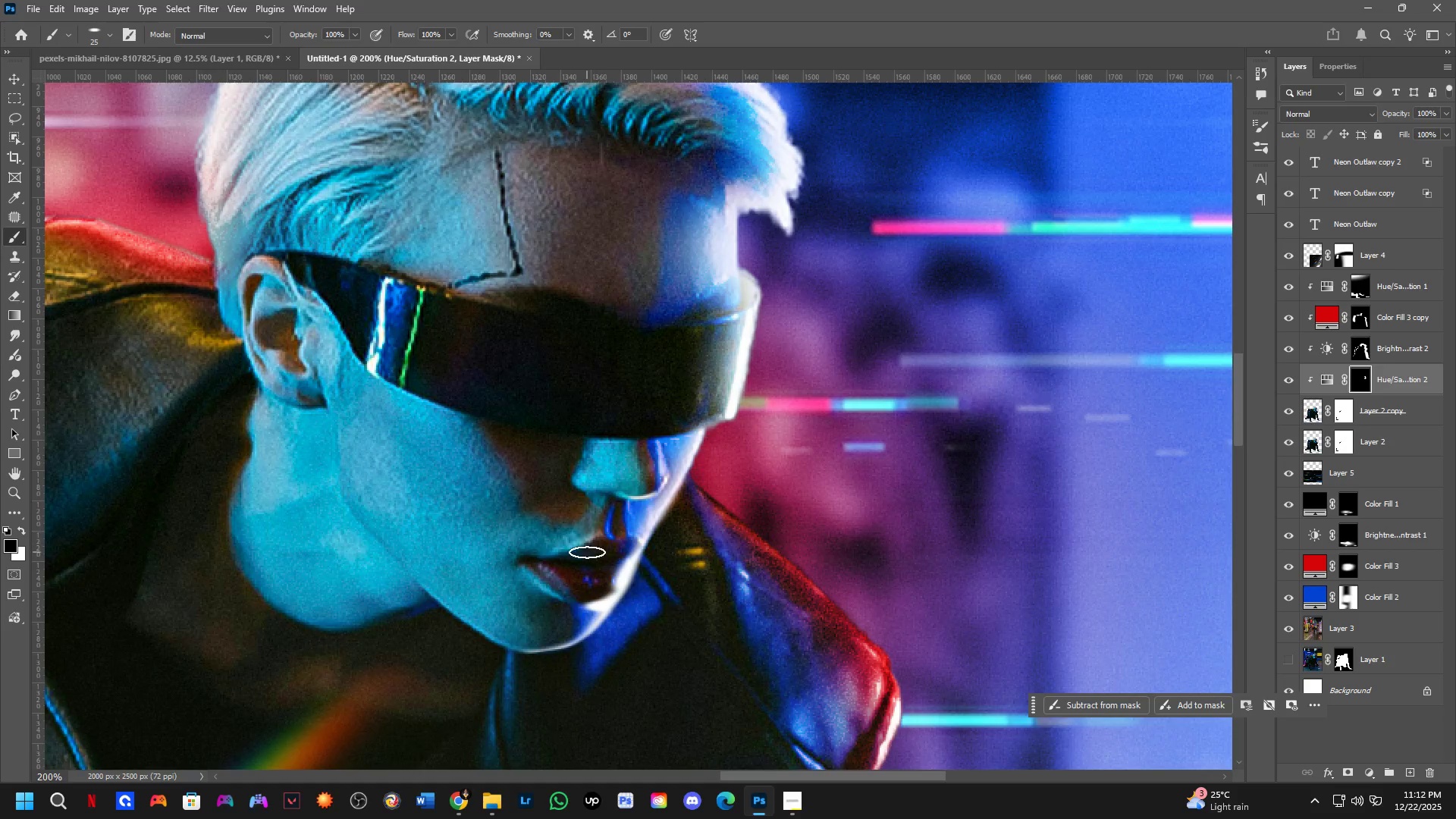 
scroll: coordinate [582, 553], scroll_direction: up, amount: 2.0
 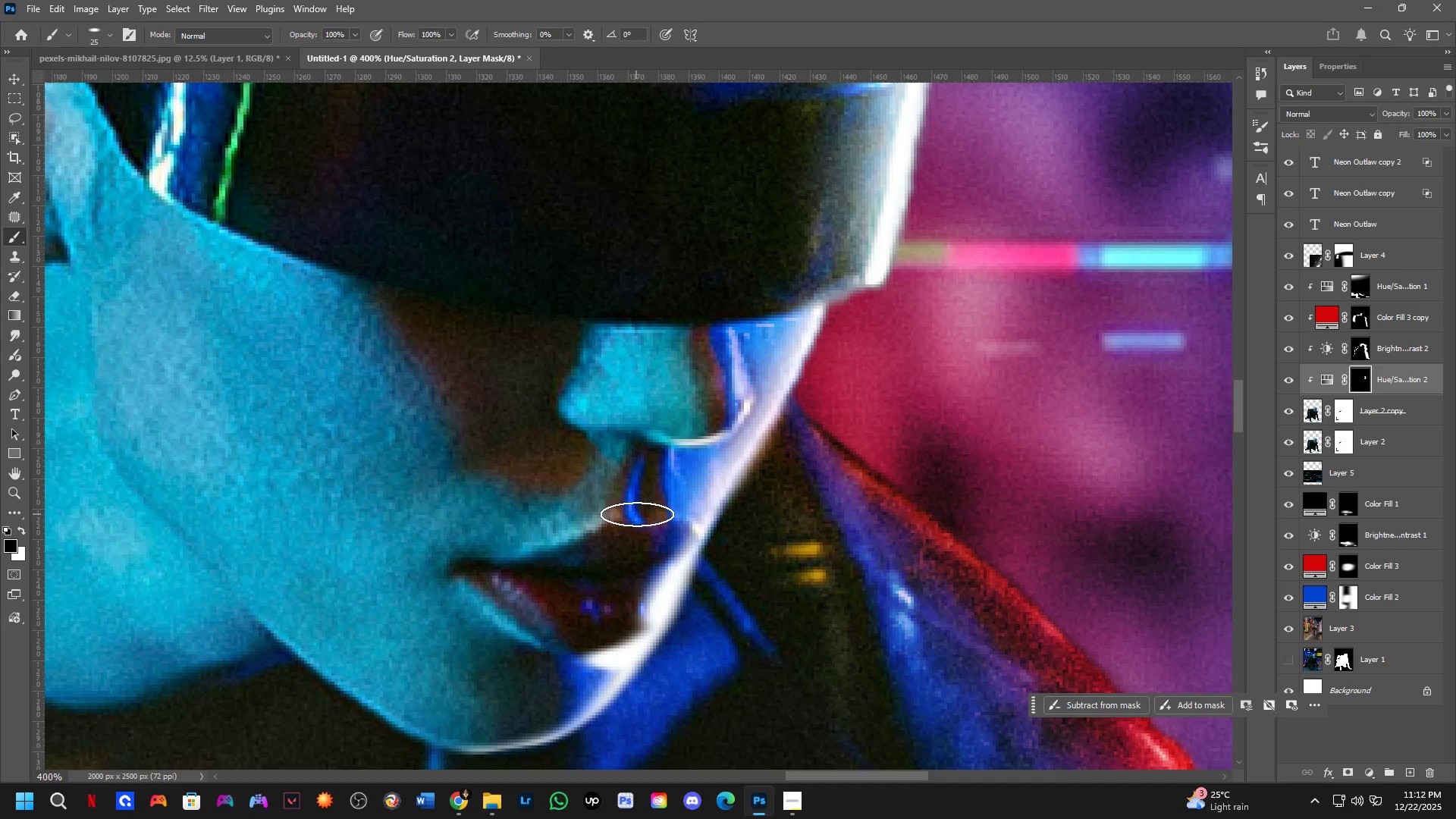 
key(X)
 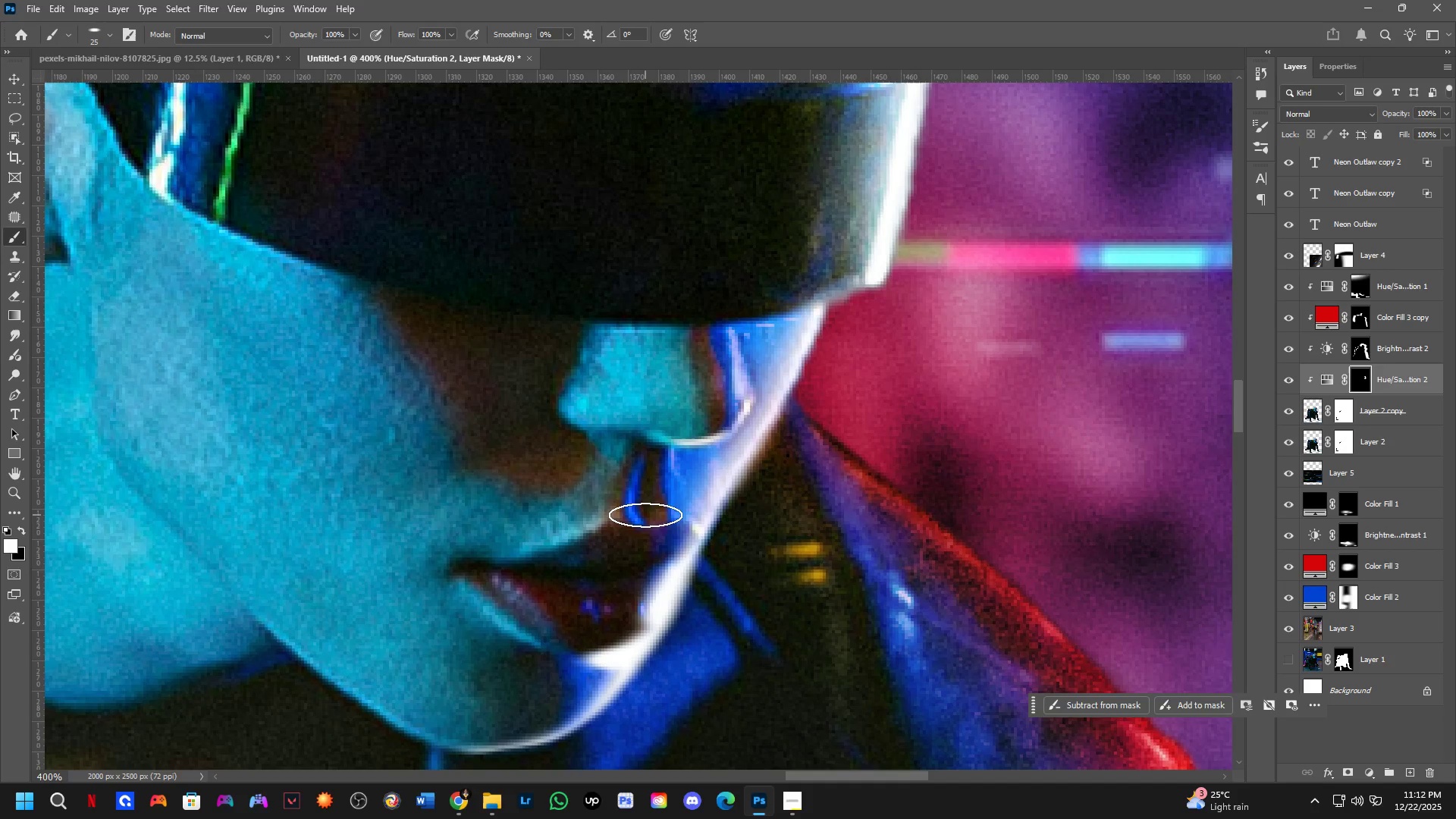 
left_click([645, 515])
 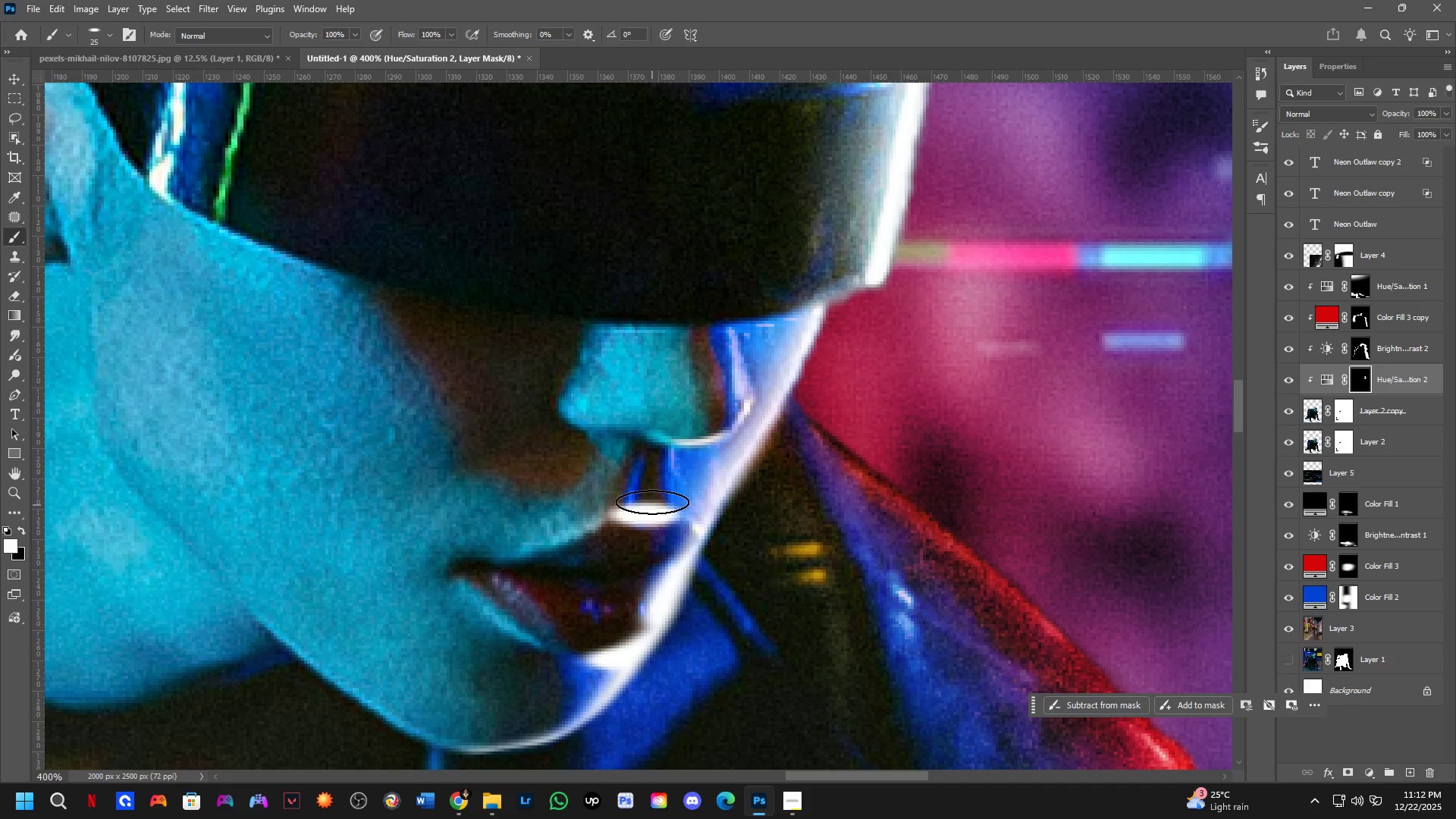 
key(X)
 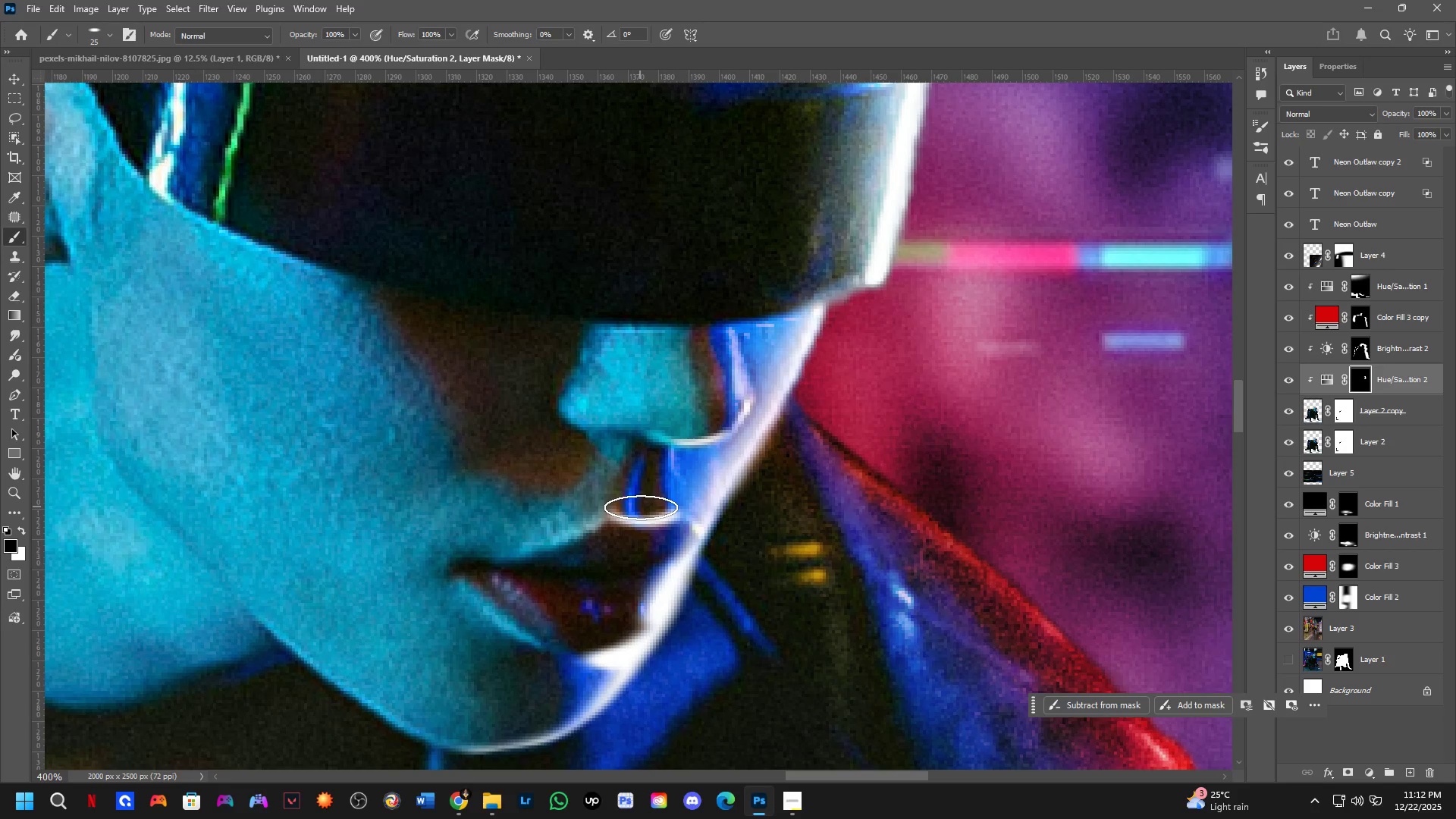 
double_click([642, 510])
 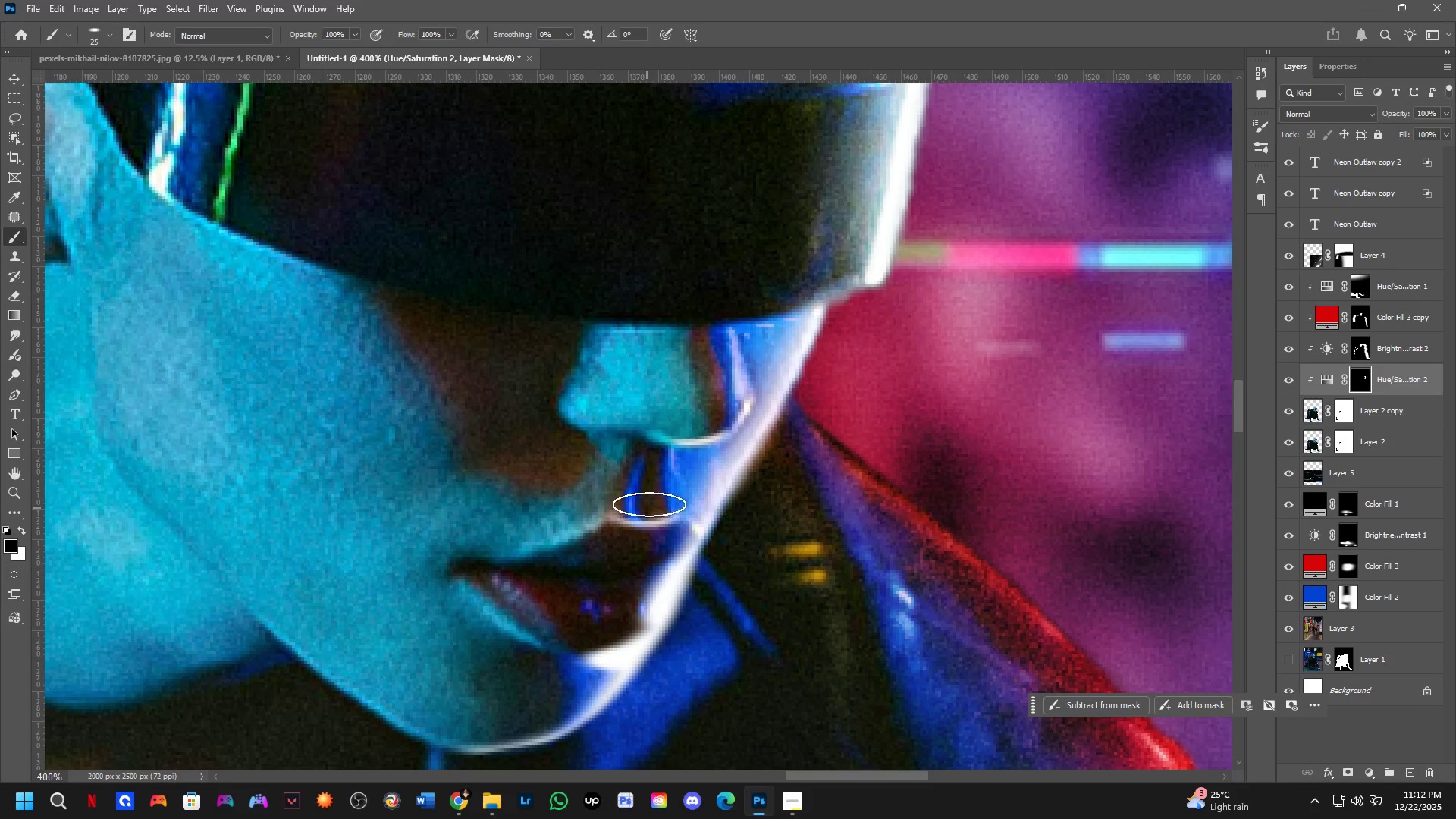 
key(Shift+ShiftLeft)
 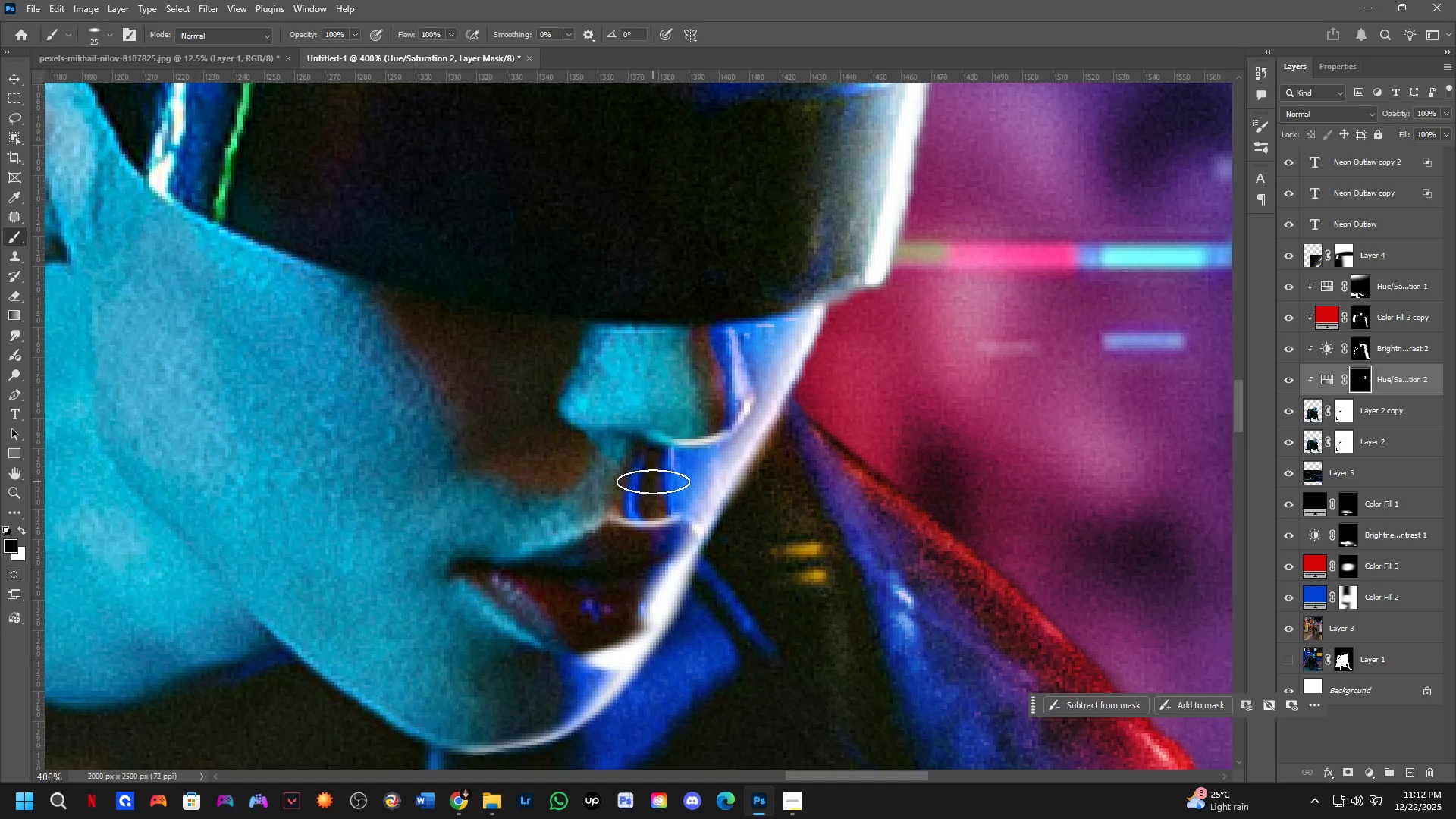 
scroll: coordinate [652, 510], scroll_direction: down, amount: 4.0
 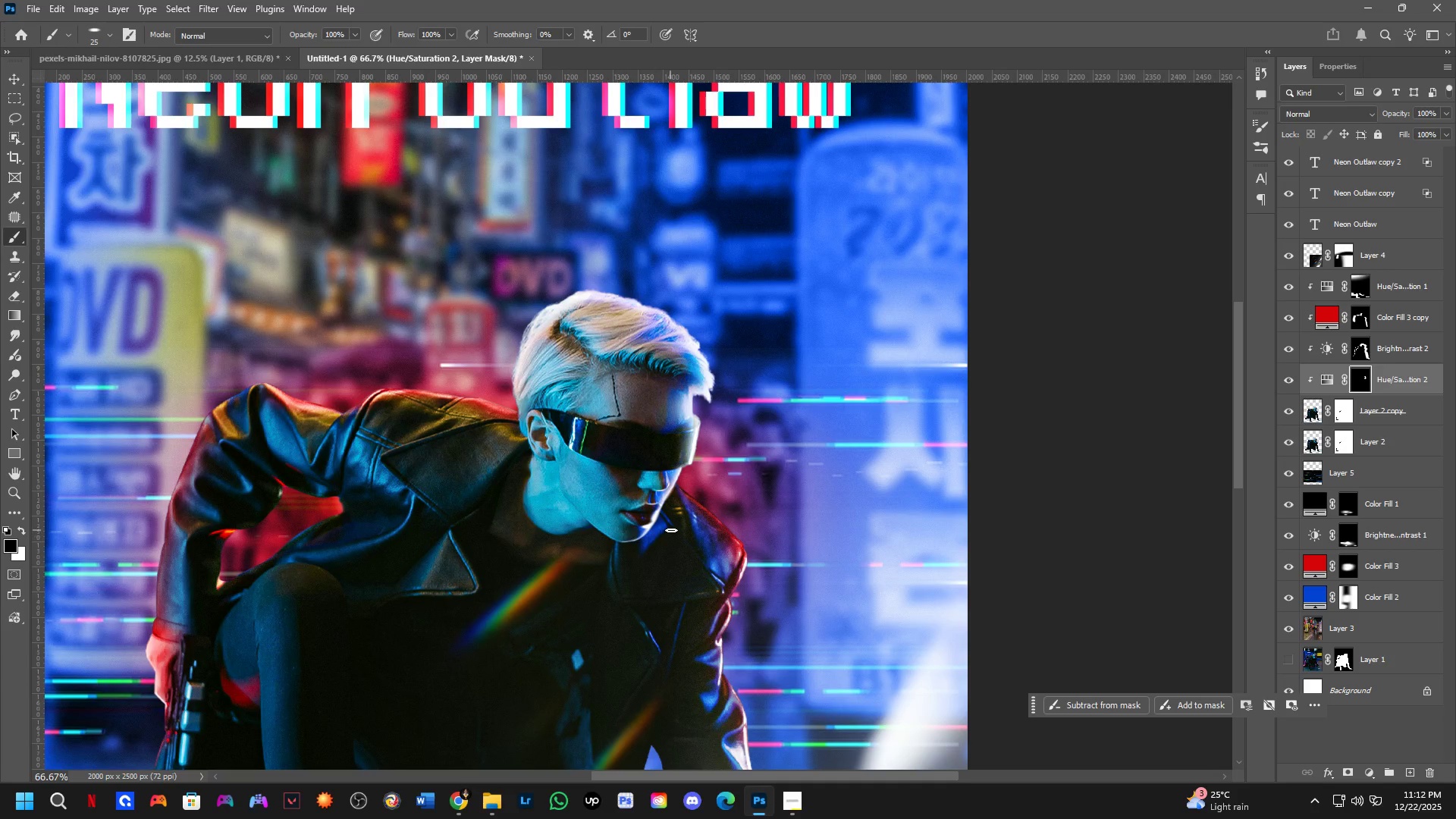 
key(Shift+ShiftLeft)
 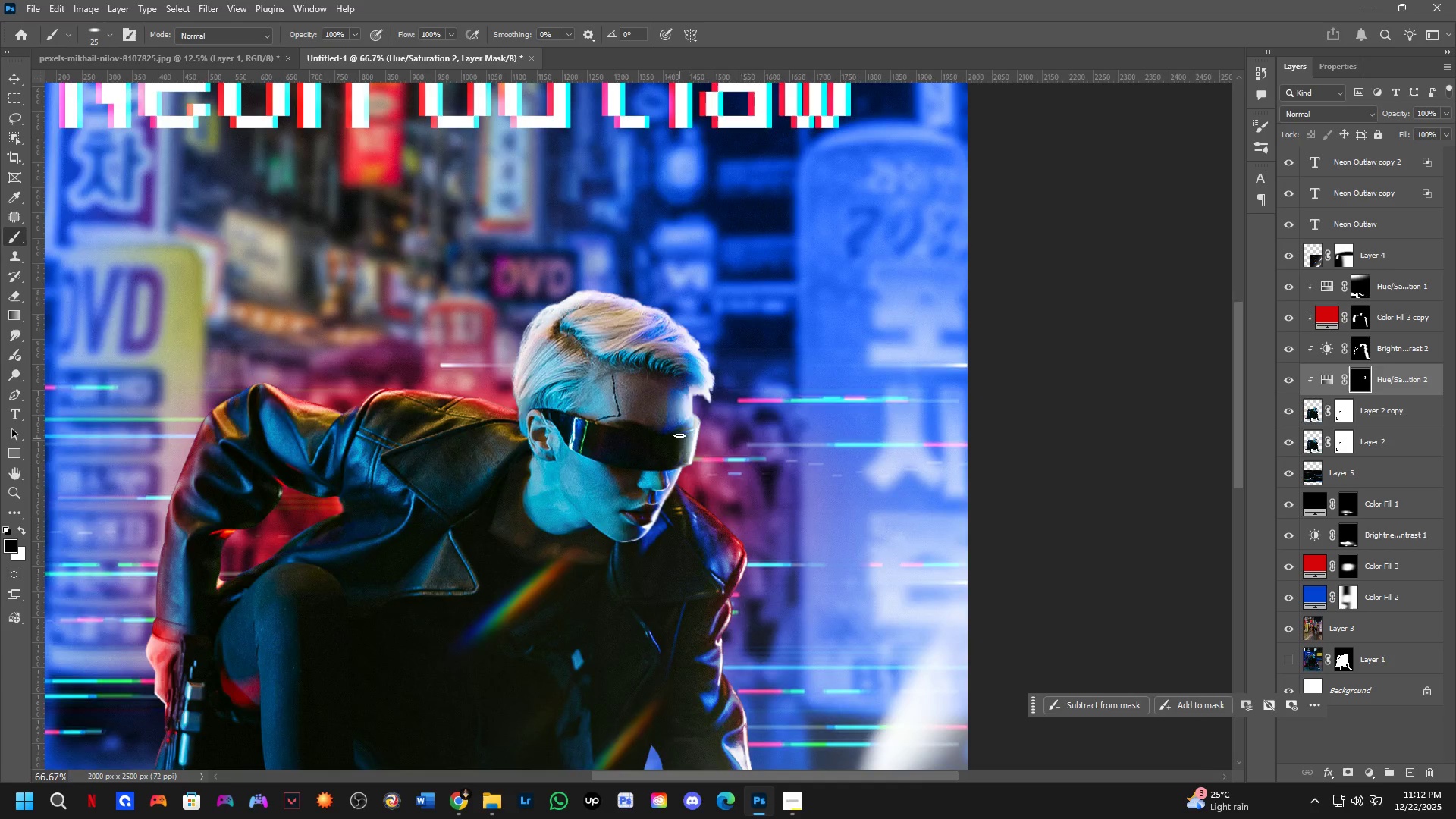 
scroll: coordinate [725, 424], scroll_direction: up, amount: 14.0
 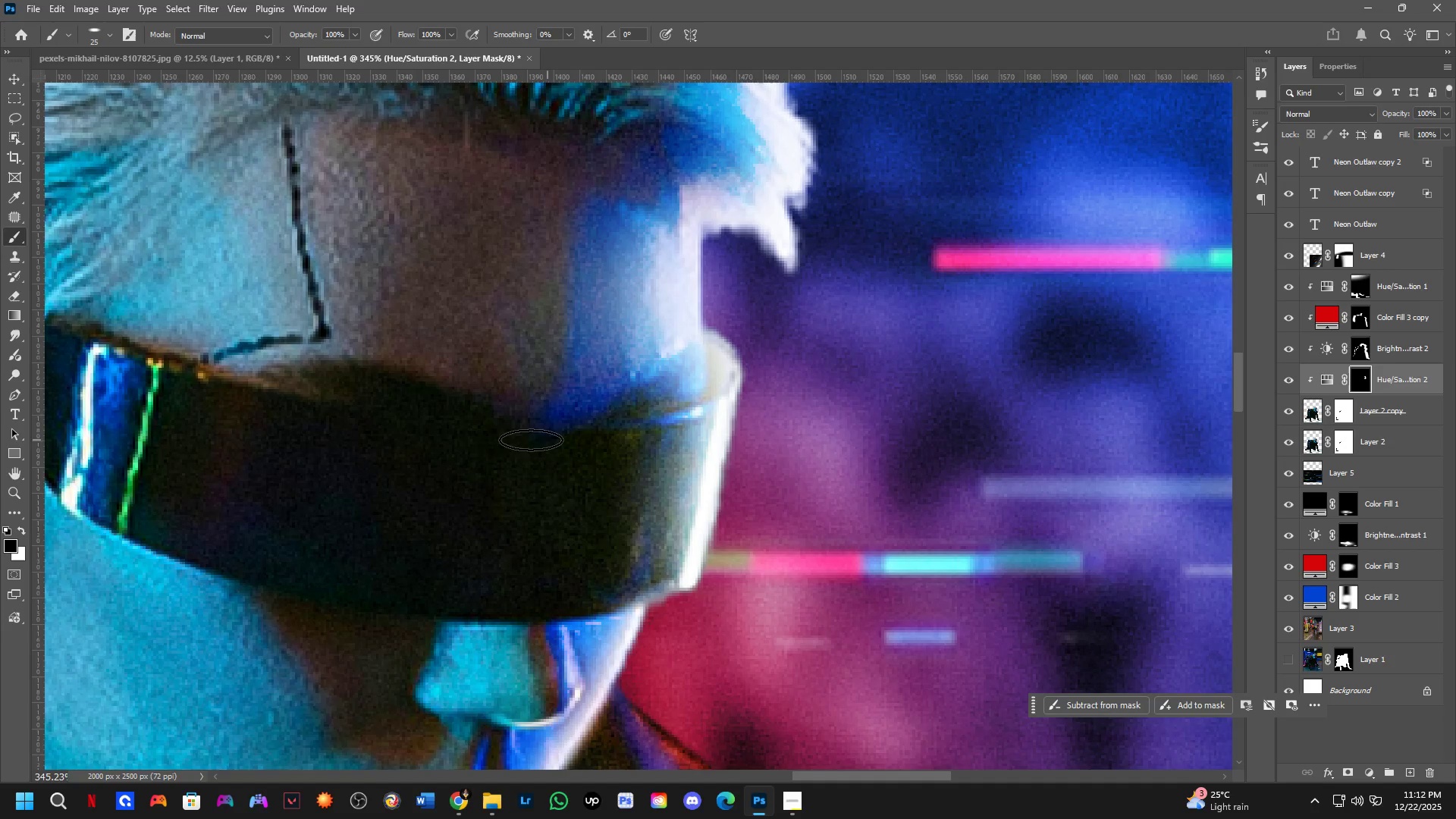 
left_click_drag(start_coordinate=[526, 445], to_coordinate=[601, 450])
 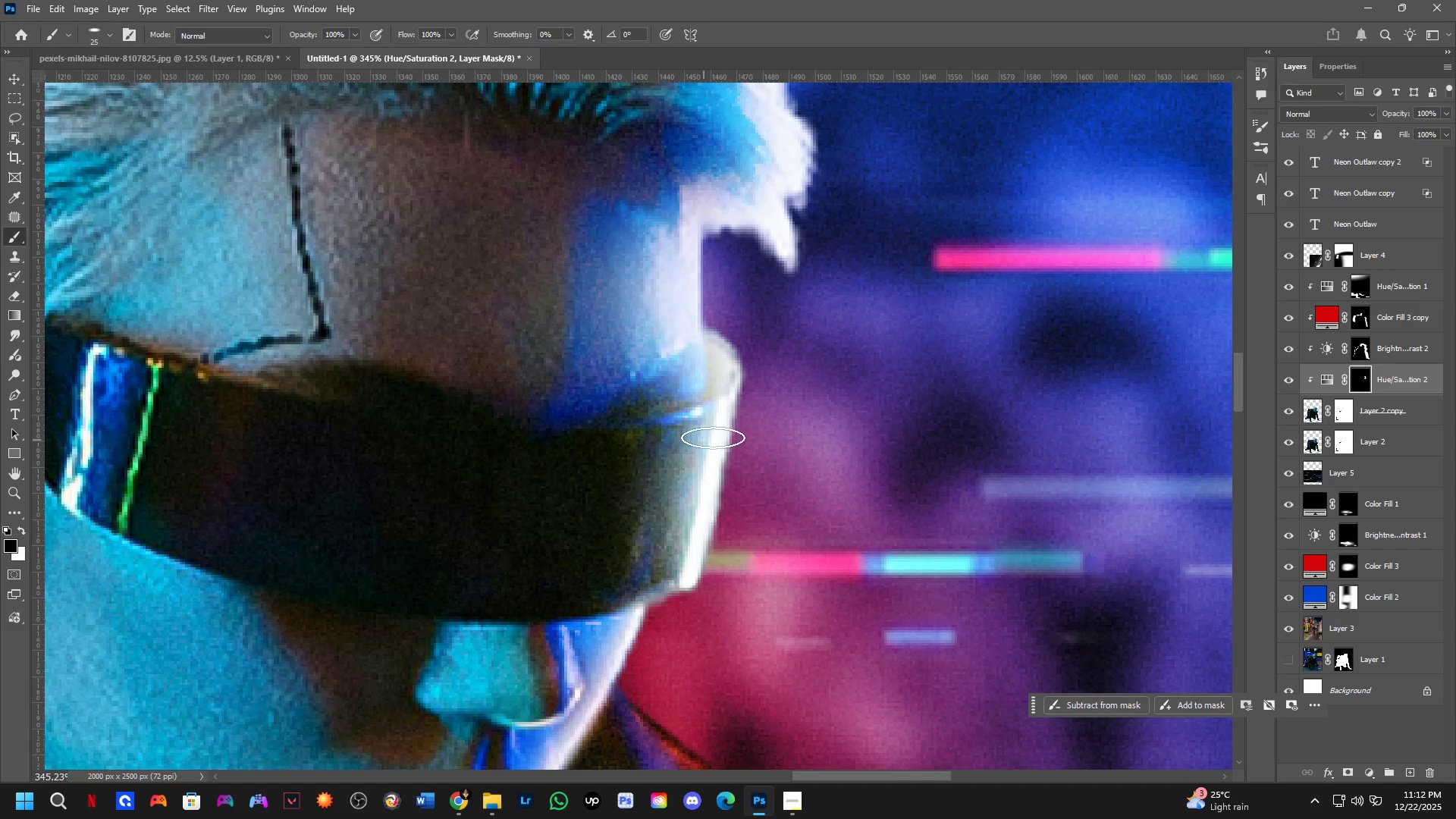 
type(xx)
 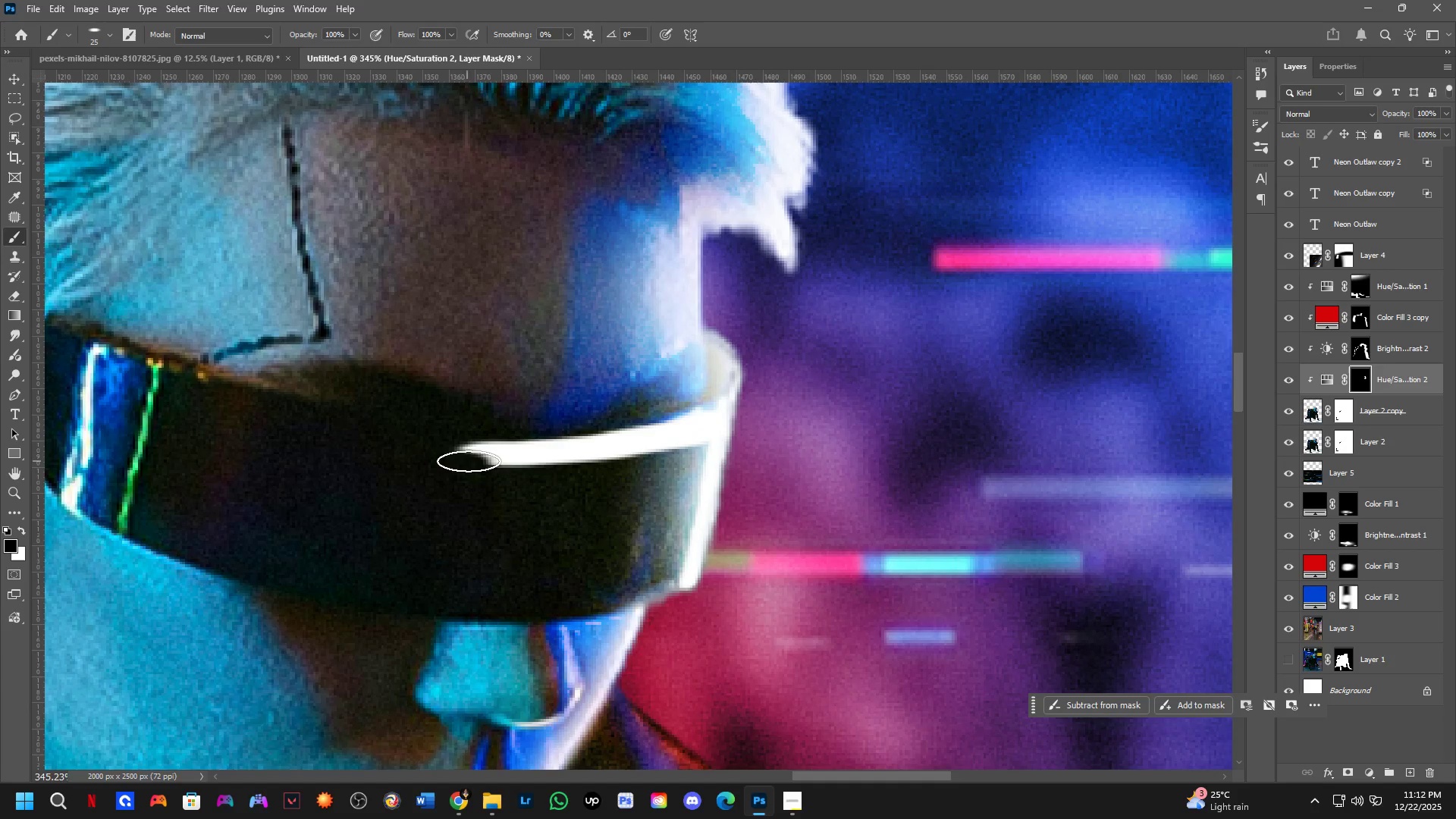 
left_click_drag(start_coordinate=[719, 421], to_coordinate=[482, 452])
 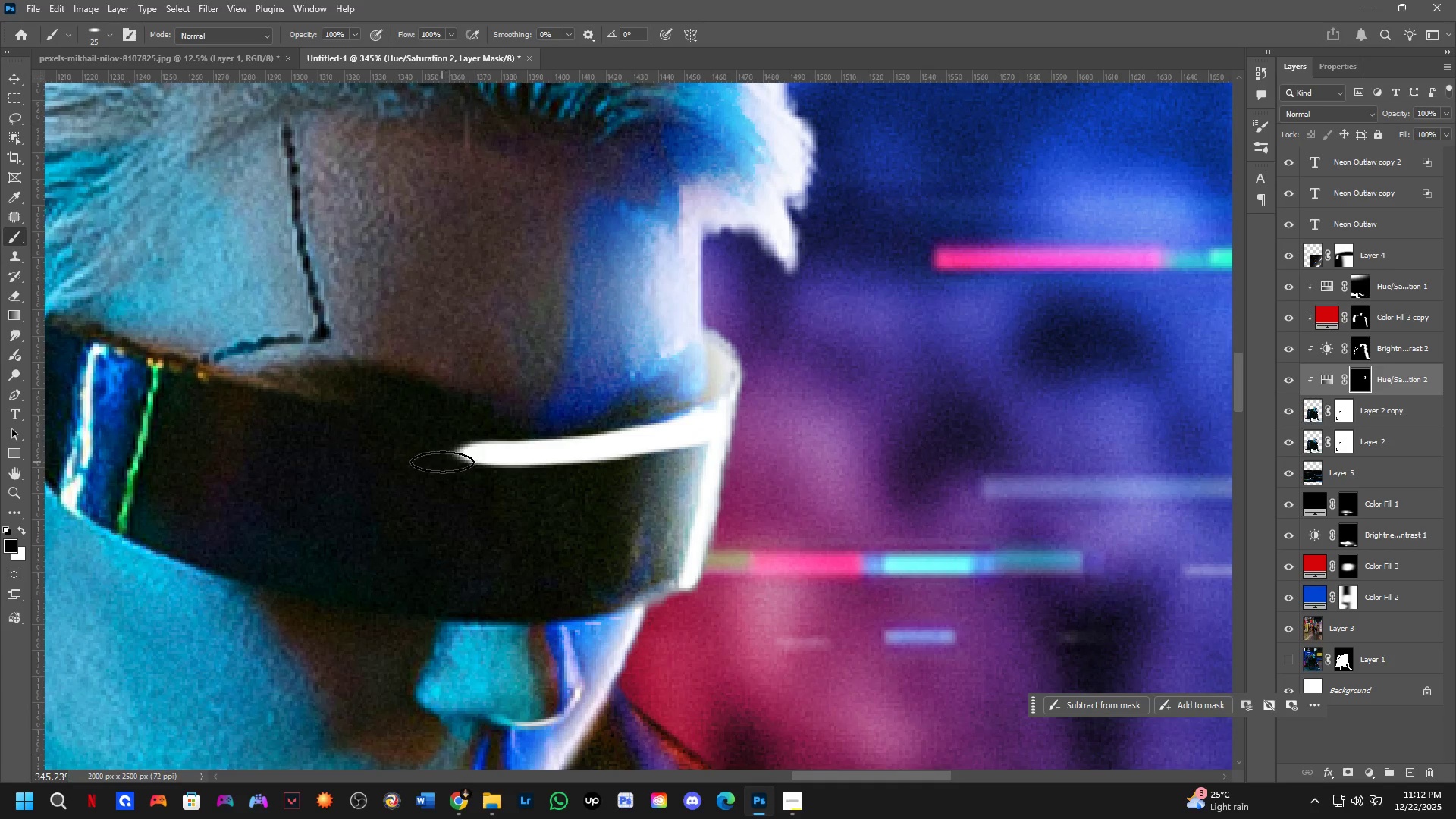 
left_click_drag(start_coordinate=[450, 462], to_coordinate=[544, 590])
 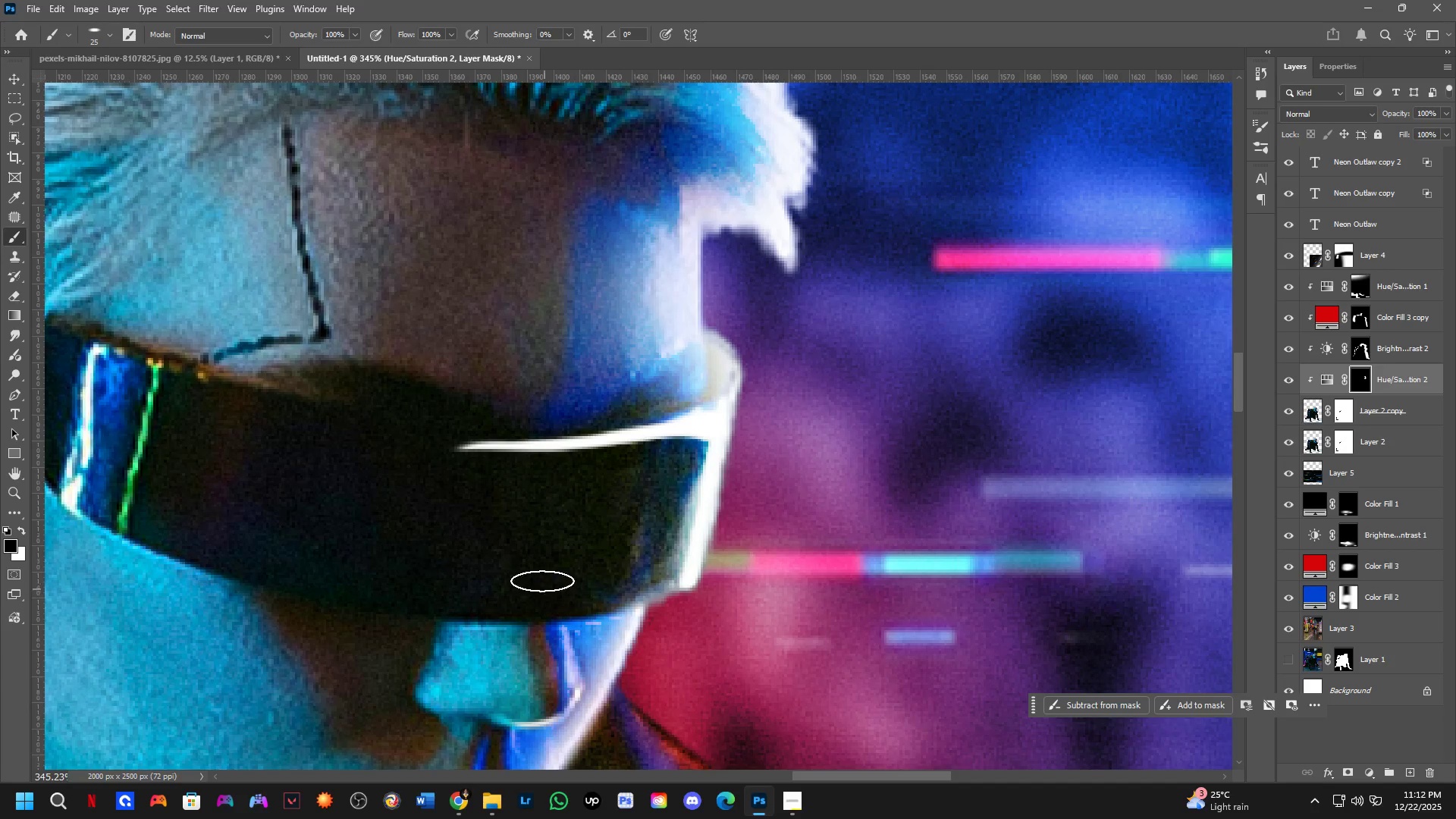 
key(Shift+ShiftLeft)
 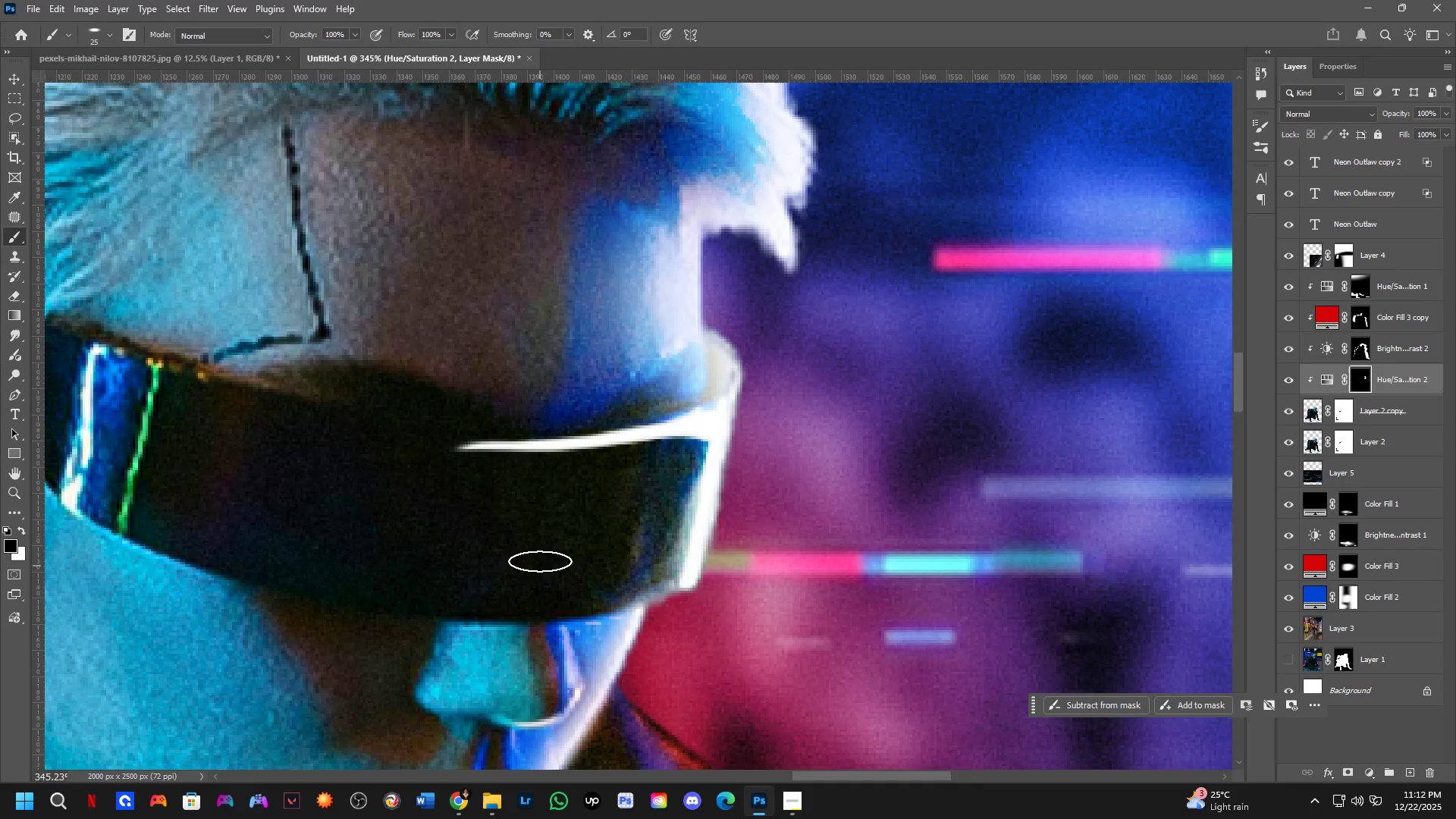 
scroll: coordinate [544, 555], scroll_direction: down, amount: 3.0
 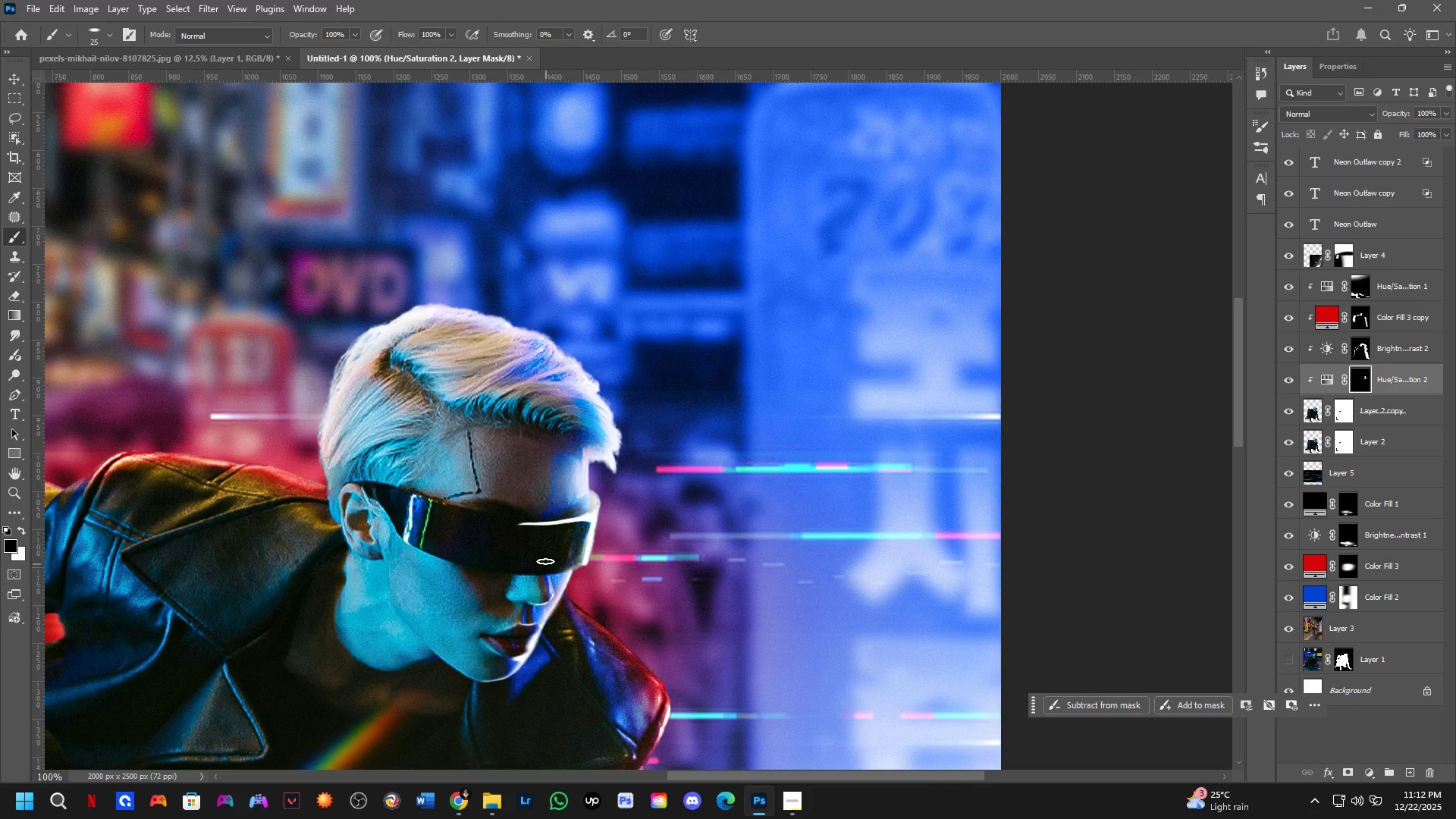 
key(Control+Z)
 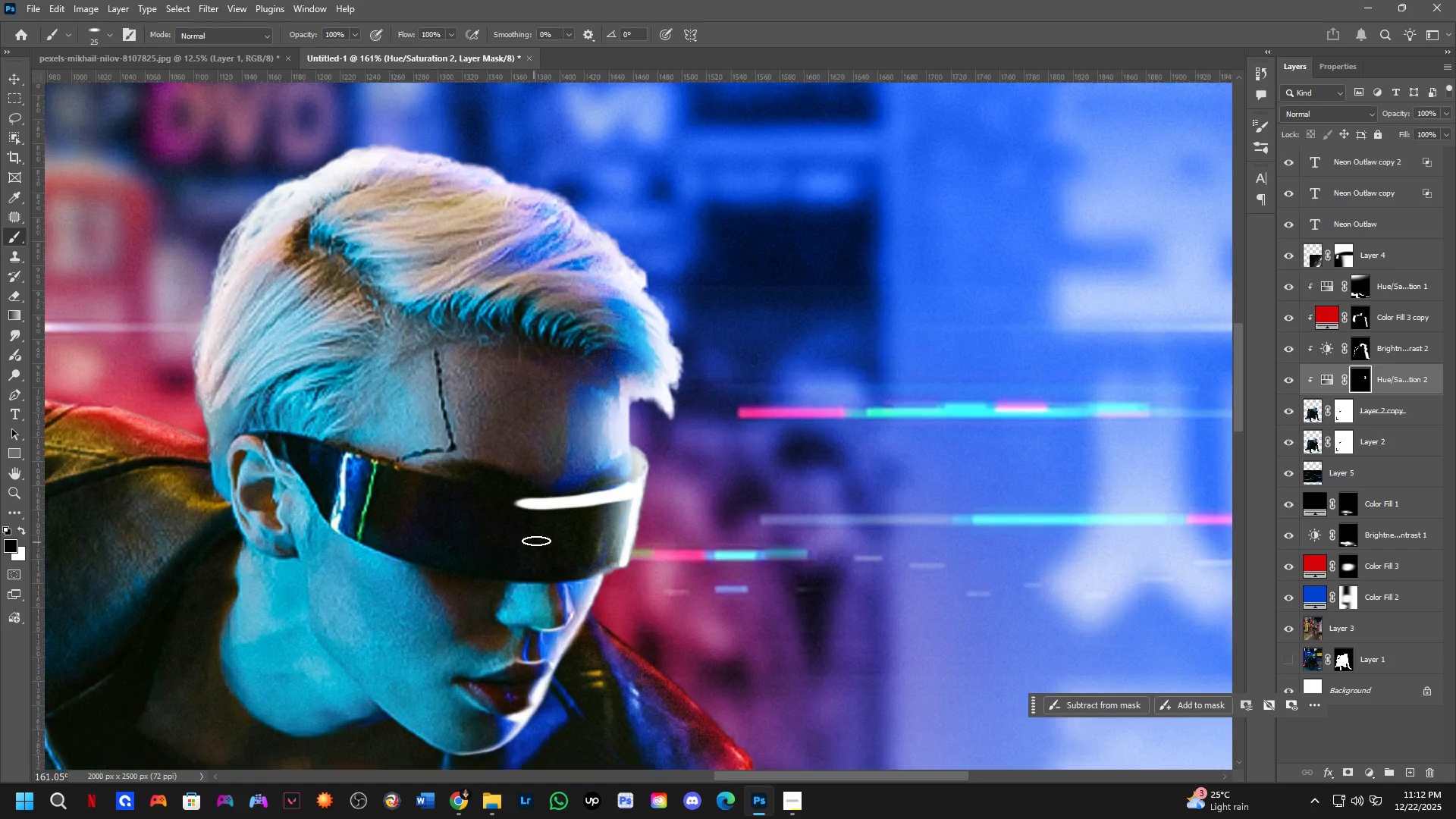 
key(Alt+AltLeft)
 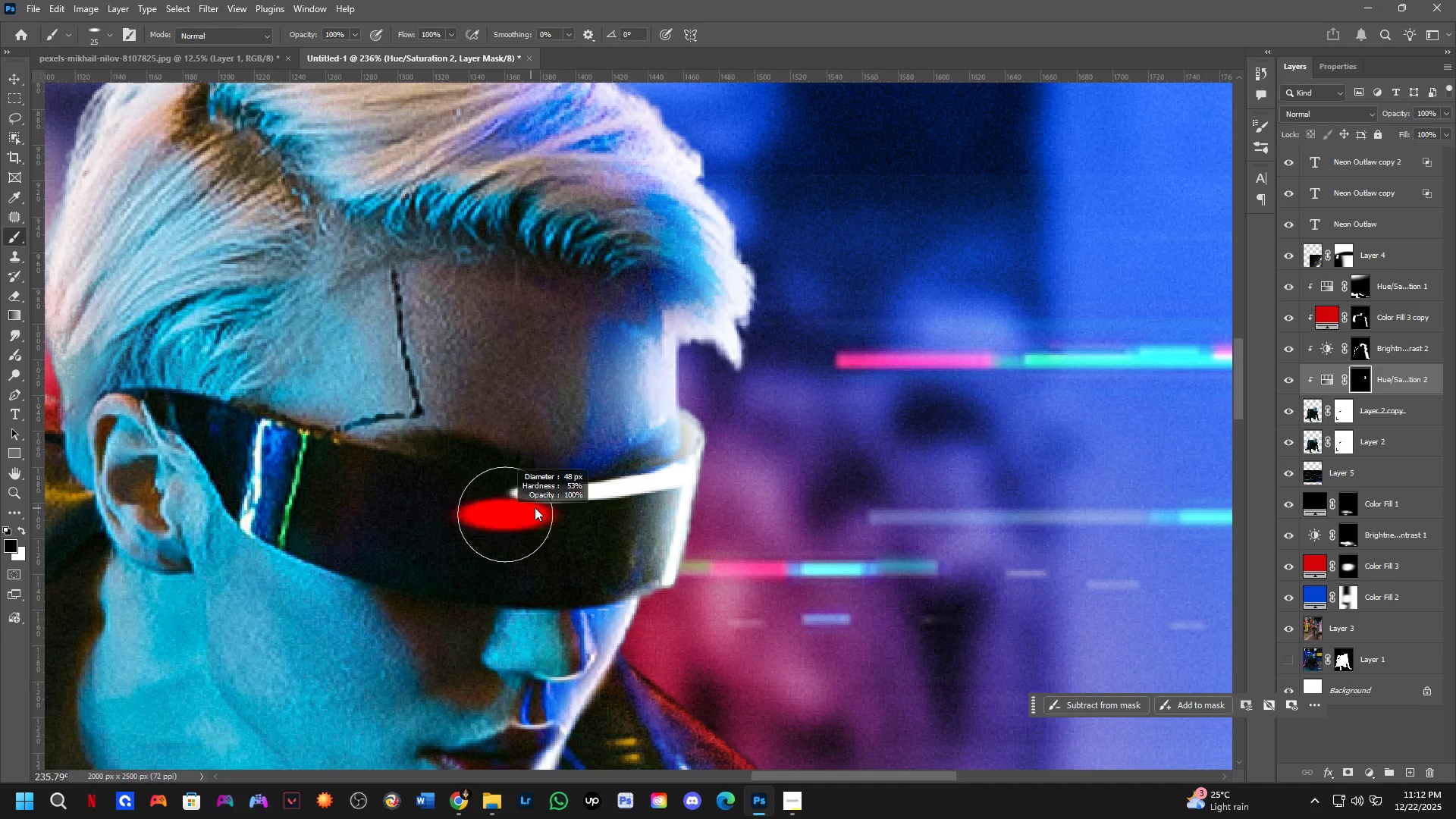 
scroll: coordinate [514, 519], scroll_direction: up, amount: 9.0
 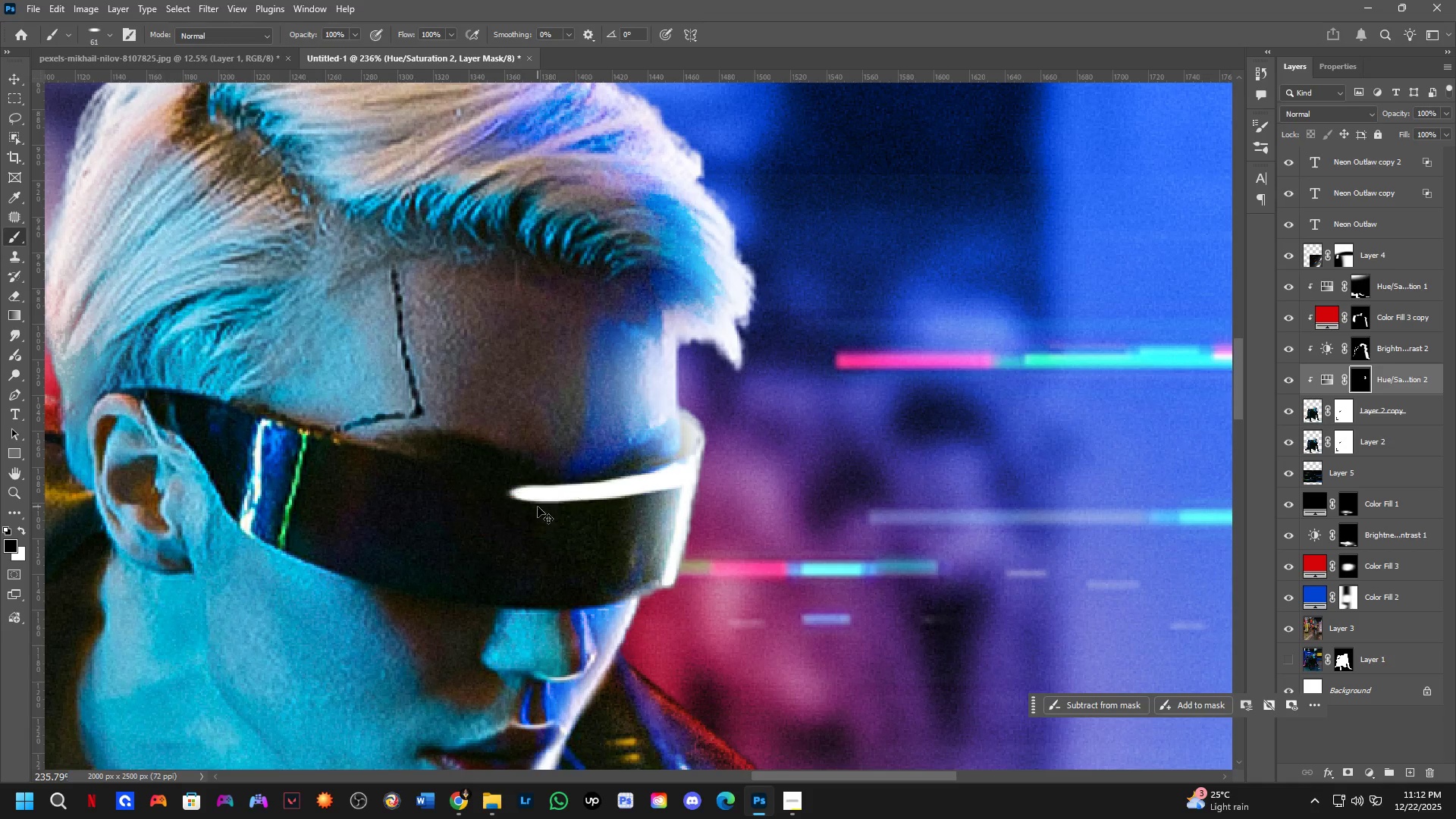 
key(Control+Z)
 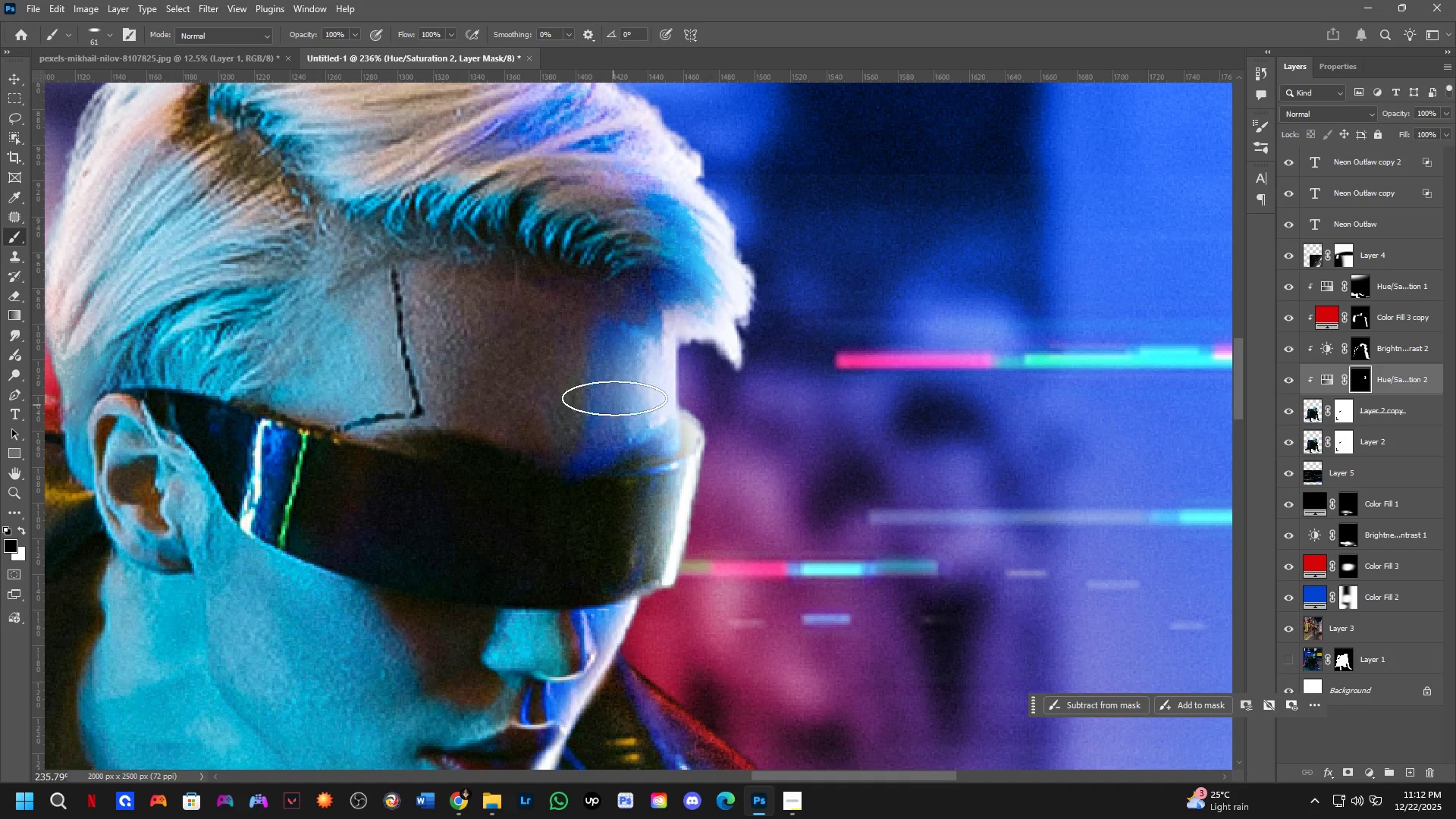 
left_click_drag(start_coordinate=[632, 346], to_coordinate=[625, 421])
 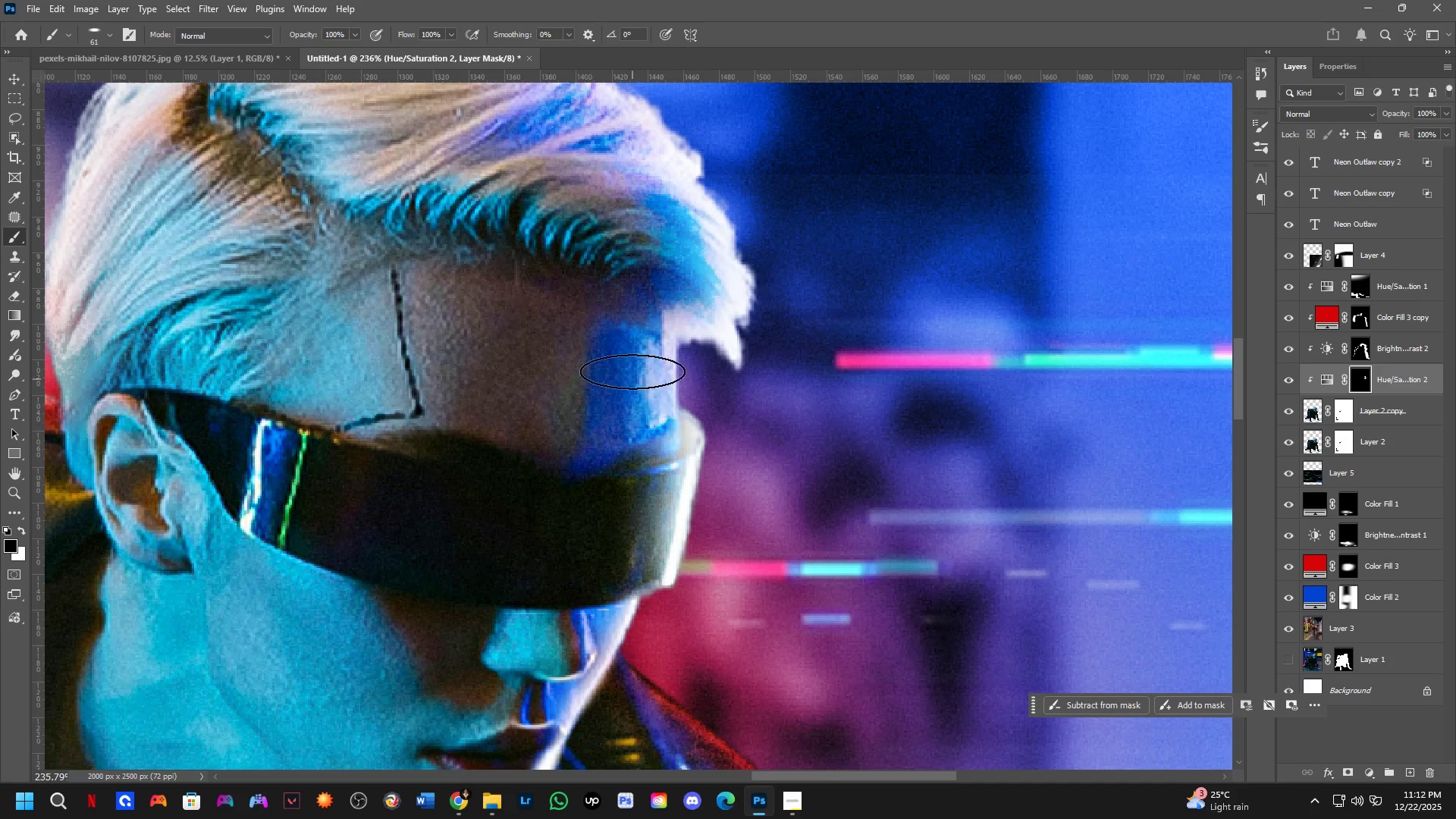 
key(Control+ControlLeft)
 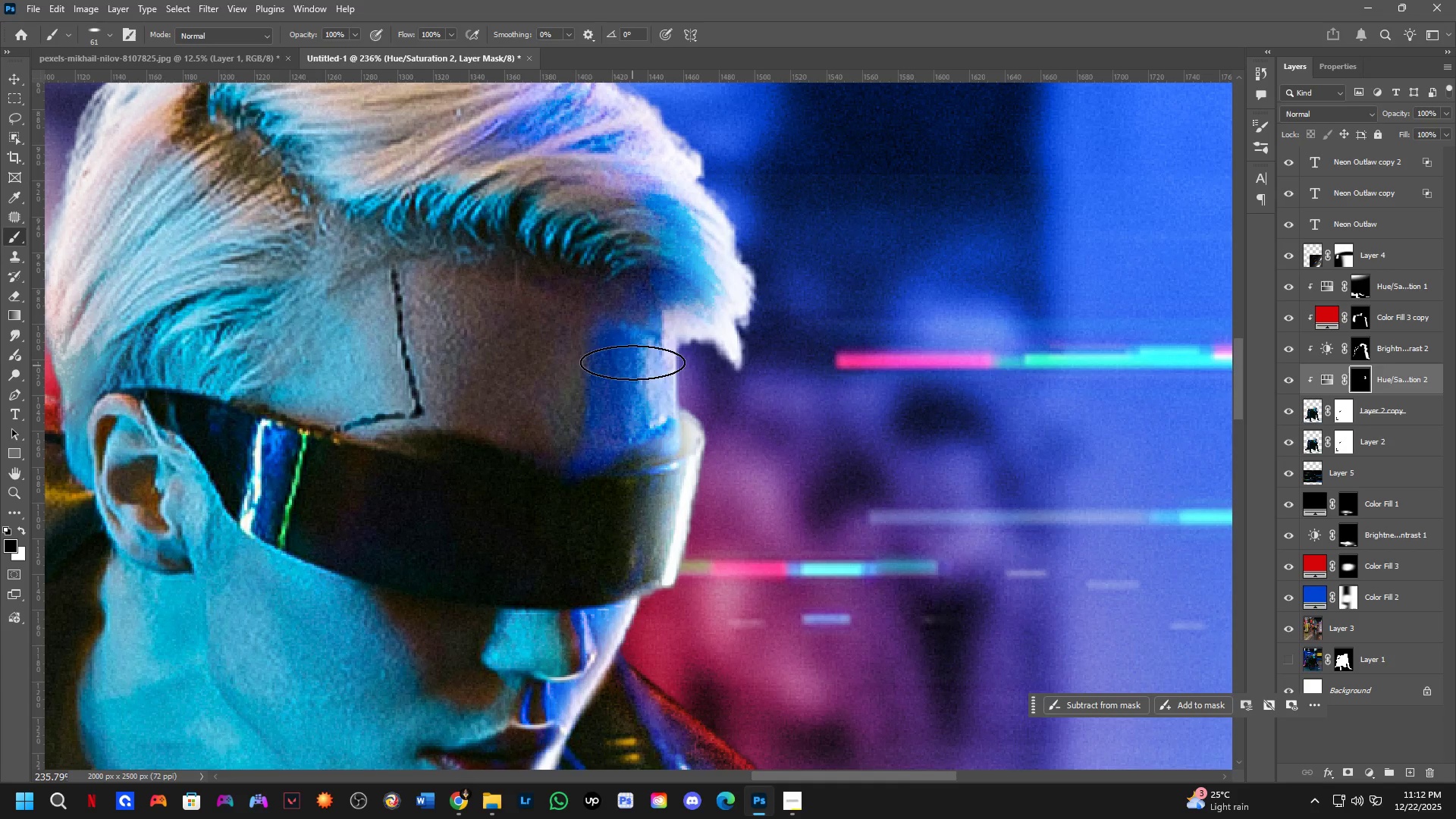 
key(Control+Z)
 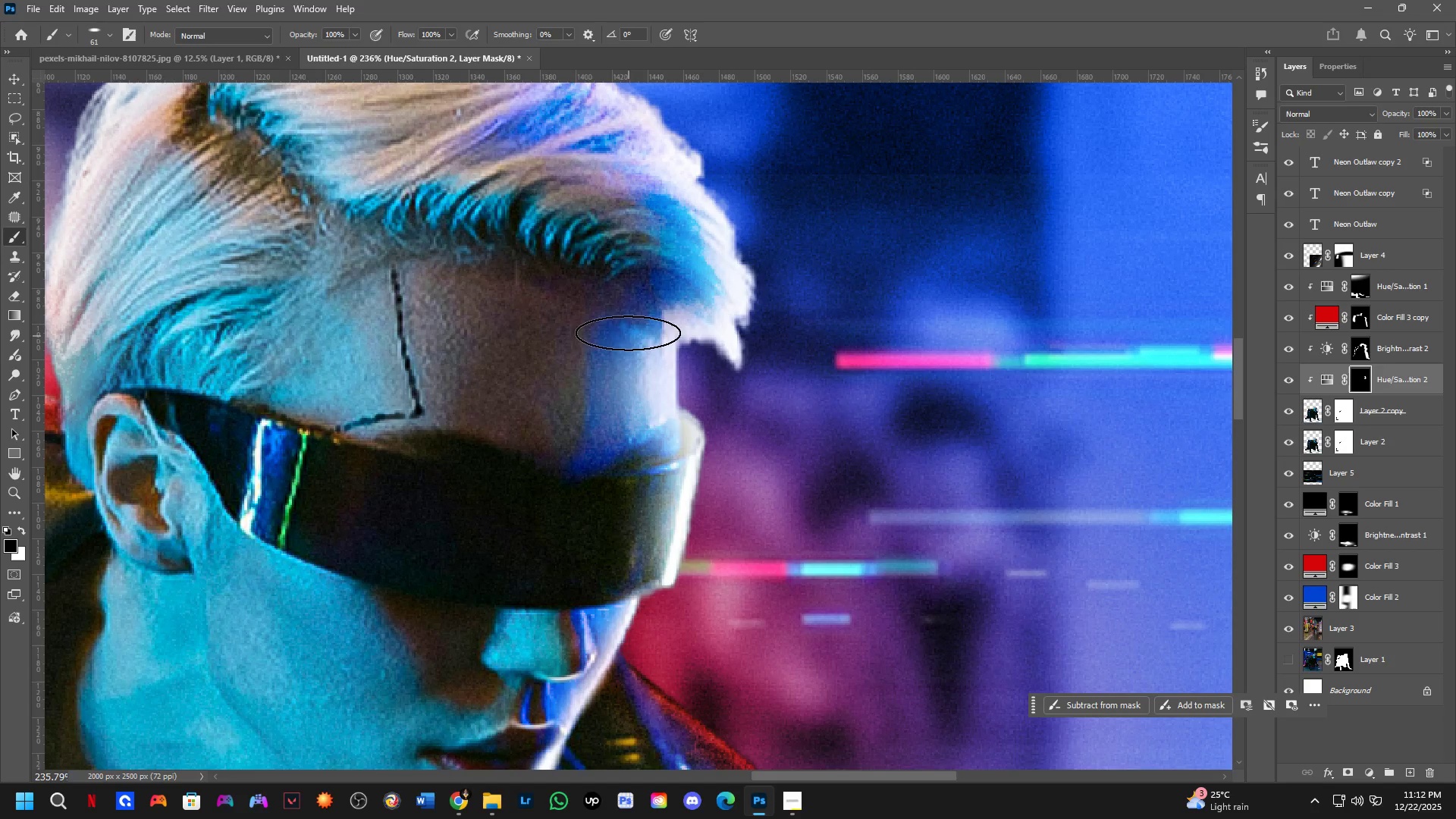 
type(xx)
 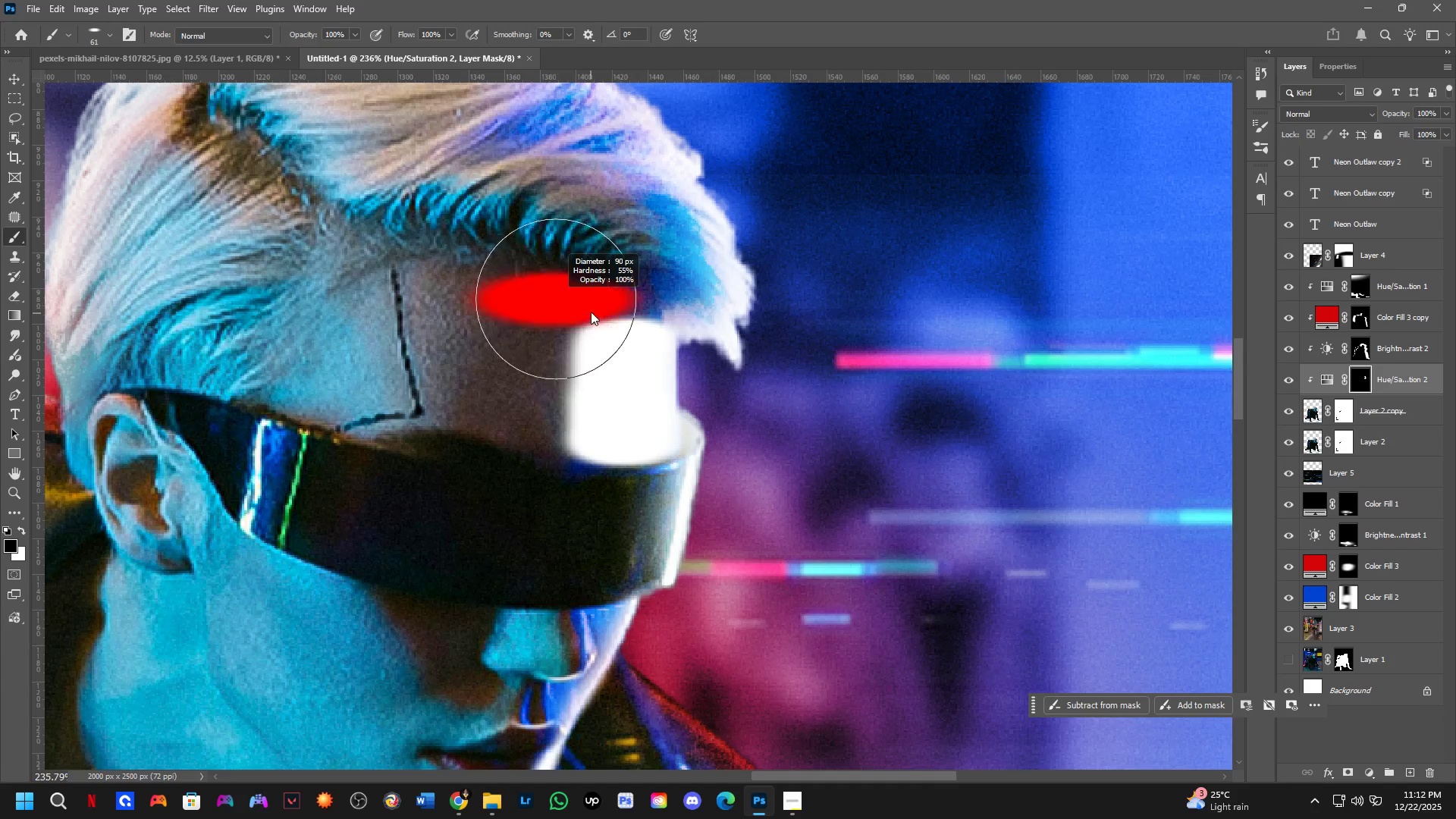 
left_click_drag(start_coordinate=[626, 334], to_coordinate=[626, 391])
 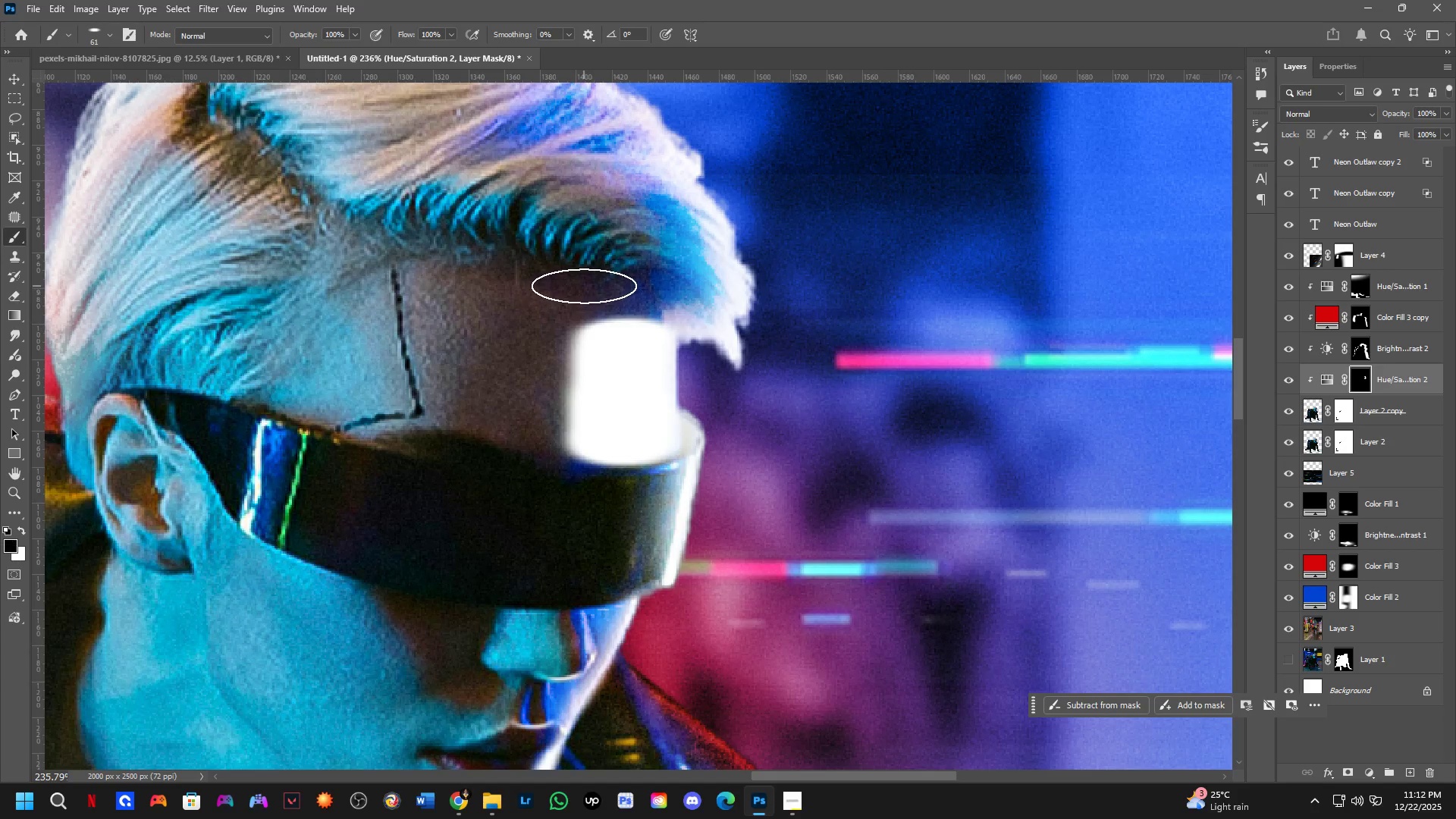 
key(Alt+AltLeft)
 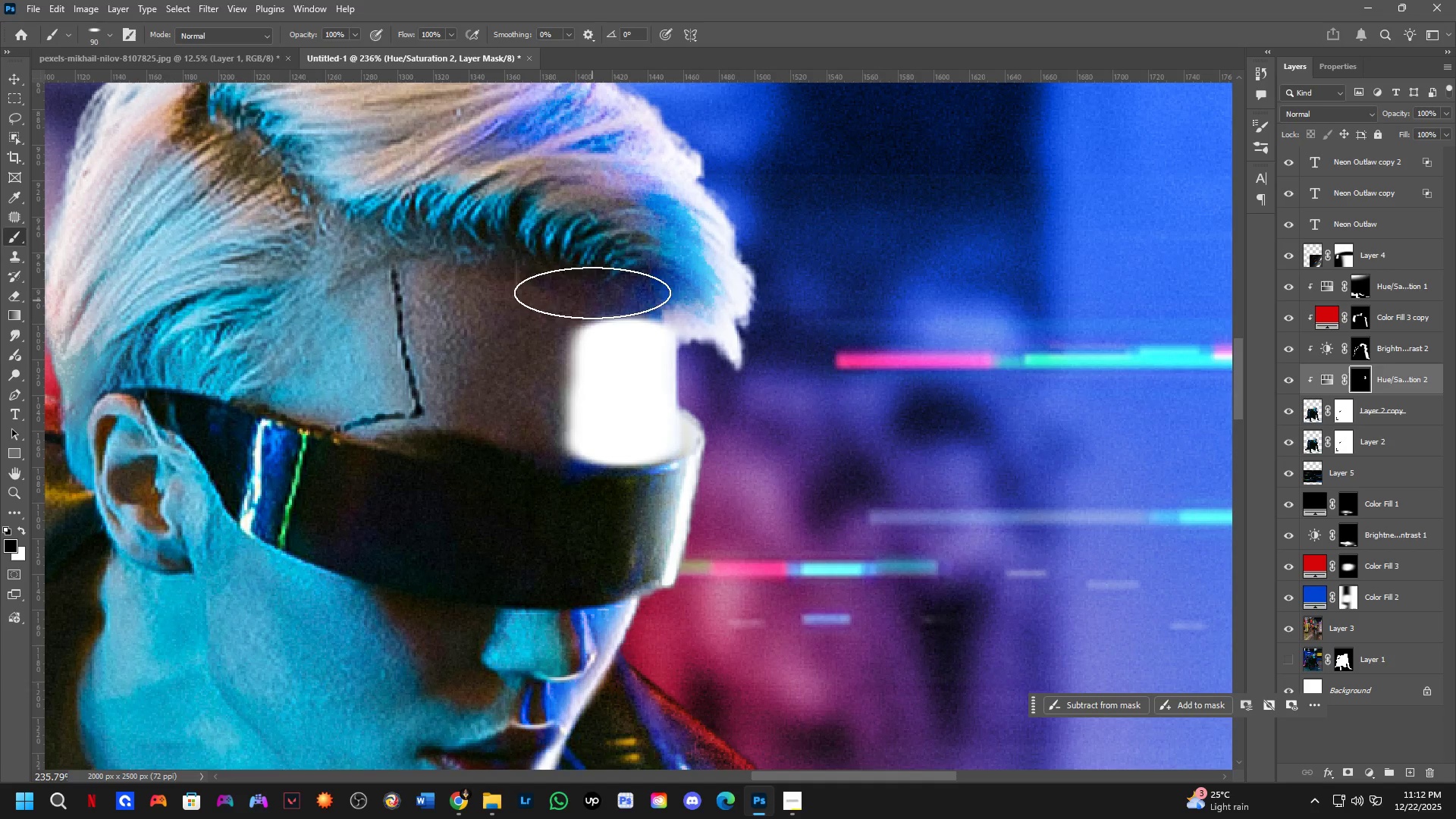 
left_click_drag(start_coordinate=[580, 268], to_coordinate=[589, 307])
 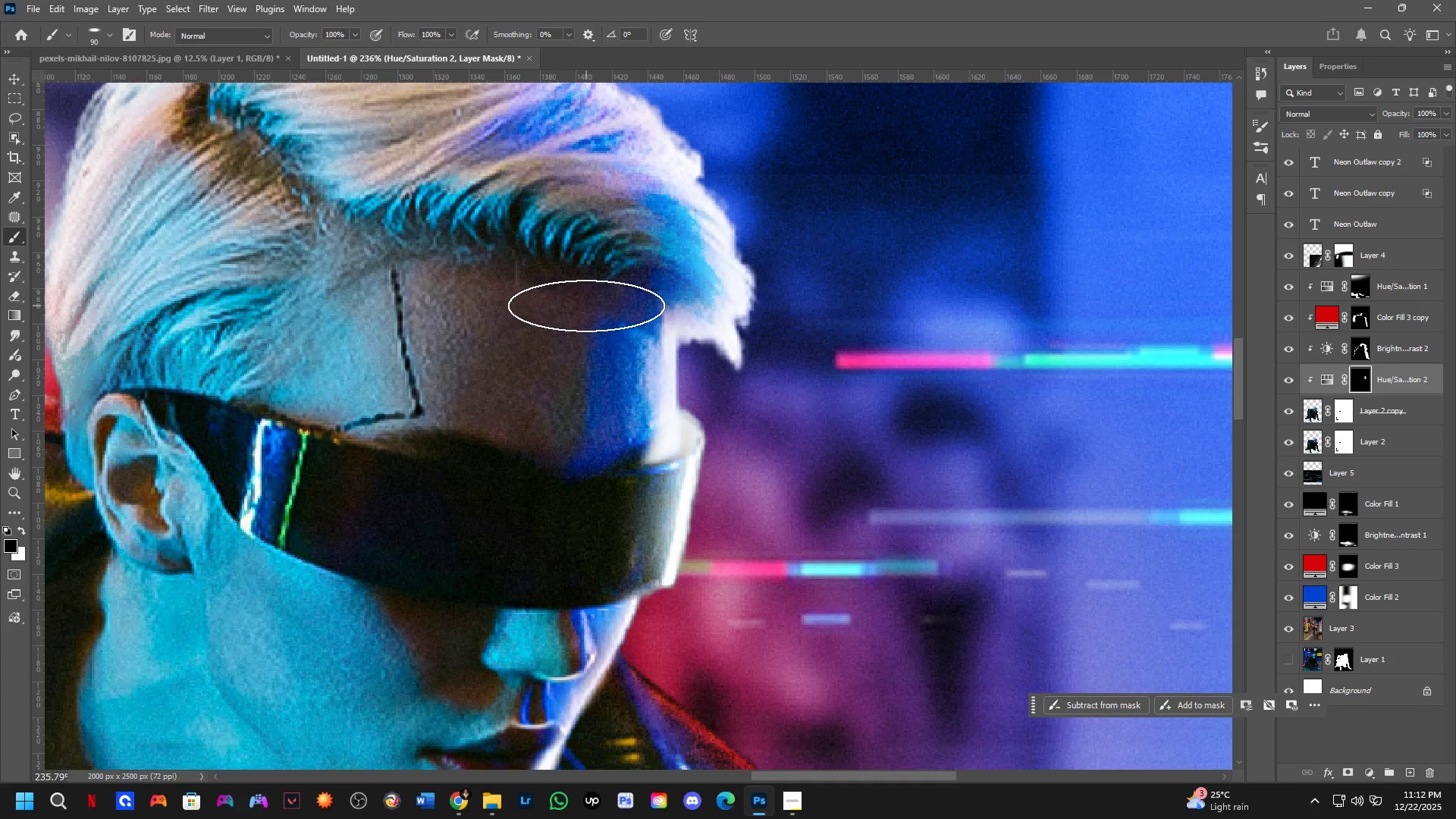 
key(Shift+ShiftLeft)
 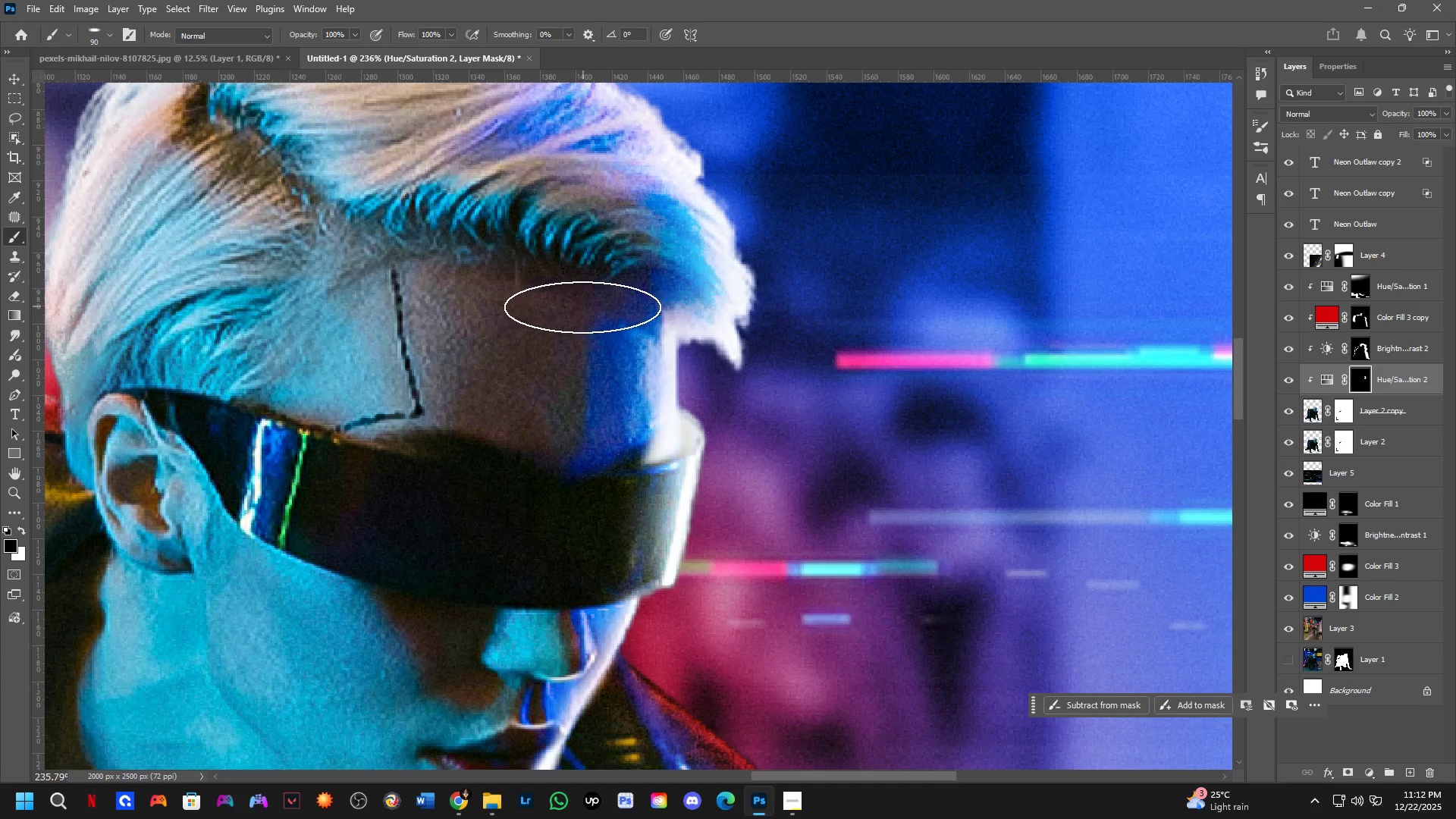 
scroll: coordinate [576, 375], scroll_direction: down, amount: 4.0
 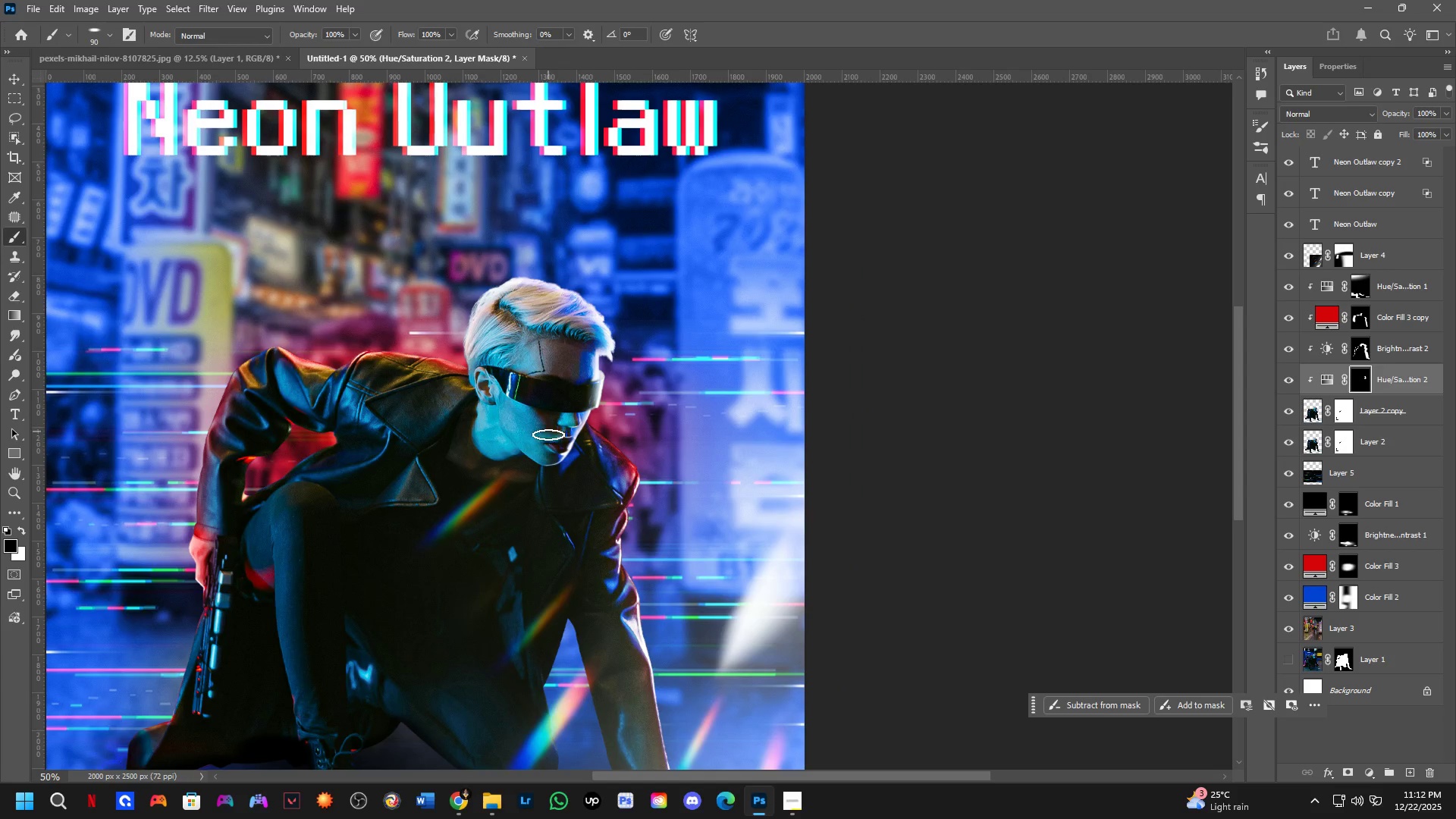 
key(Shift+ShiftLeft)
 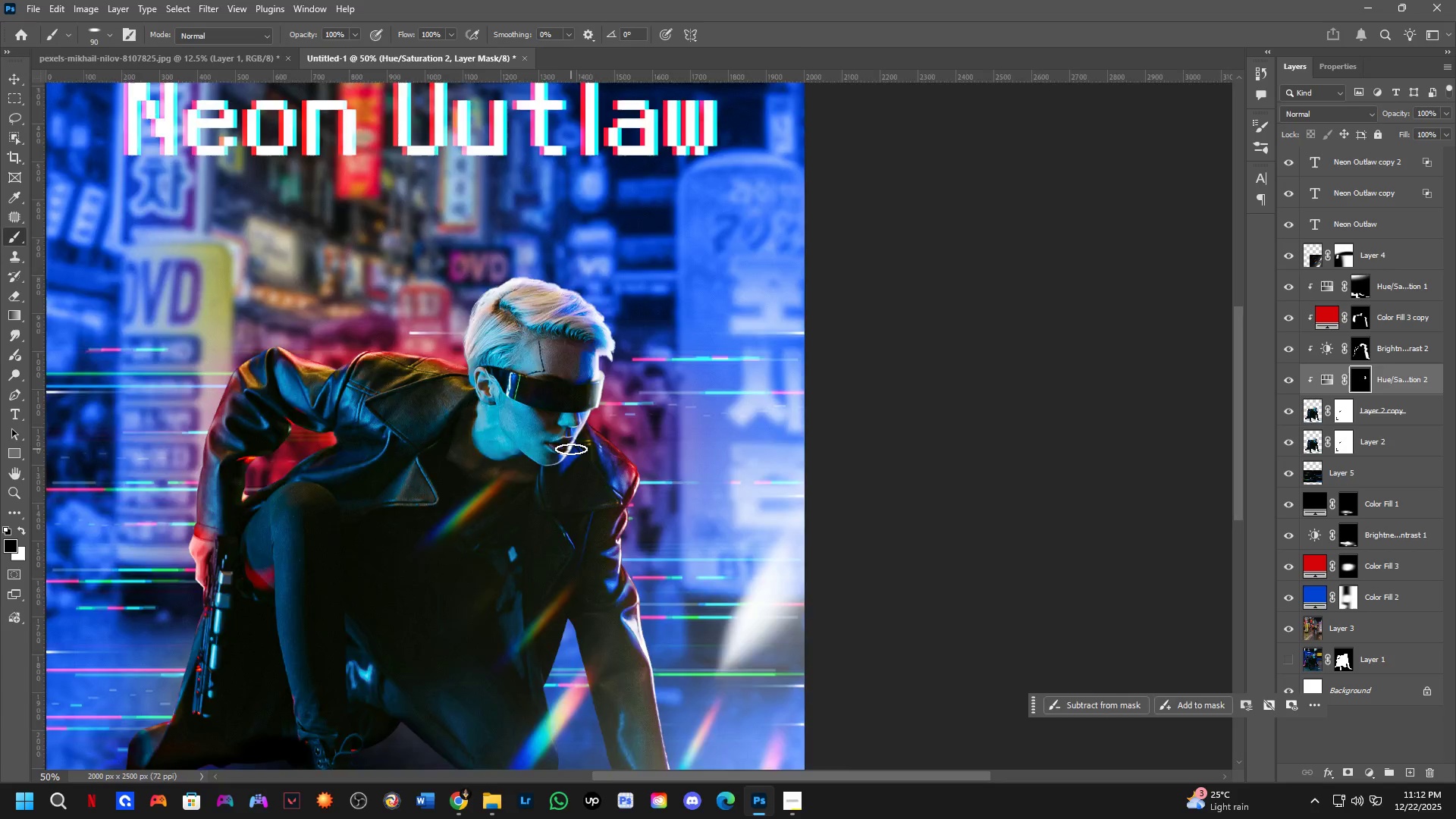 
scroll: coordinate [582, 432], scroll_direction: up, amount: 5.0
 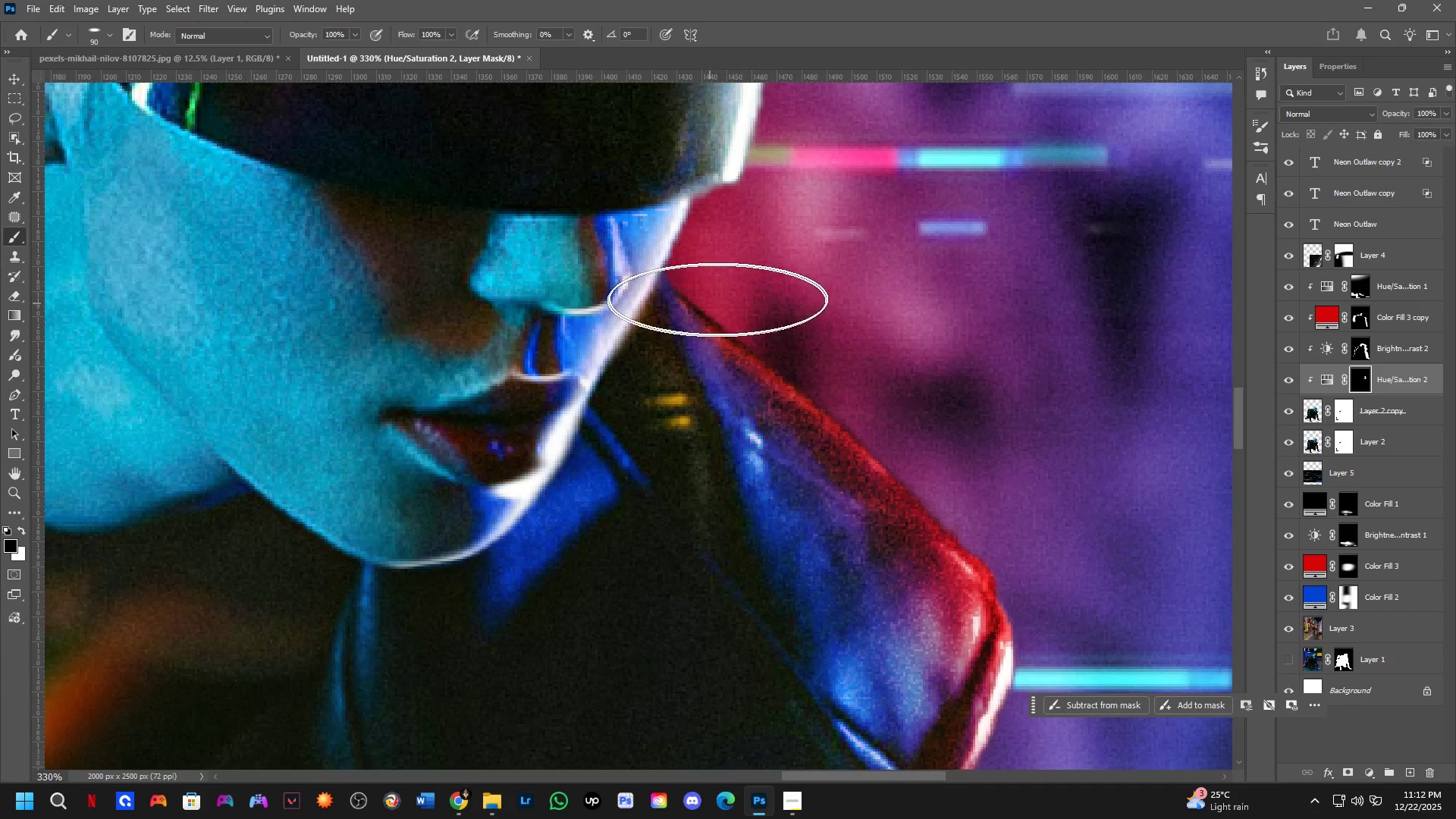 
hold_key(key=AltLeft, duration=0.38)
 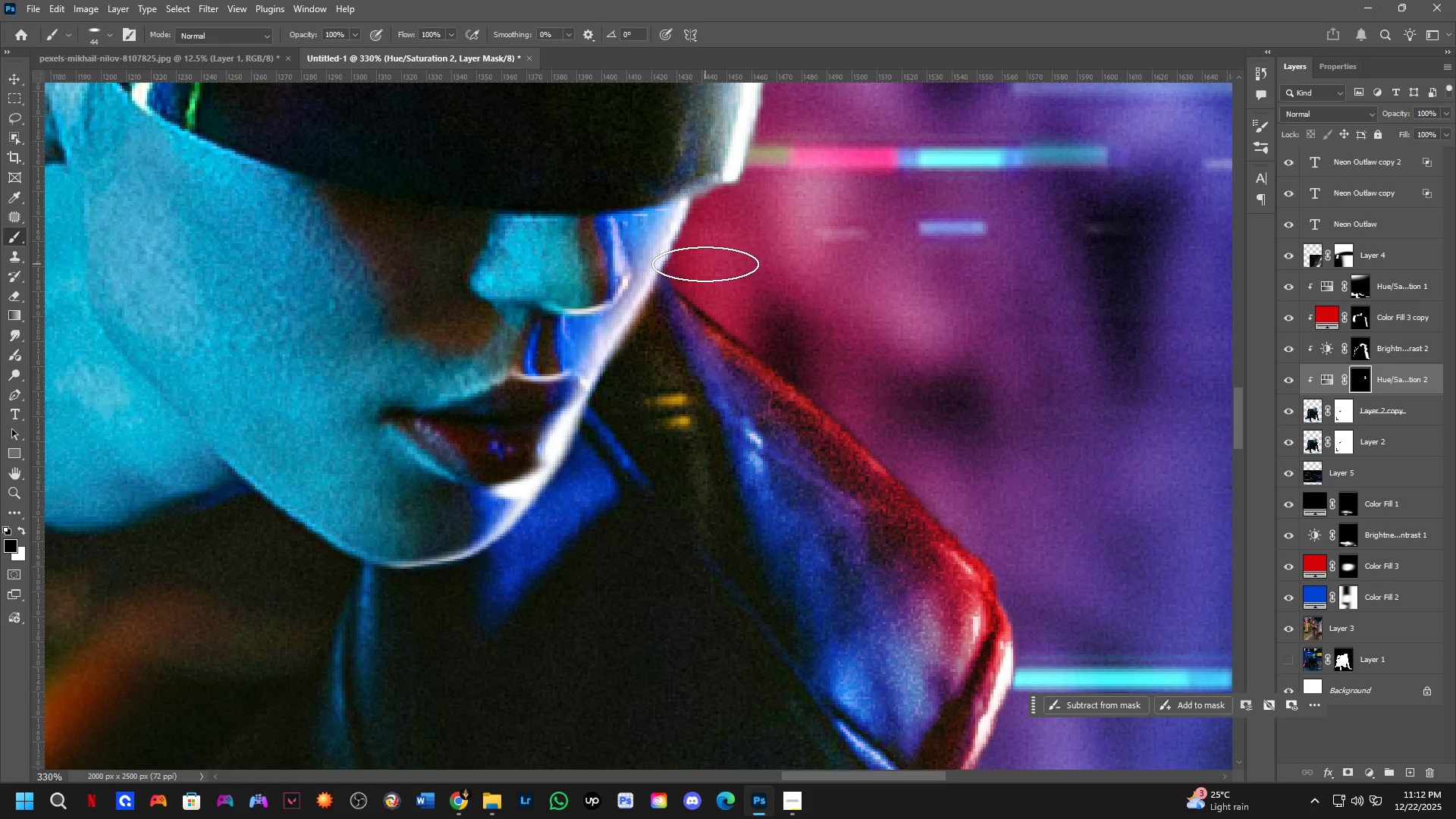 
left_click_drag(start_coordinate=[705, 275], to_coordinate=[748, 348])
 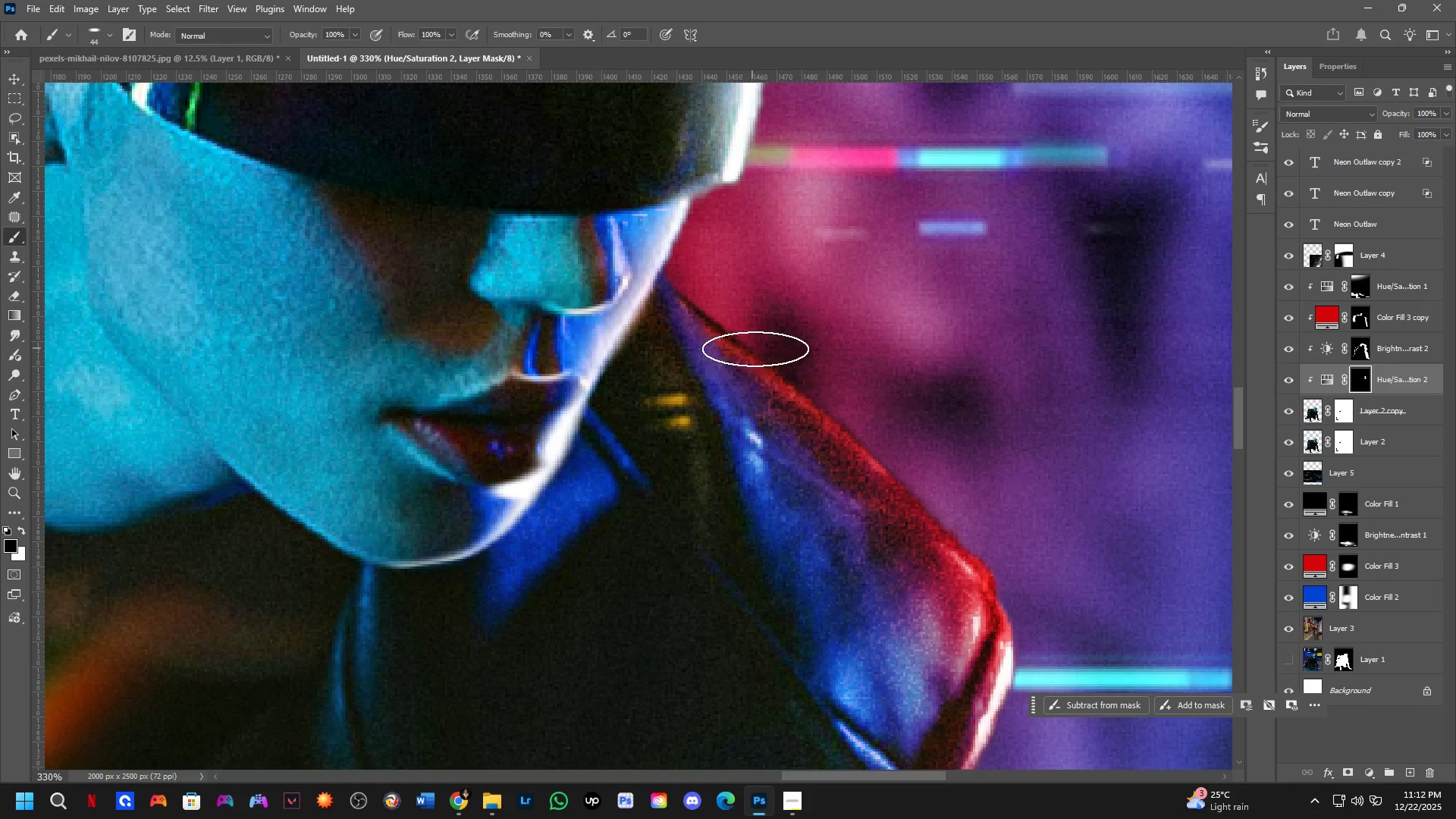 
hold_key(key=Space, duration=0.44)
 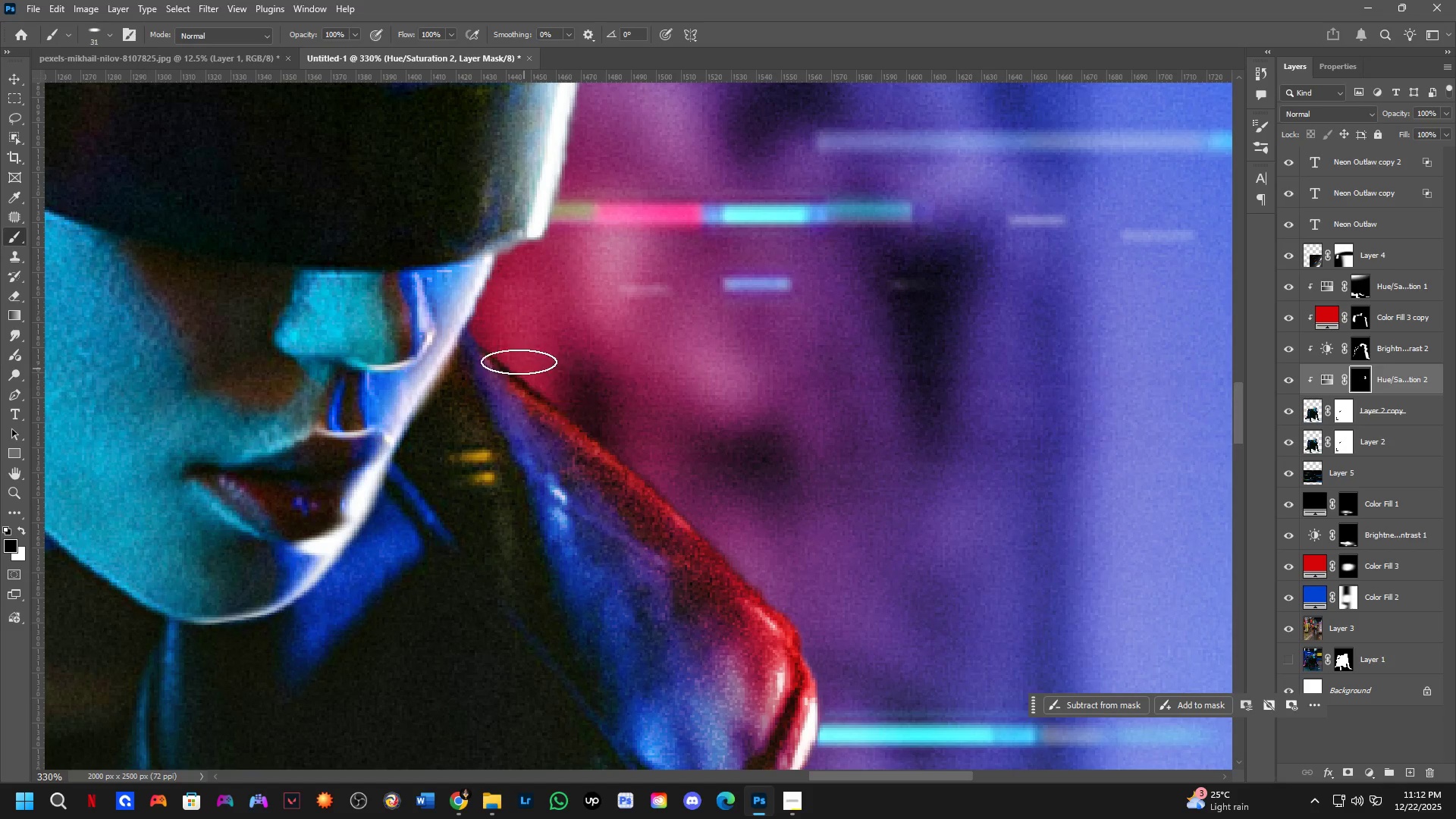 
left_click_drag(start_coordinate=[748, 356], to_coordinate=[553, 413])
 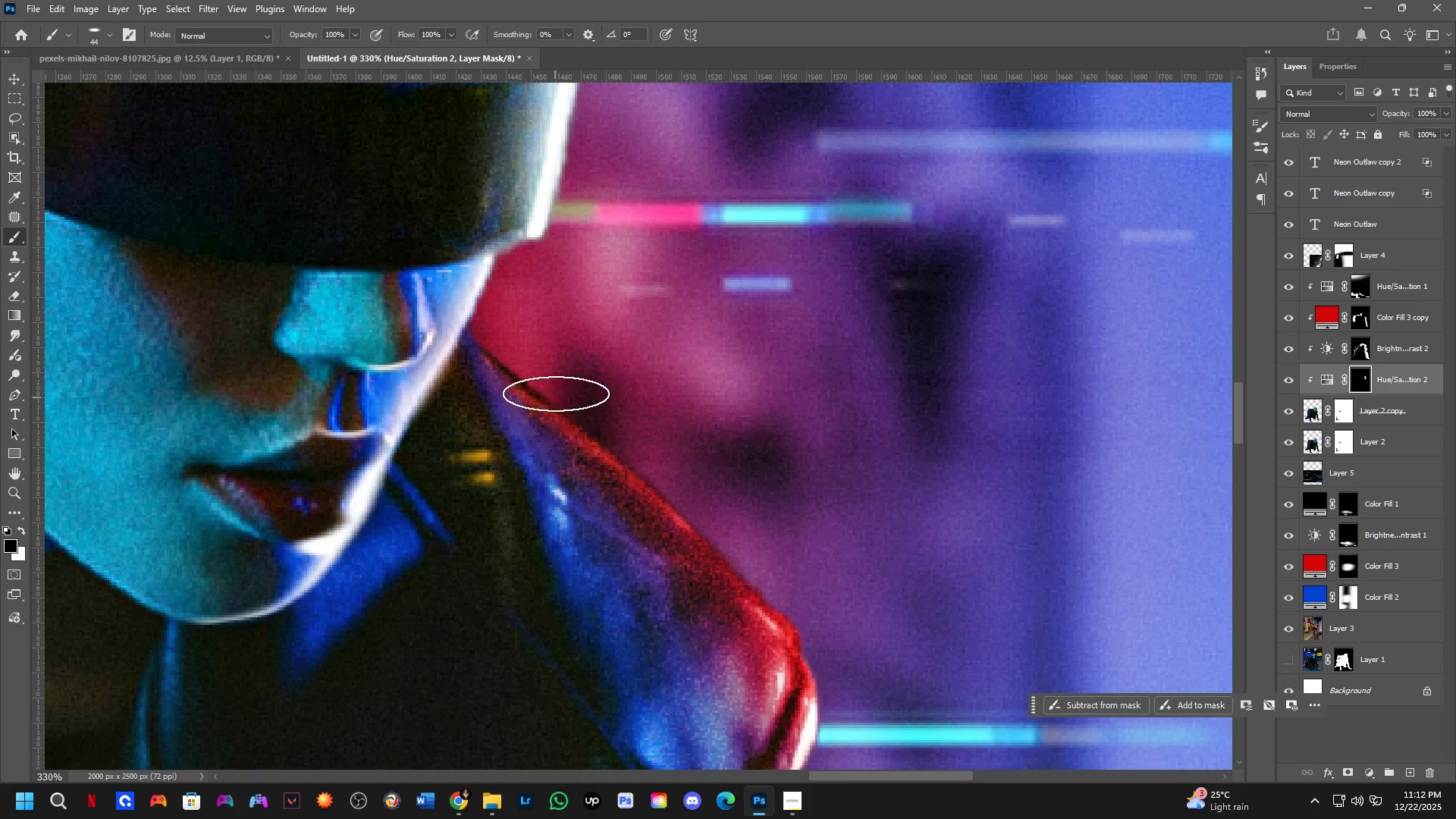 
key(Alt+AltLeft)
 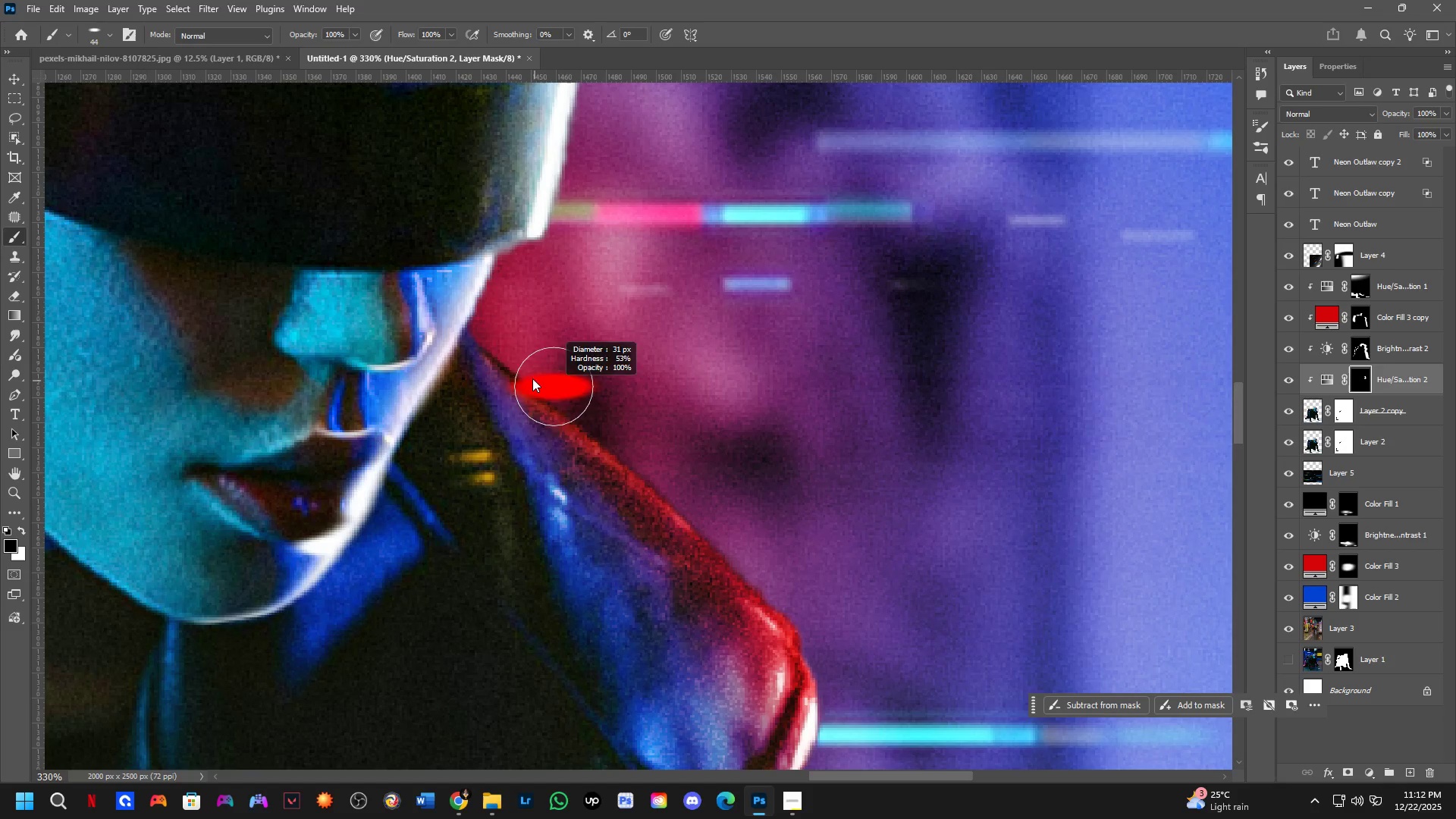 
key(X)
 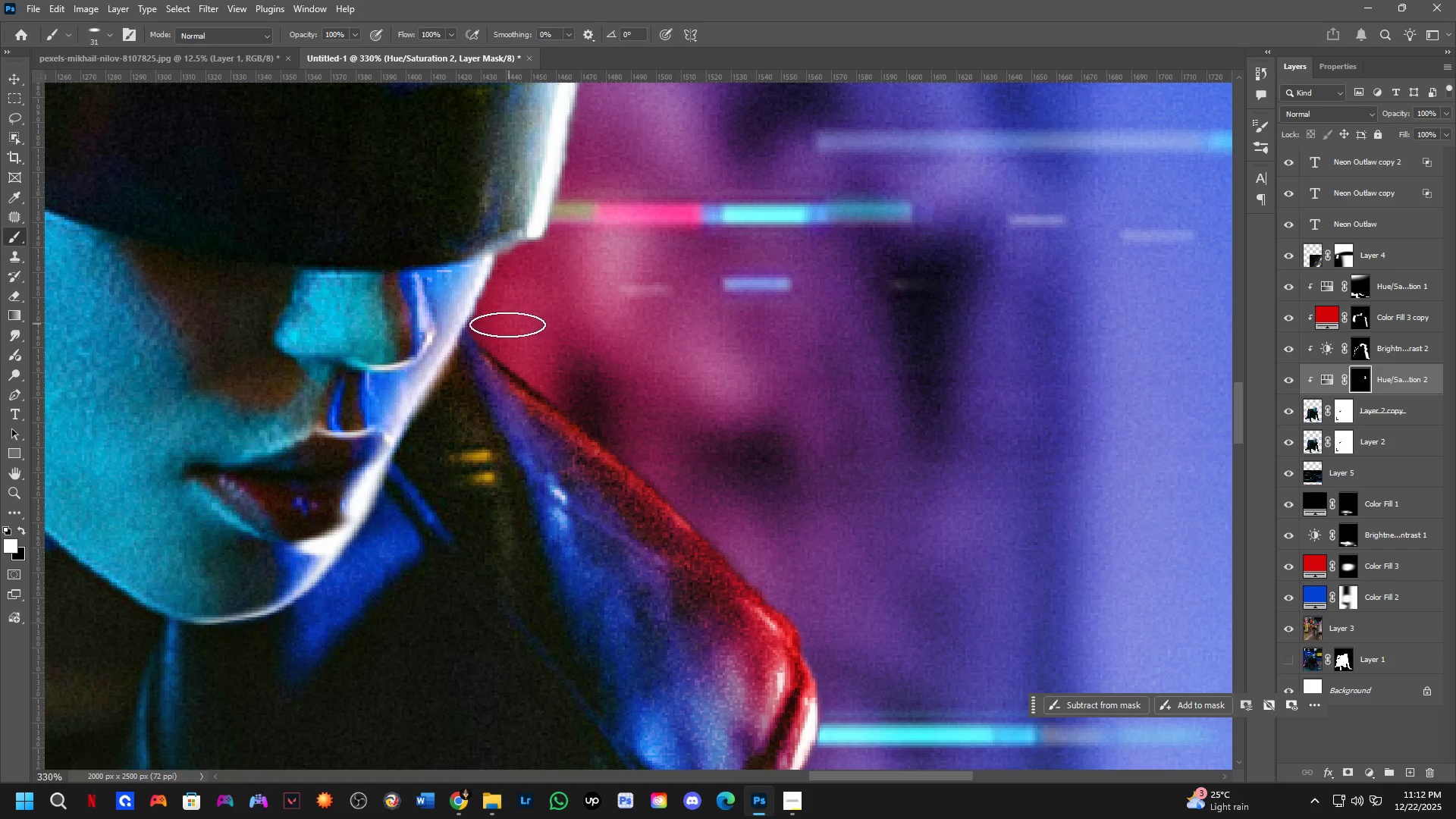 
left_click_drag(start_coordinate=[504, 328], to_coordinate=[850, 739])
 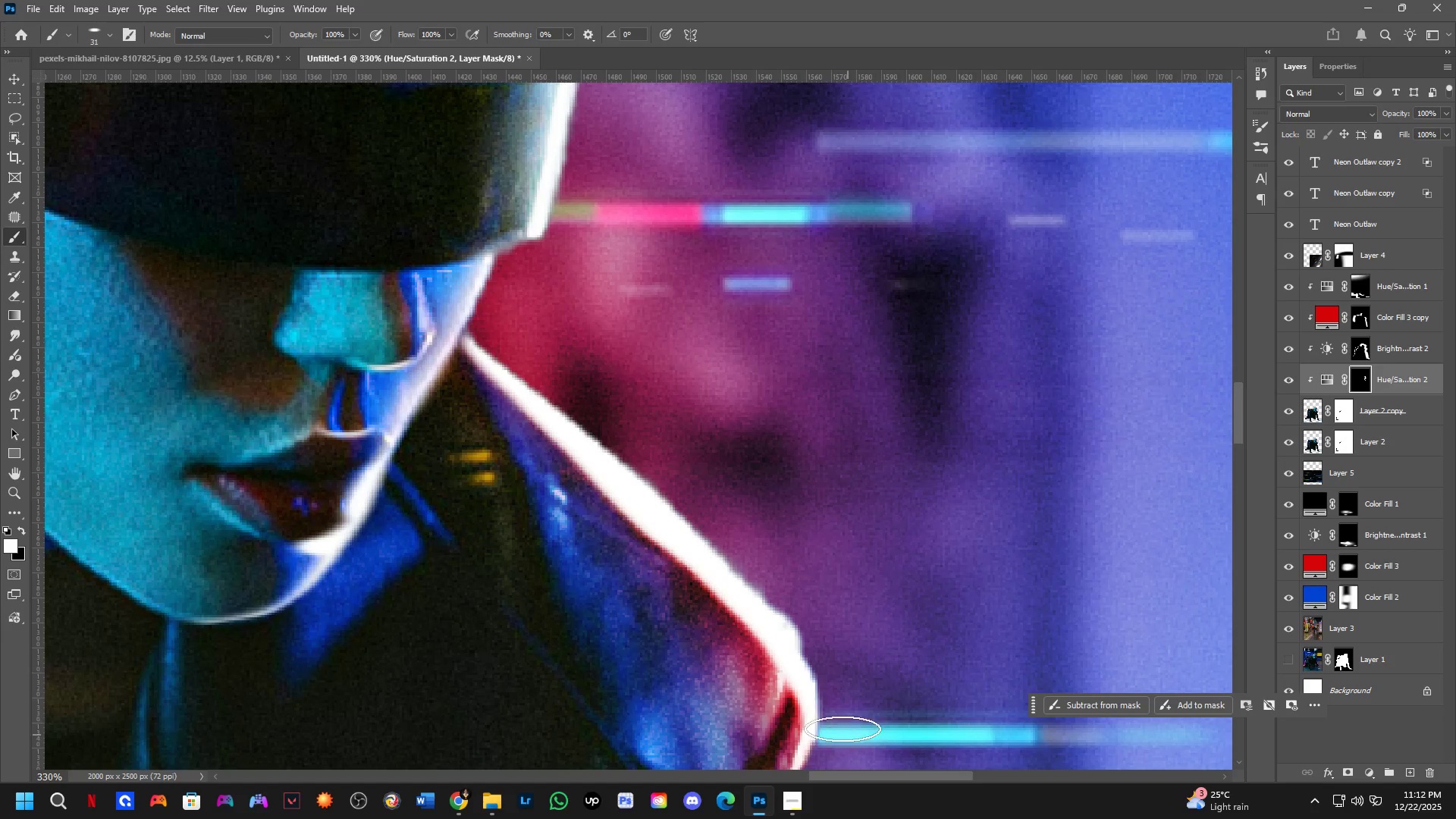 
hold_key(key=Space, duration=0.5)
 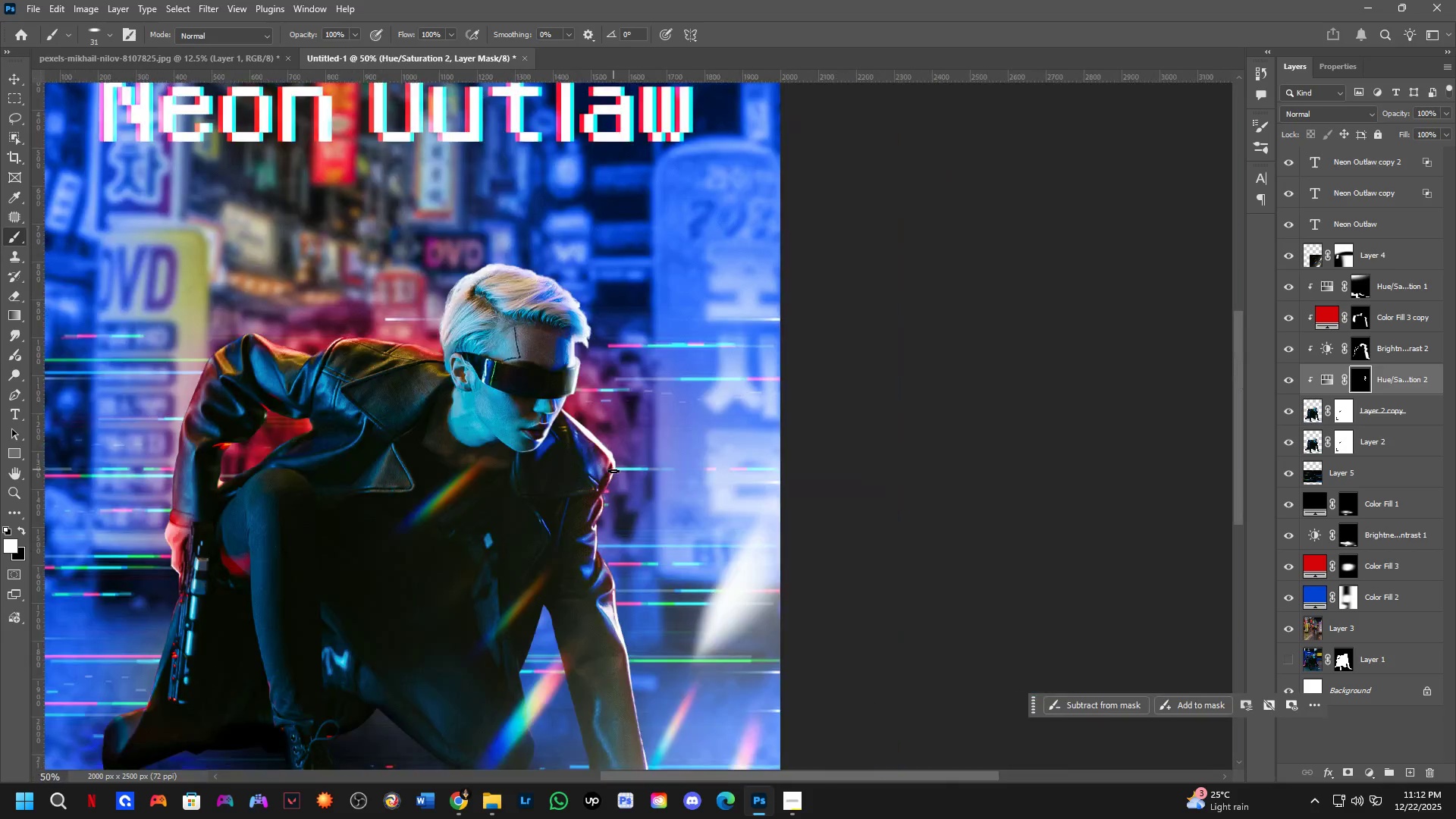 
left_click_drag(start_coordinate=[791, 670], to_coordinate=[614, 472])
 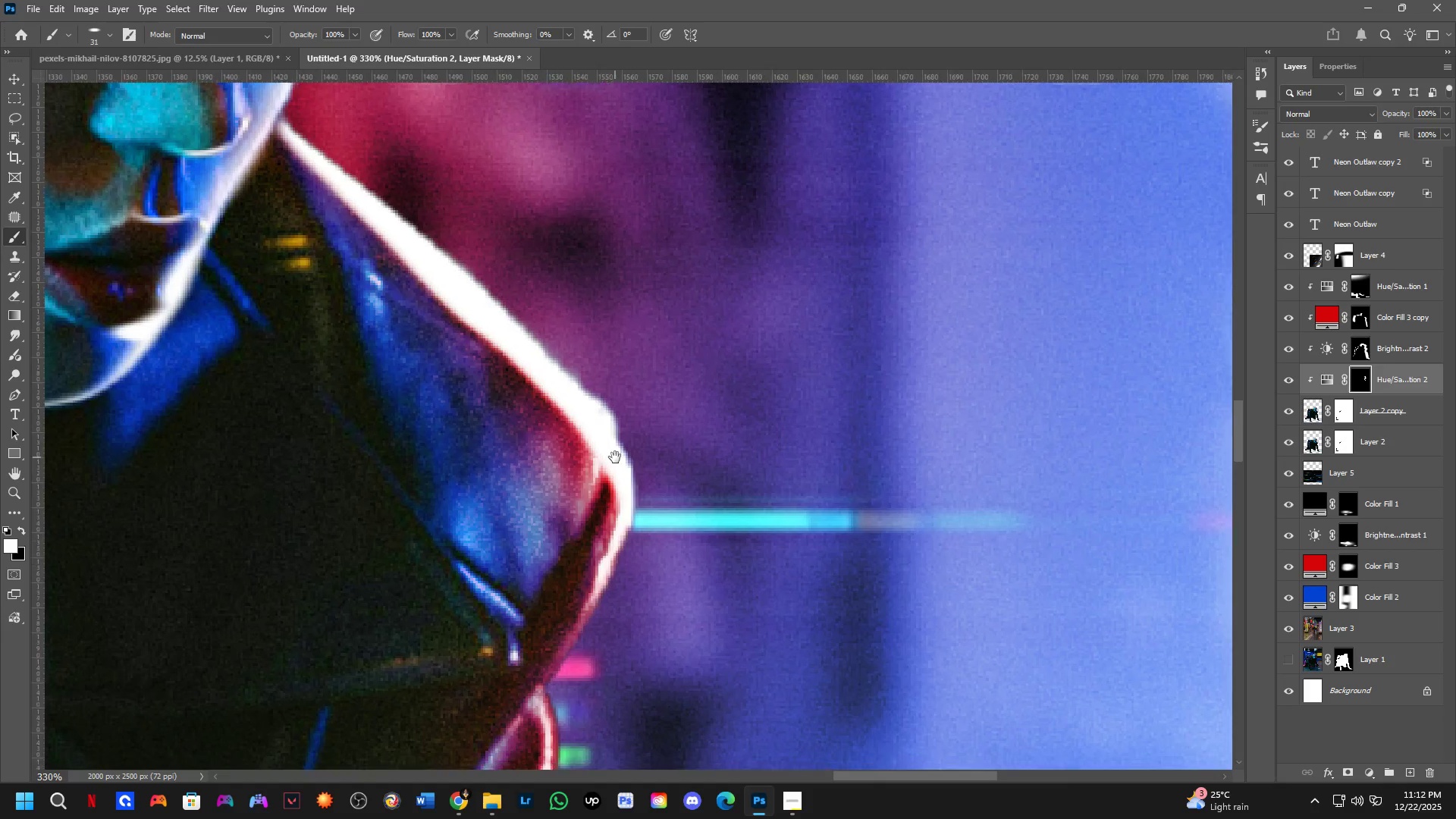 
key(Shift+ShiftLeft)
 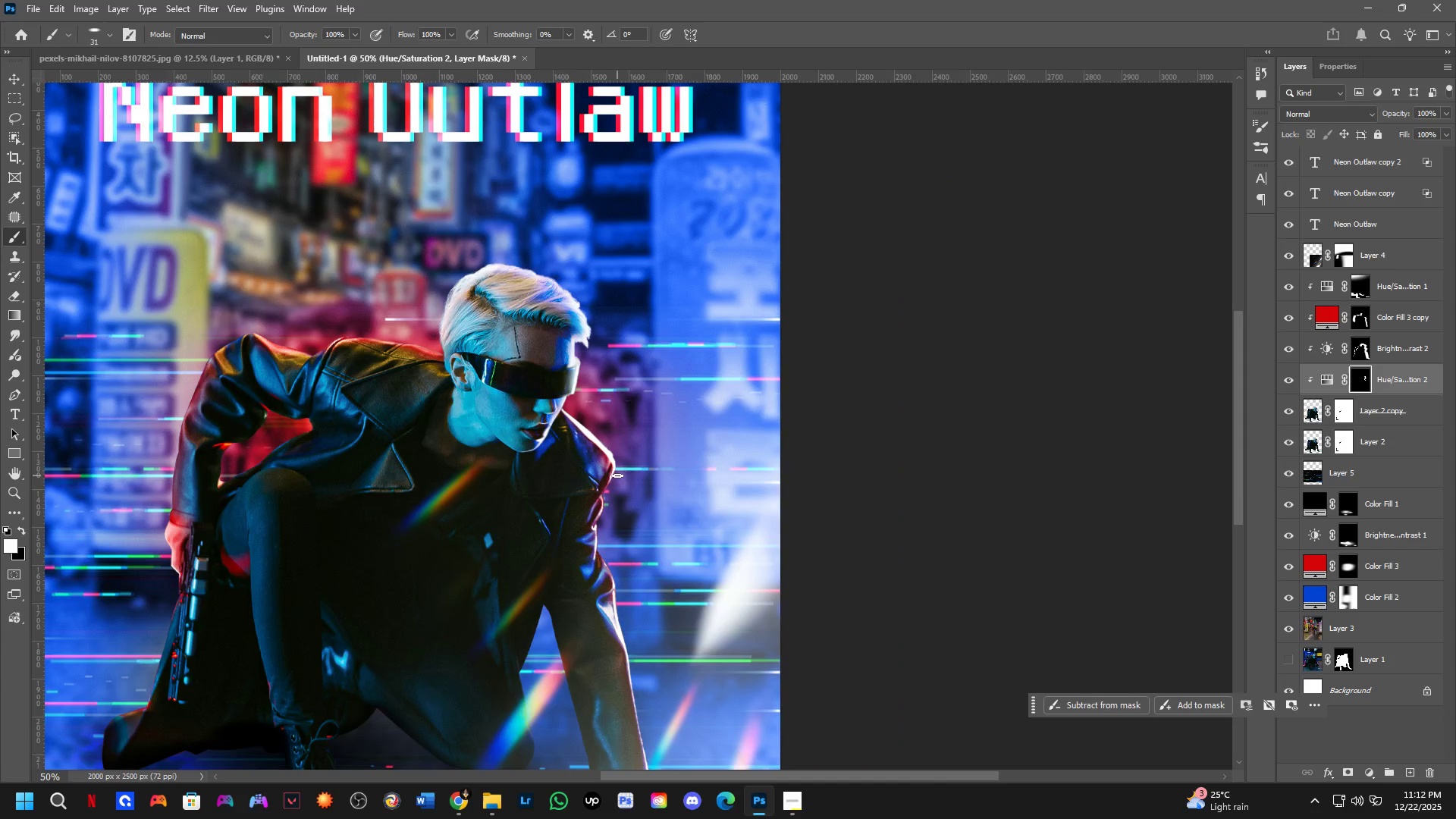 
scroll: coordinate [613, 468], scroll_direction: down, amount: 9.0
 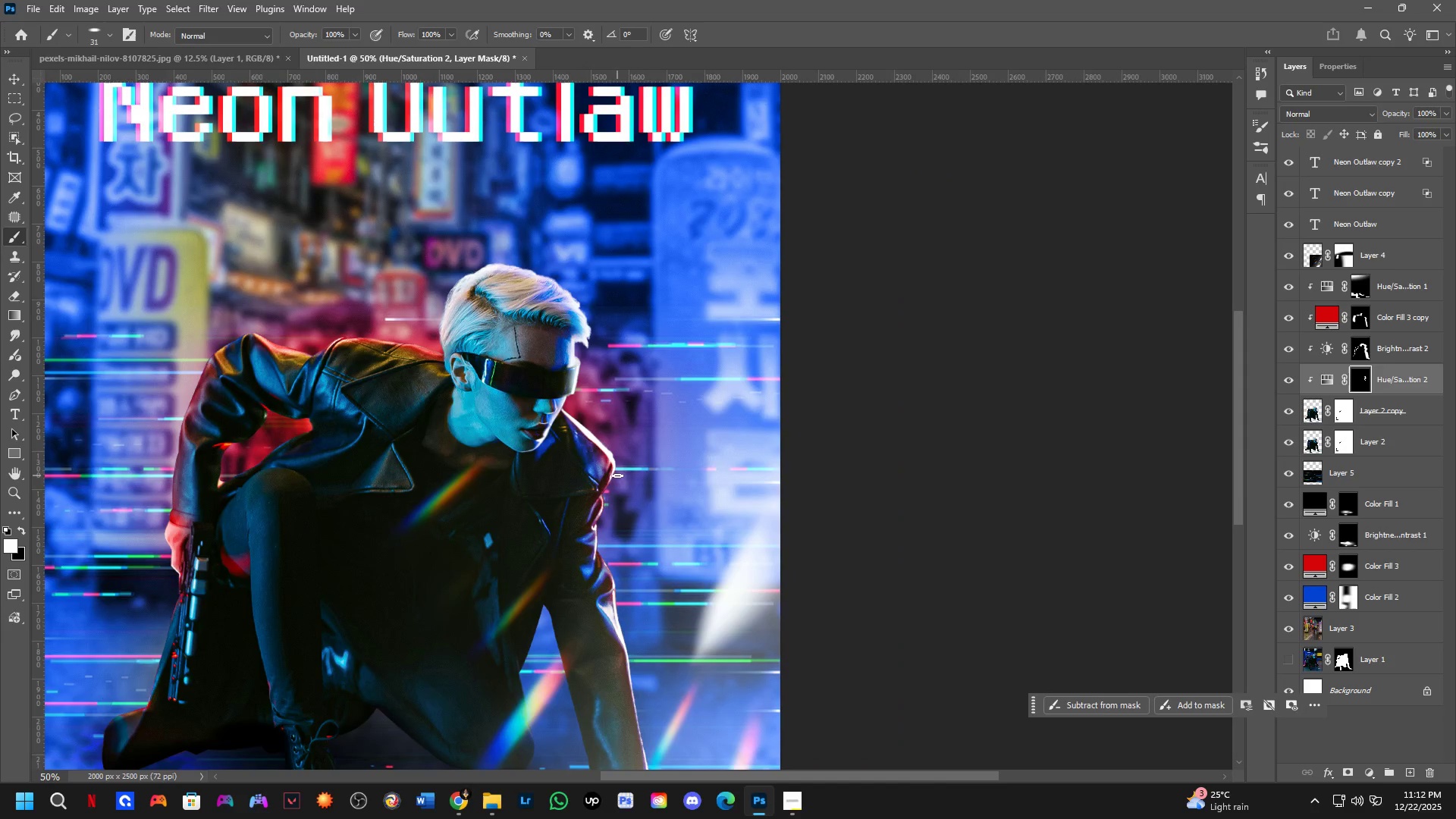 
scroll: coordinate [619, 475], scroll_direction: up, amount: 15.0
 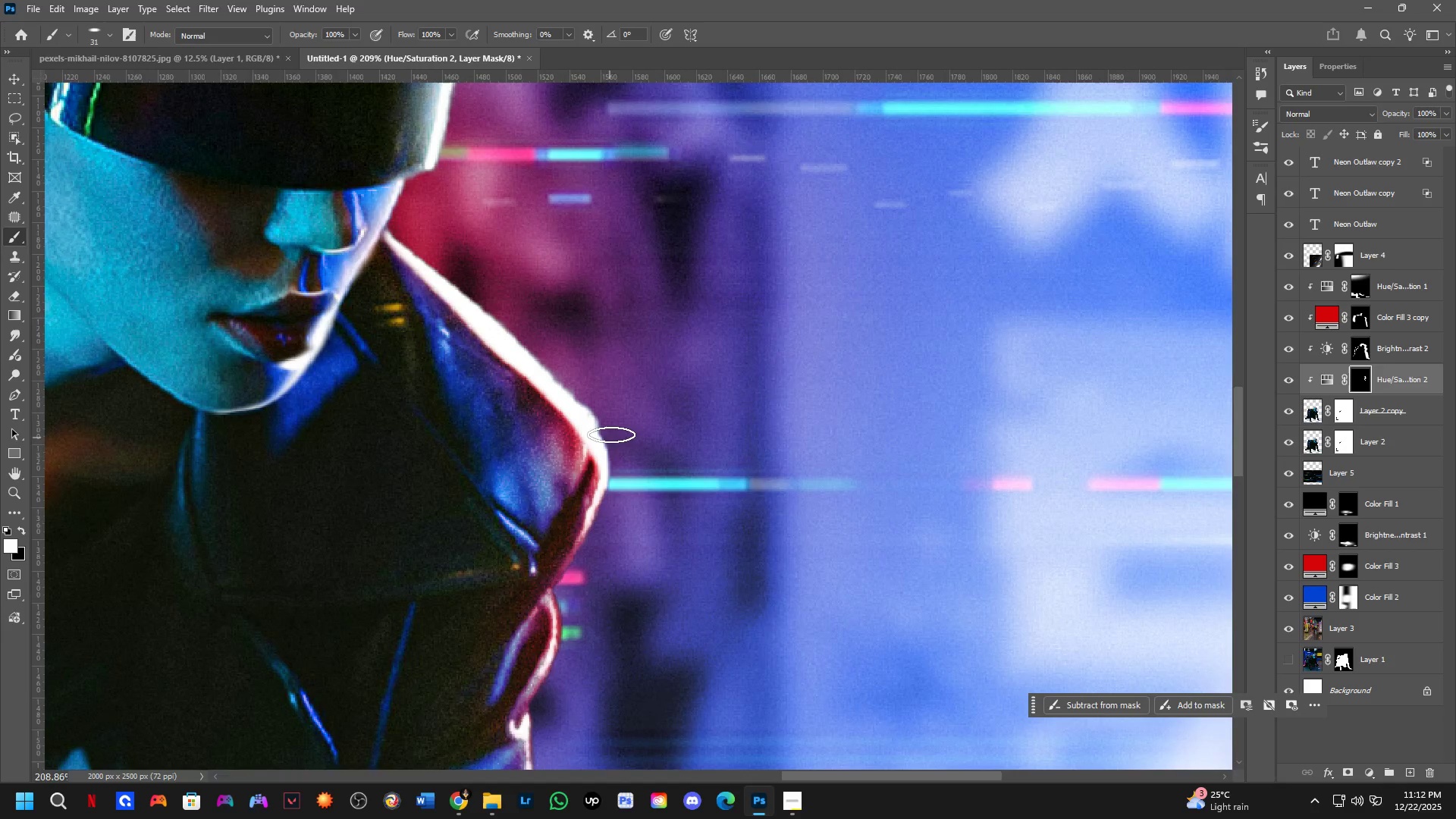 
left_click_drag(start_coordinate=[614, 435], to_coordinate=[570, 579])
 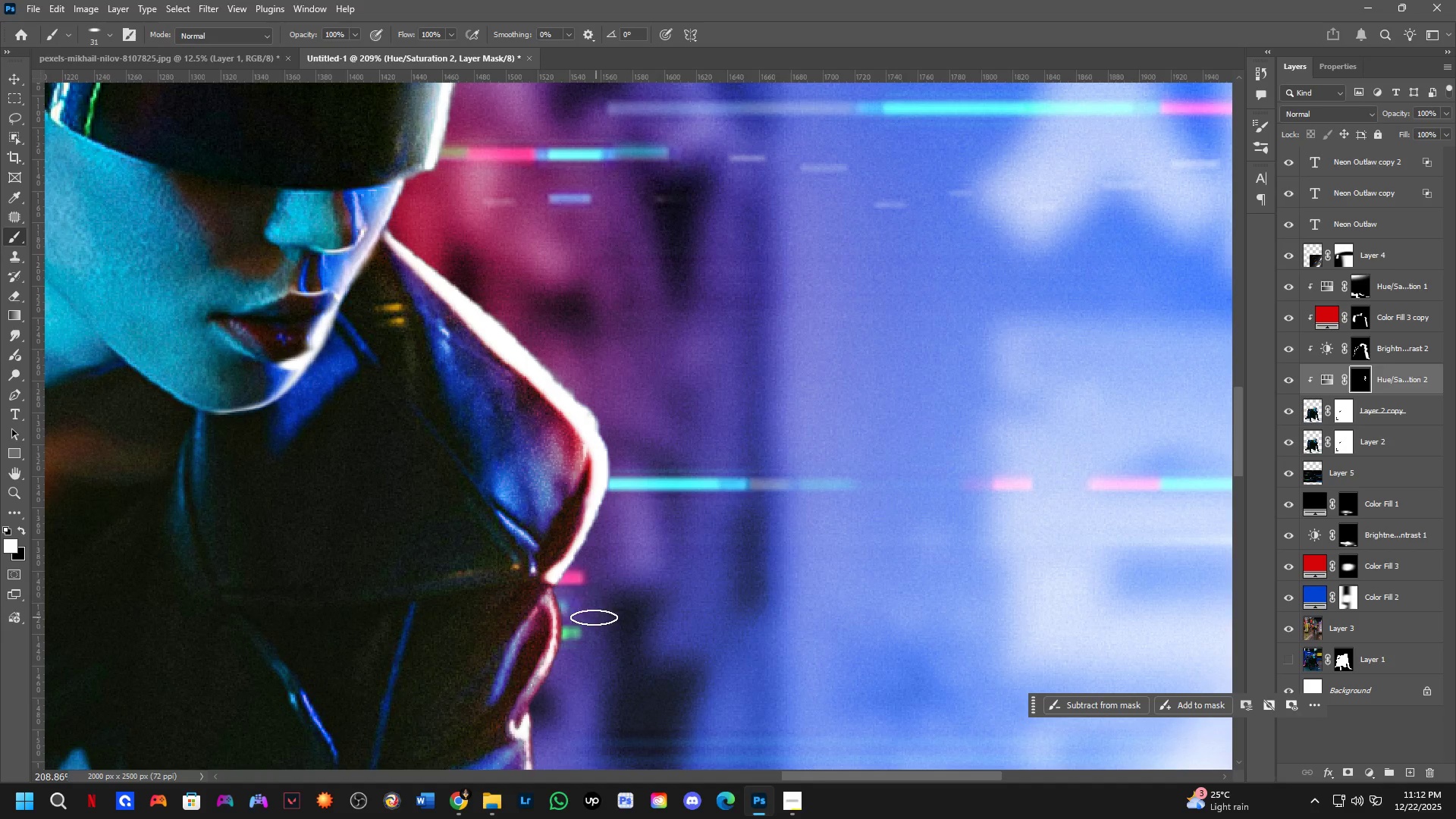 
hold_key(key=Space, duration=0.47)
 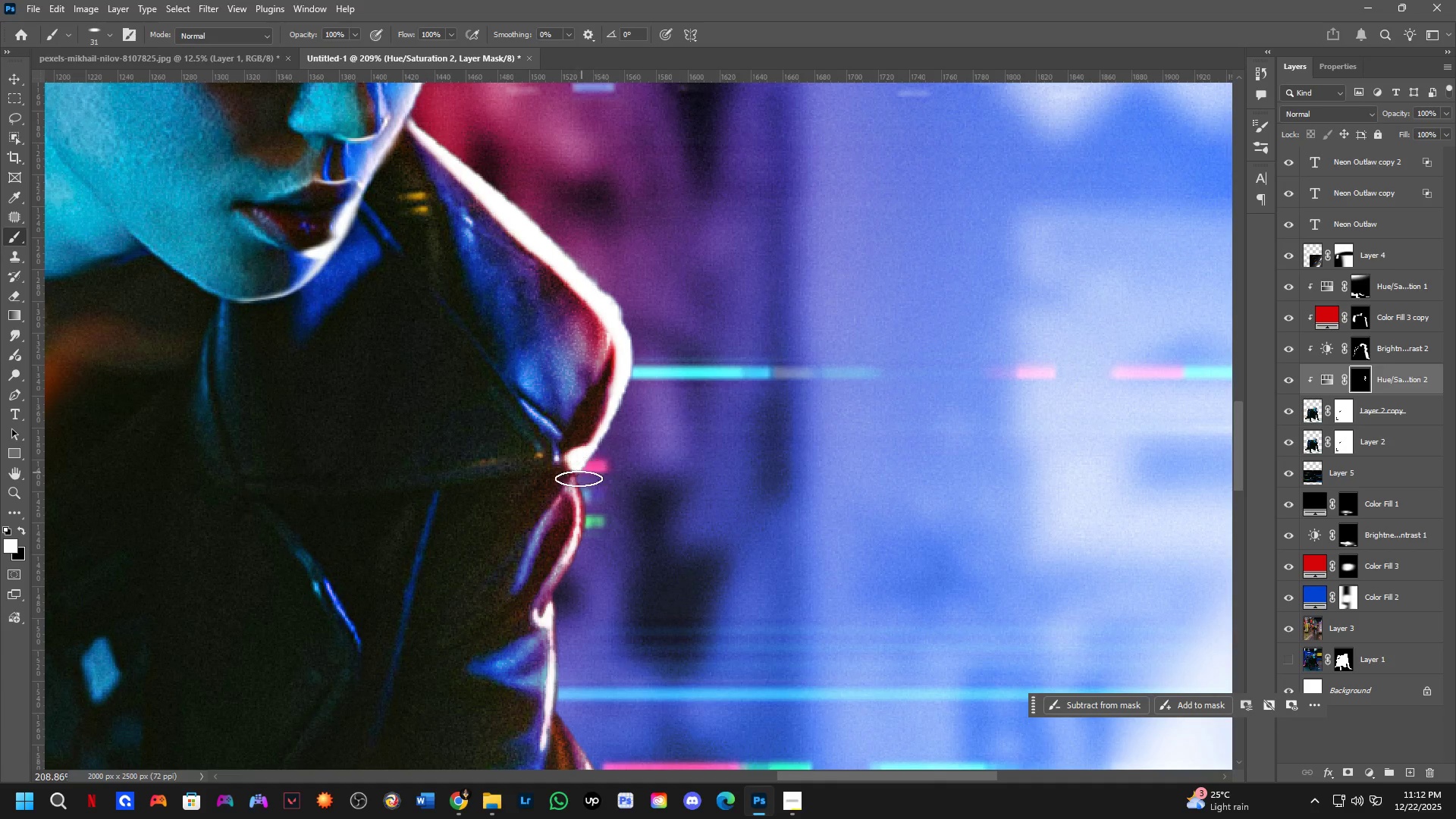 
left_click_drag(start_coordinate=[585, 610], to_coordinate=[609, 498])
 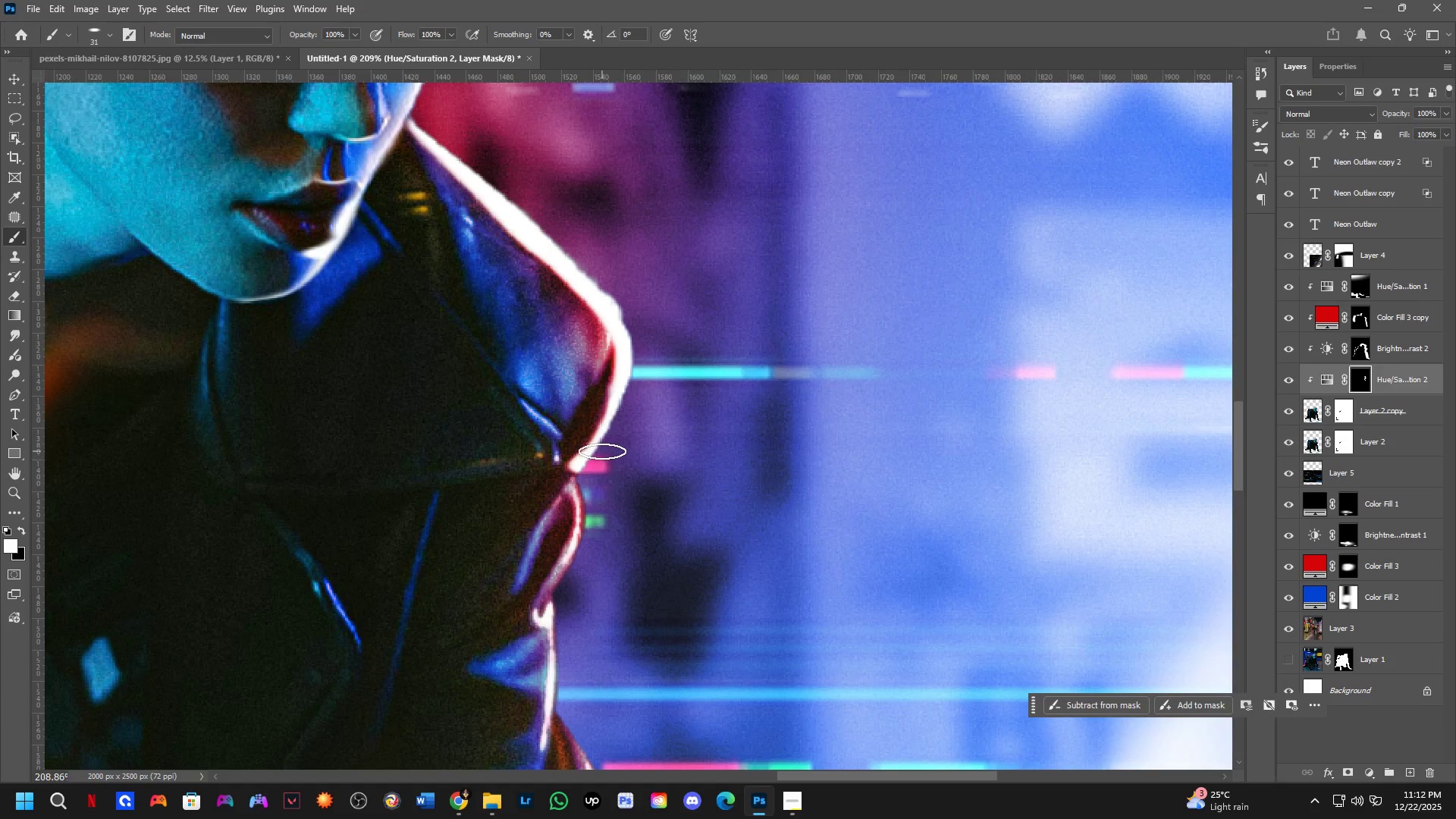 
left_click_drag(start_coordinate=[594, 453], to_coordinate=[536, 594])
 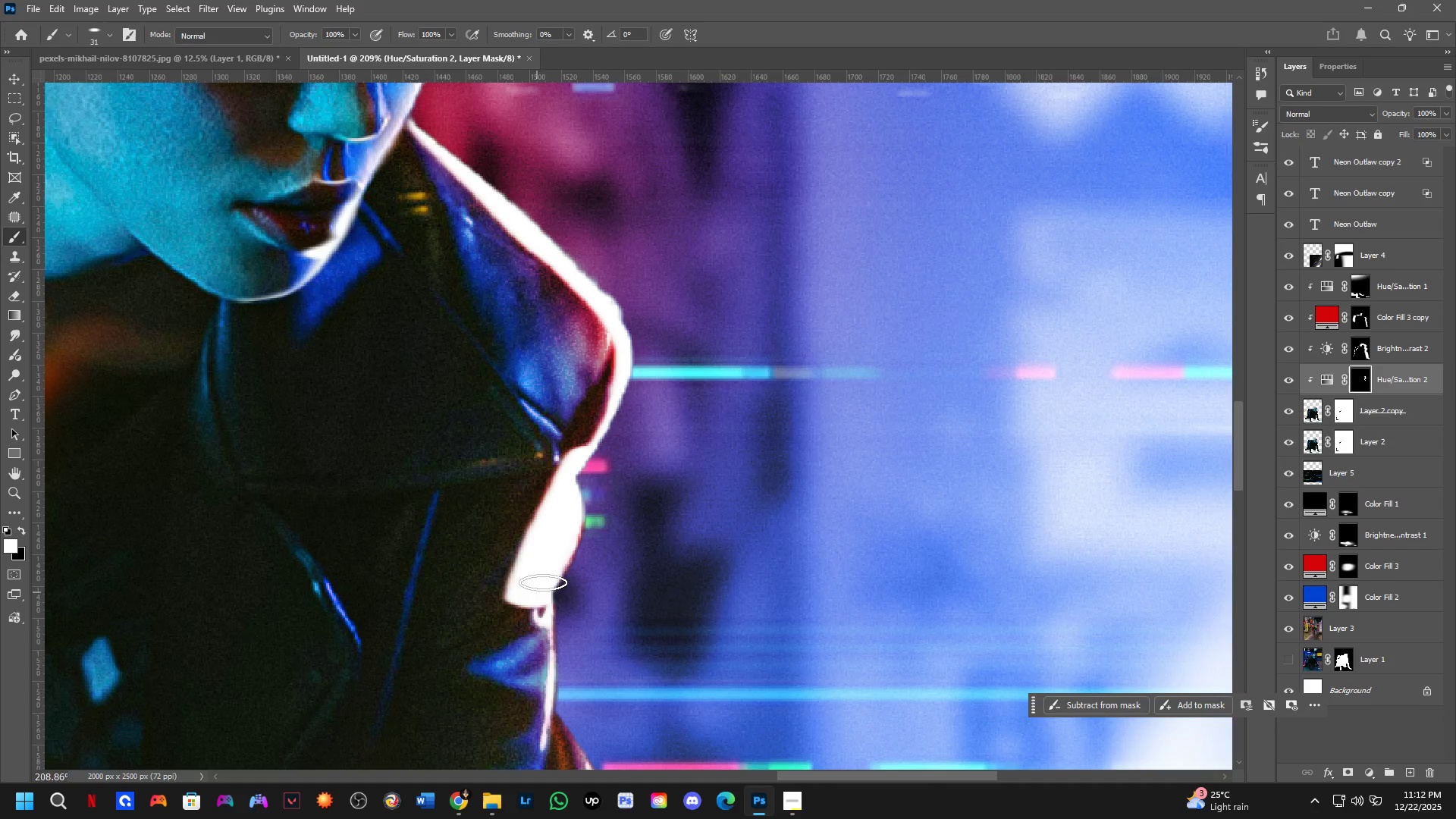 
type(xxxxx)
 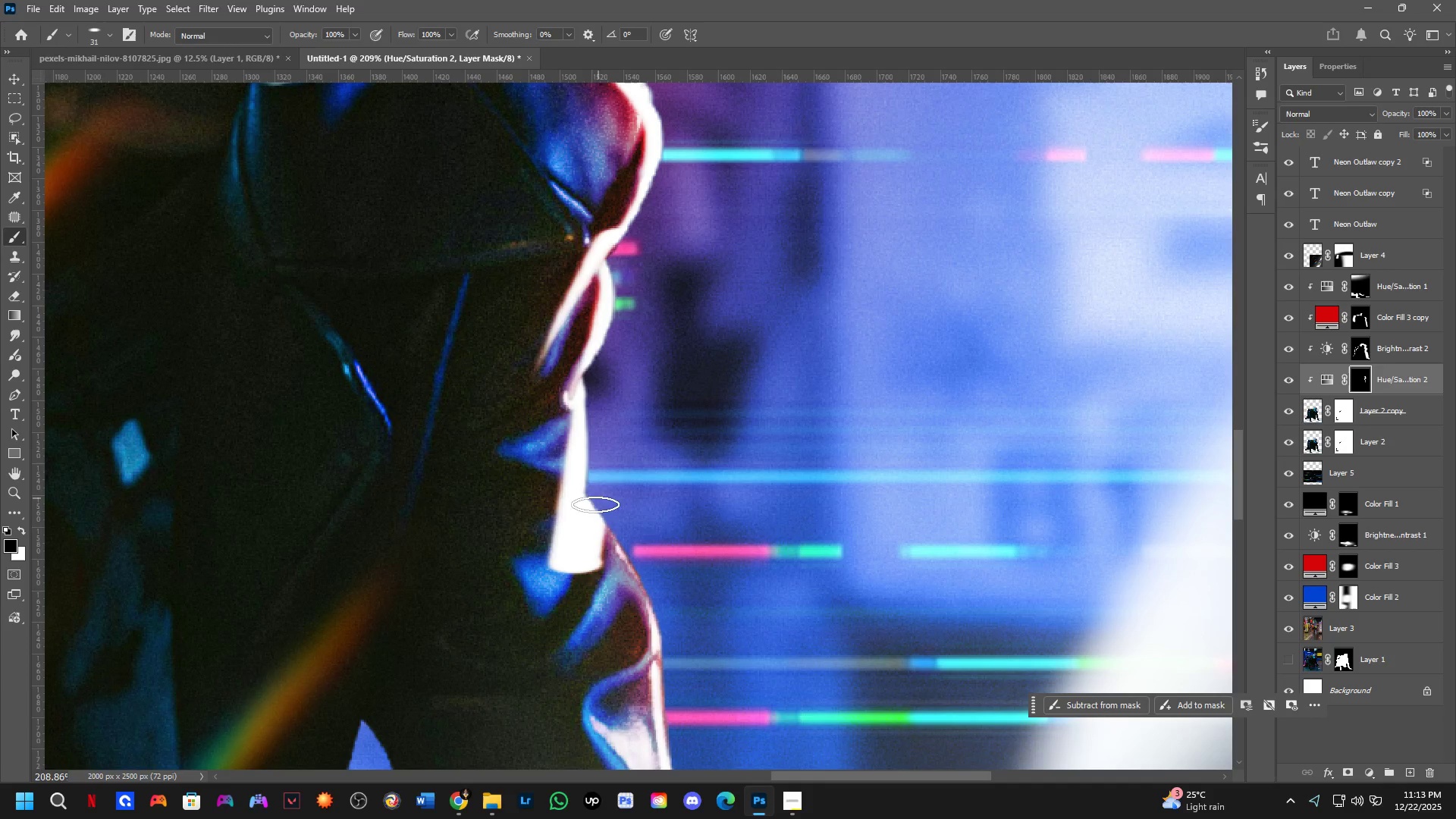 
left_click_drag(start_coordinate=[603, 466], to_coordinate=[581, 544])
 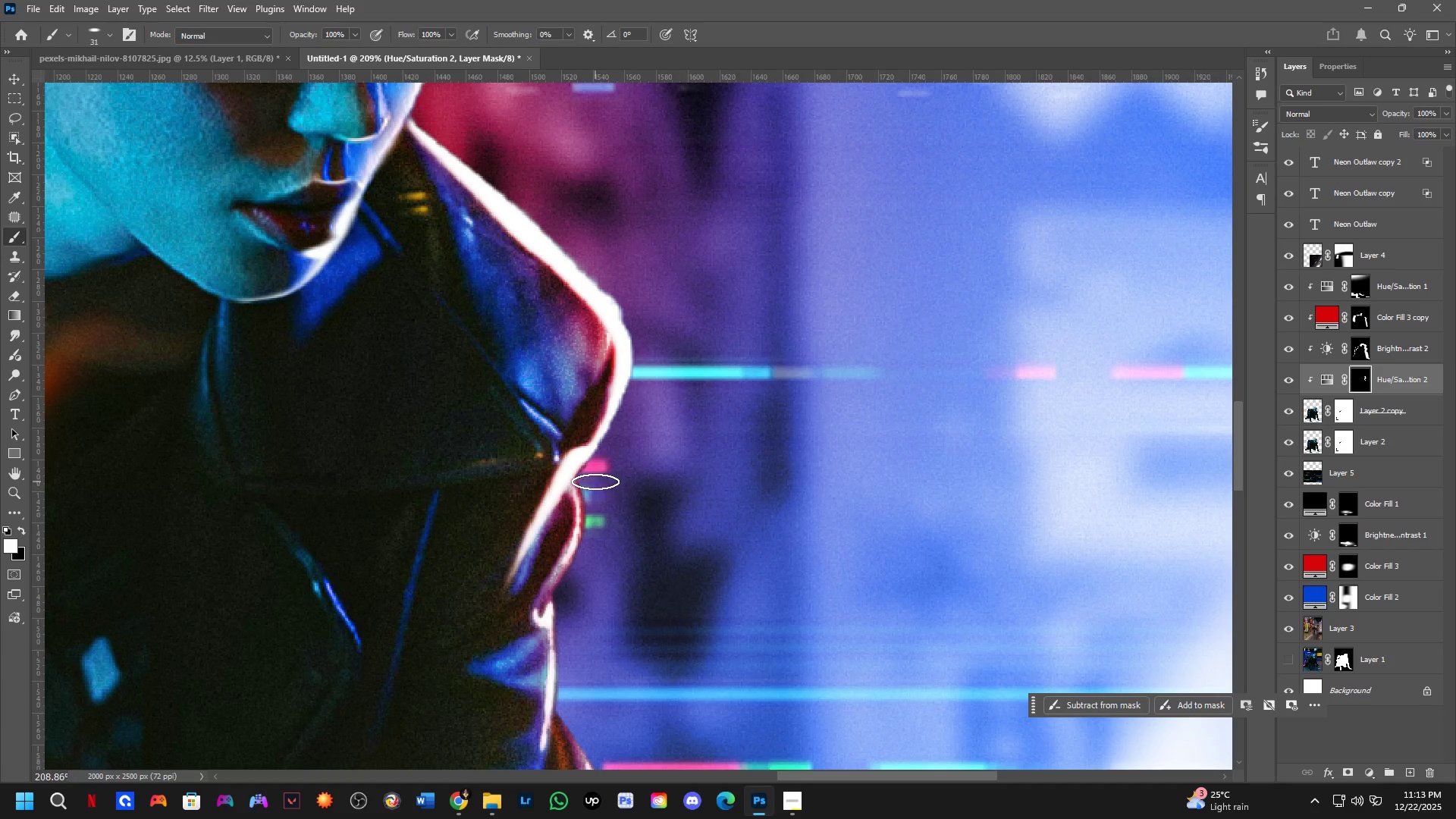 
left_click_drag(start_coordinate=[594, 484], to_coordinate=[565, 613])
 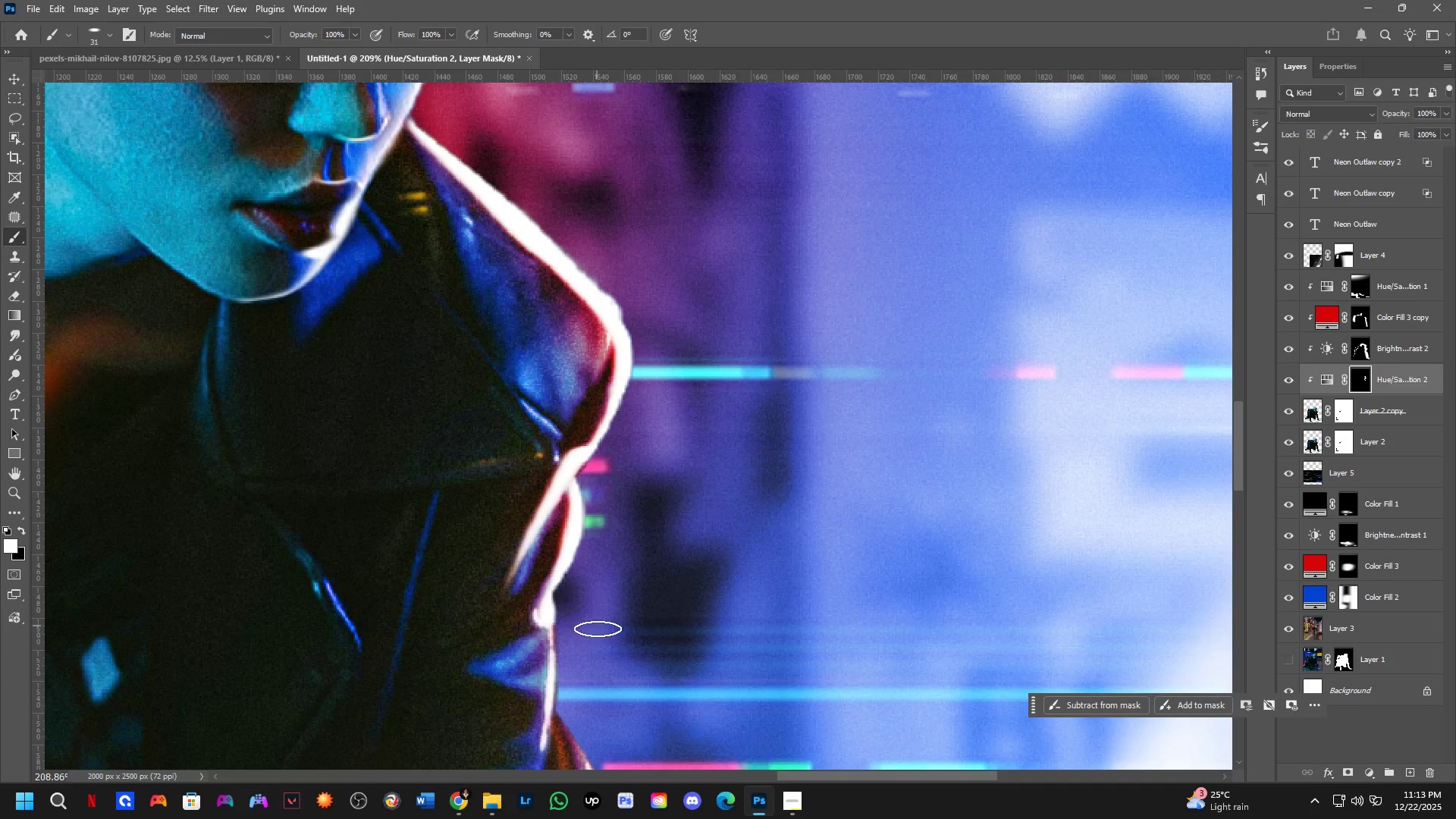 
hold_key(key=Space, duration=0.47)
 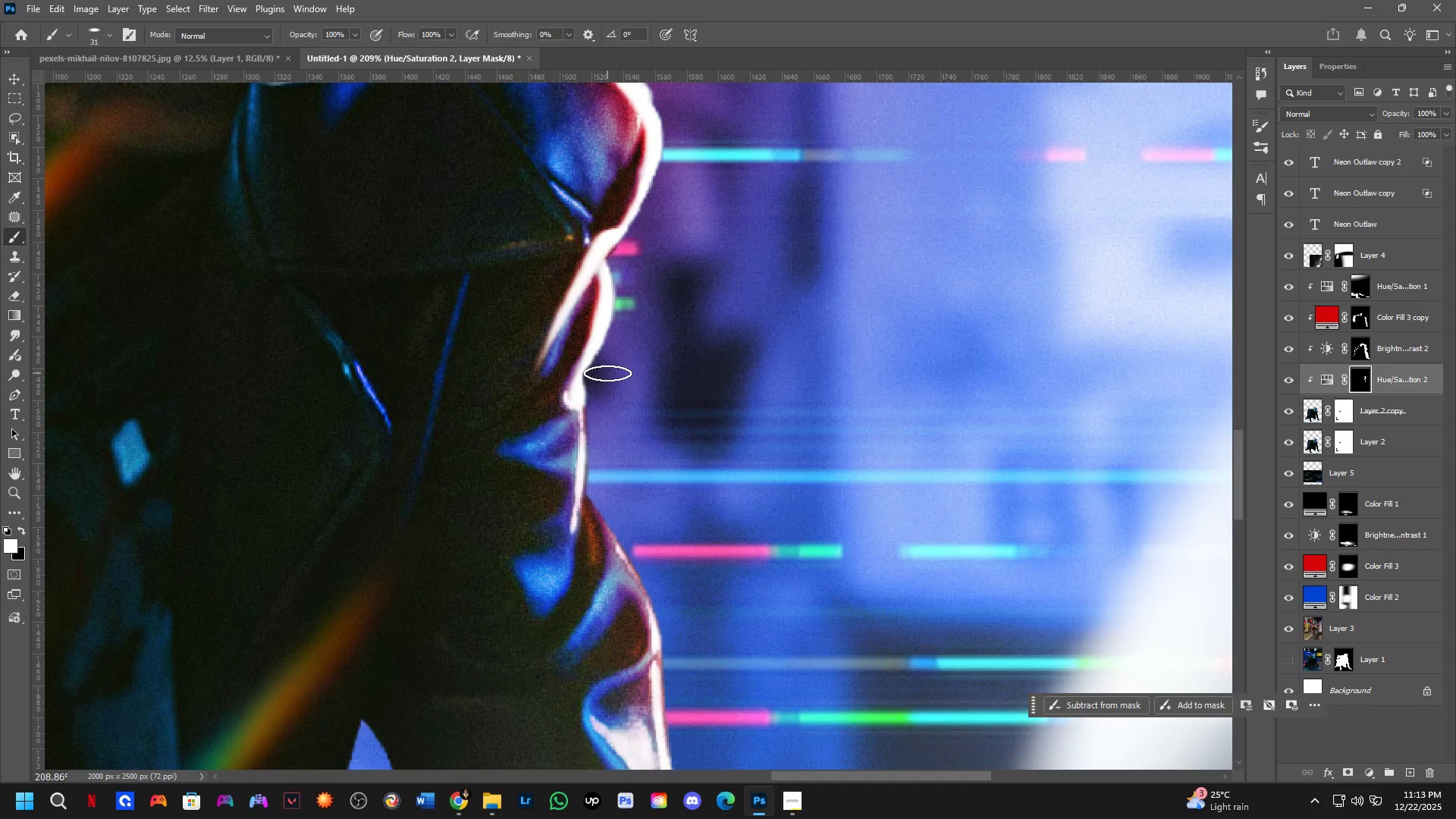 
left_click_drag(start_coordinate=[588, 615], to_coordinate=[619, 401])
 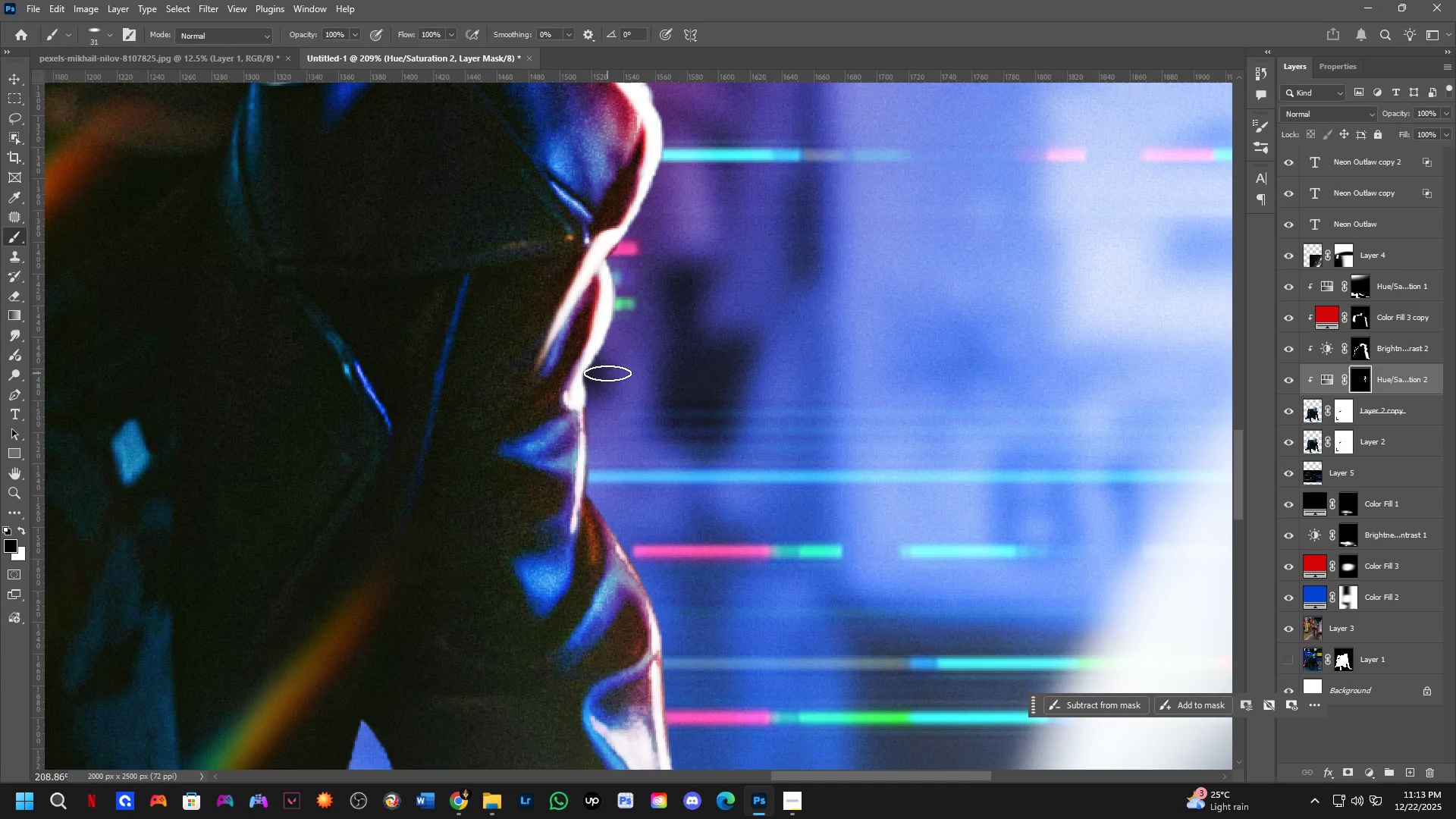 
left_click_drag(start_coordinate=[605, 373], to_coordinate=[585, 533])
 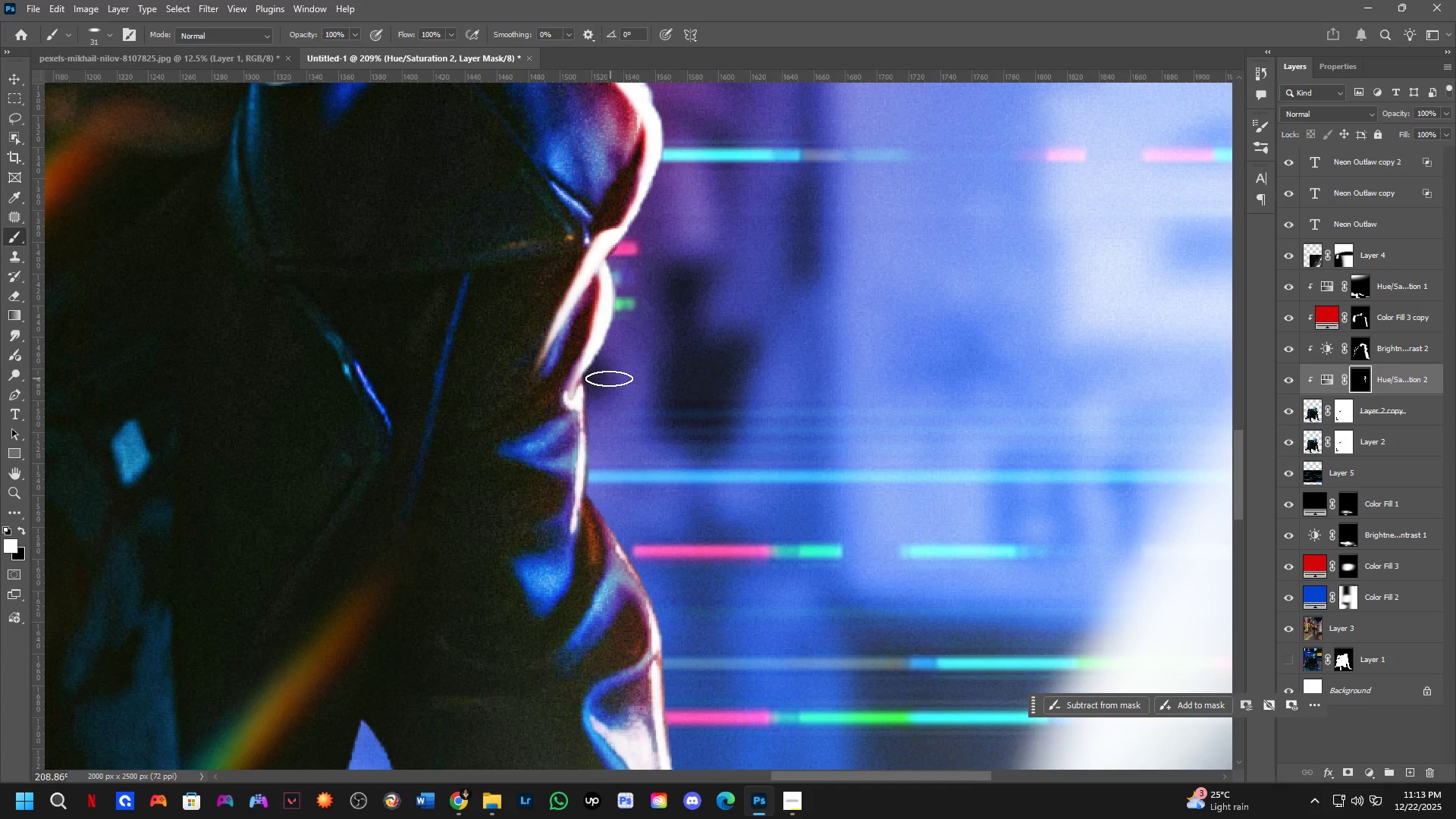 
left_click_drag(start_coordinate=[604, 382], to_coordinate=[579, 561])
 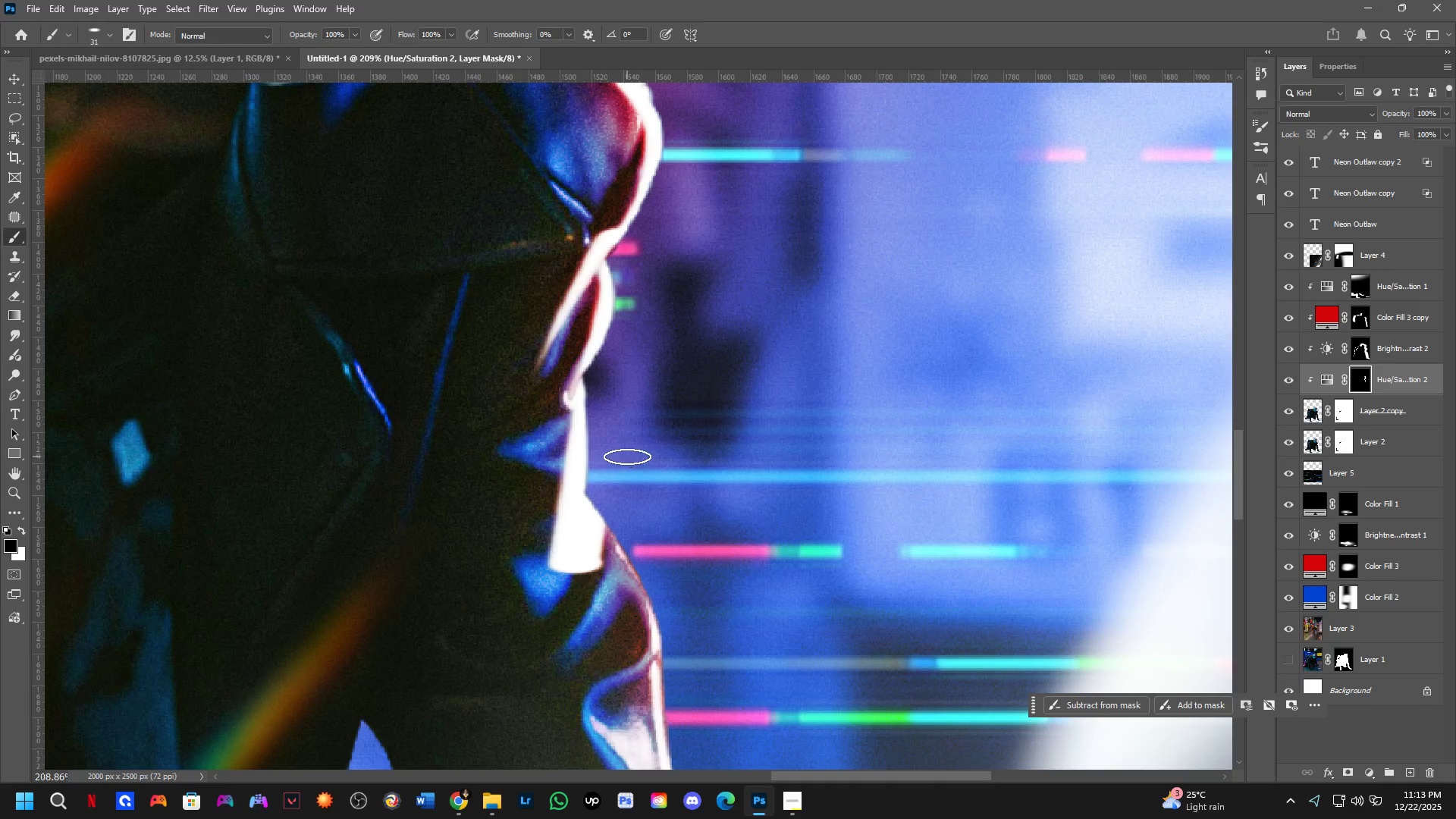 
left_click_drag(start_coordinate=[619, 463], to_coordinate=[613, 482])
 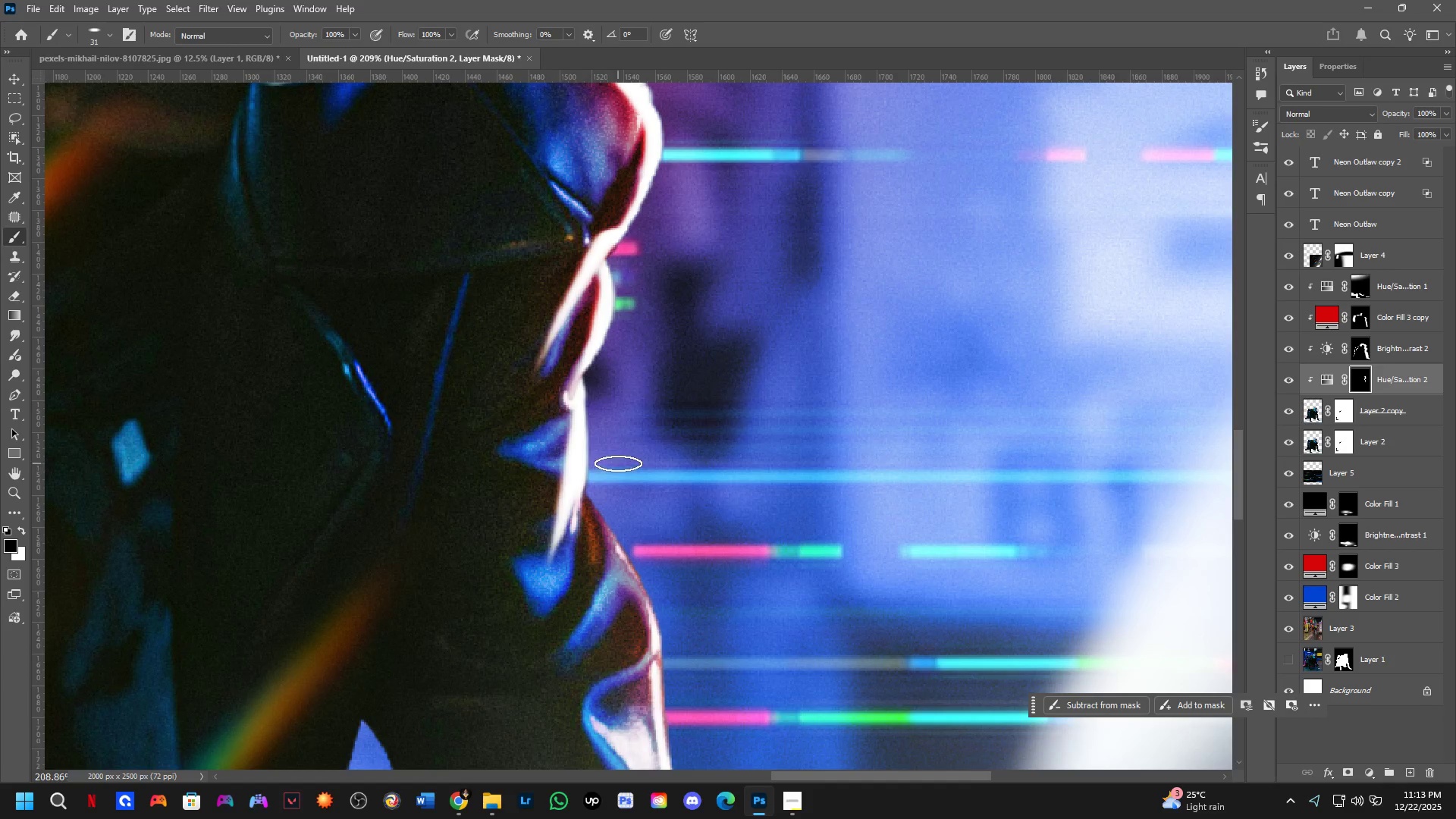 
key(Control+ControlLeft)
 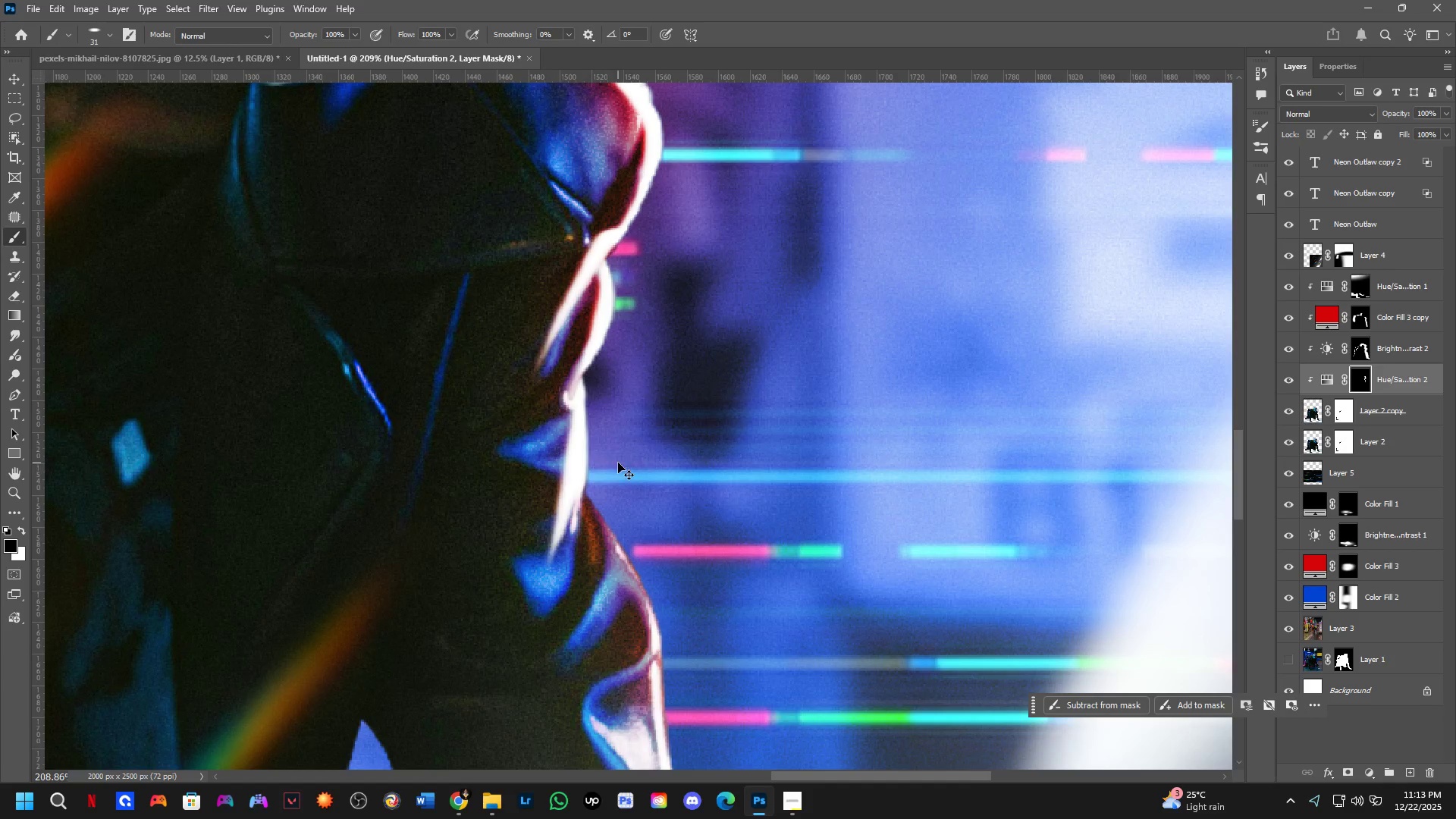 
key(Control+Z)
 